 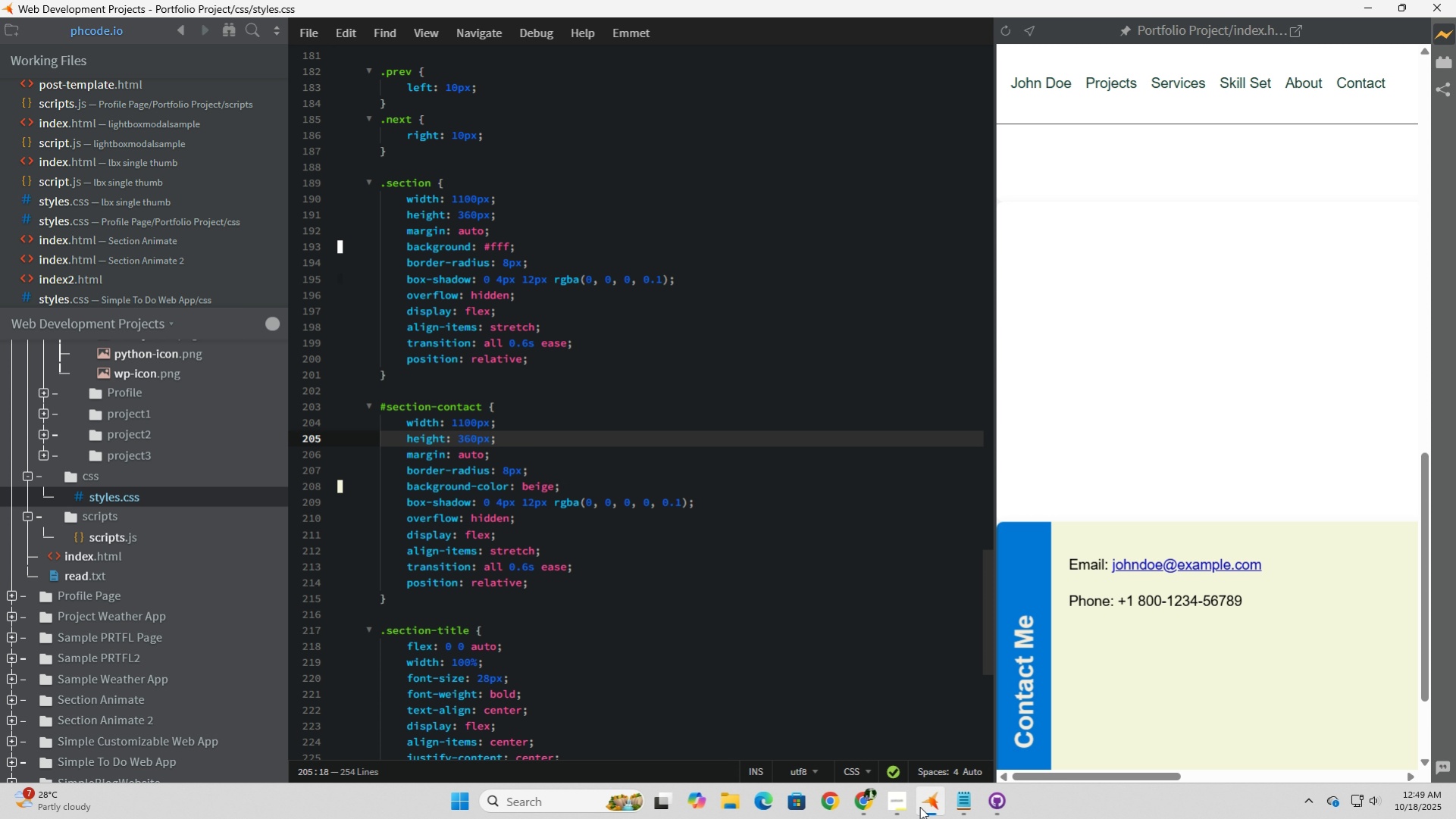 
left_click([93, 561])
 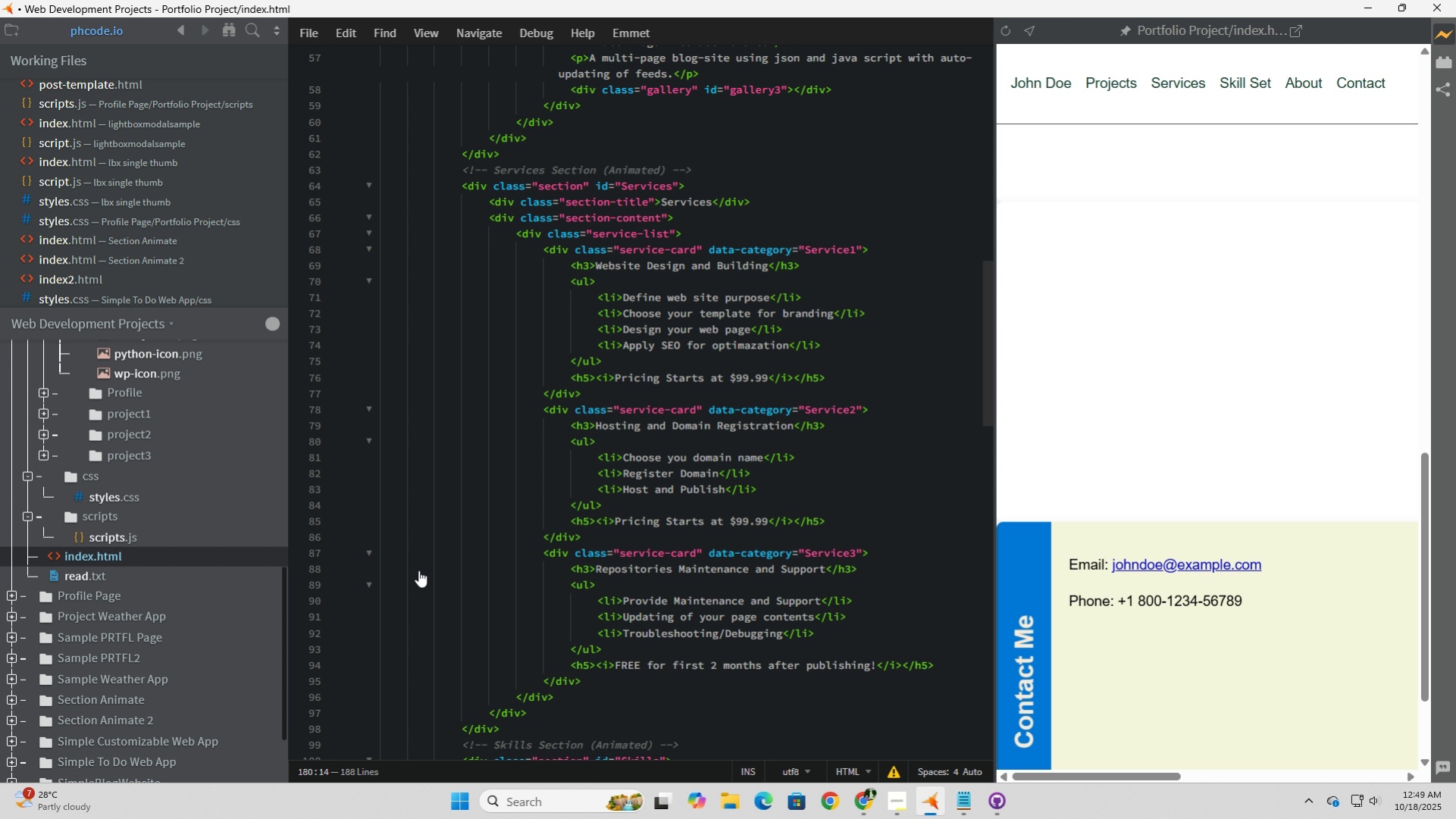 
scroll: coordinate [664, 606], scroll_direction: down, amount: 21.0
 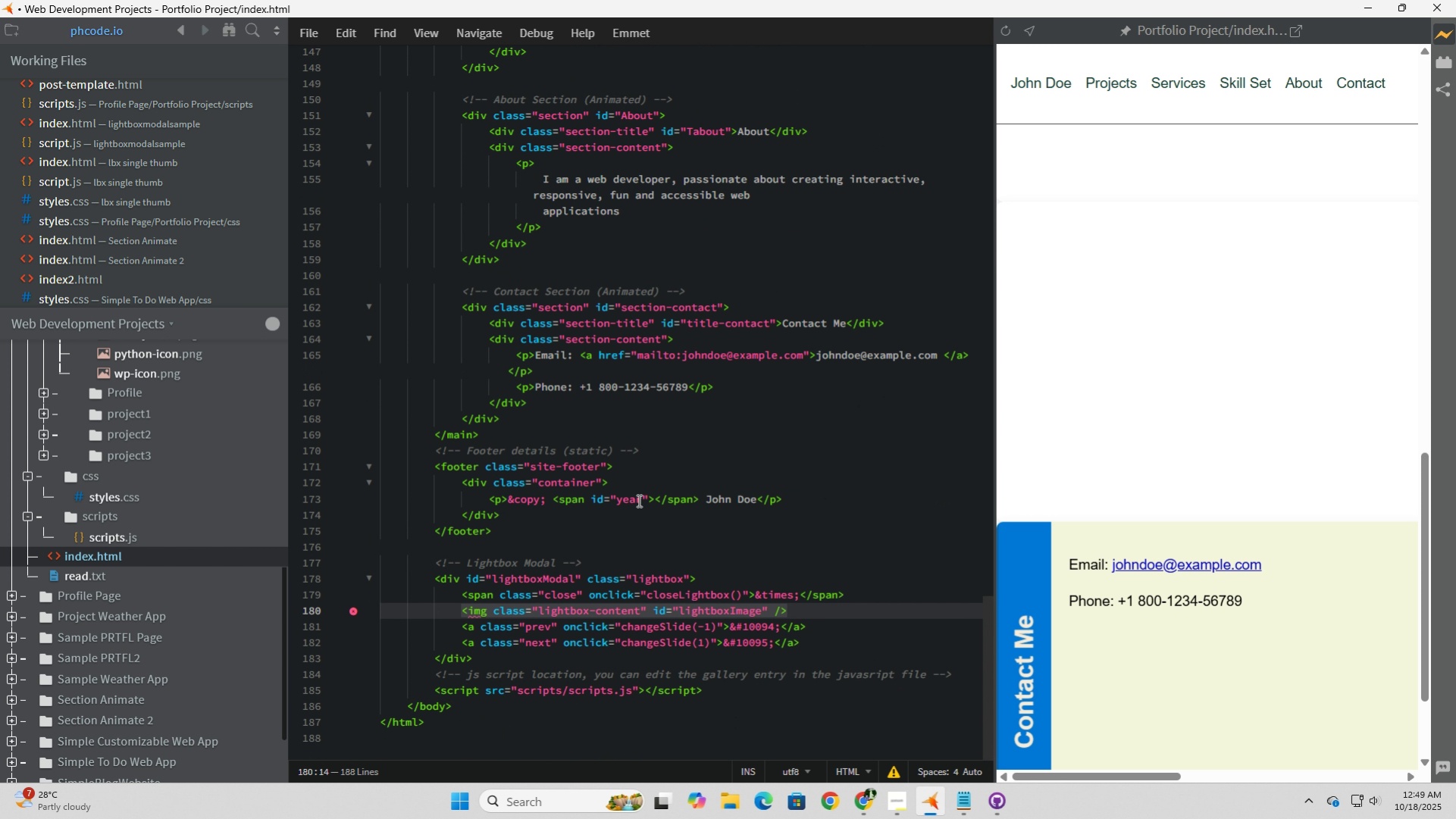 
left_click([687, 399])
 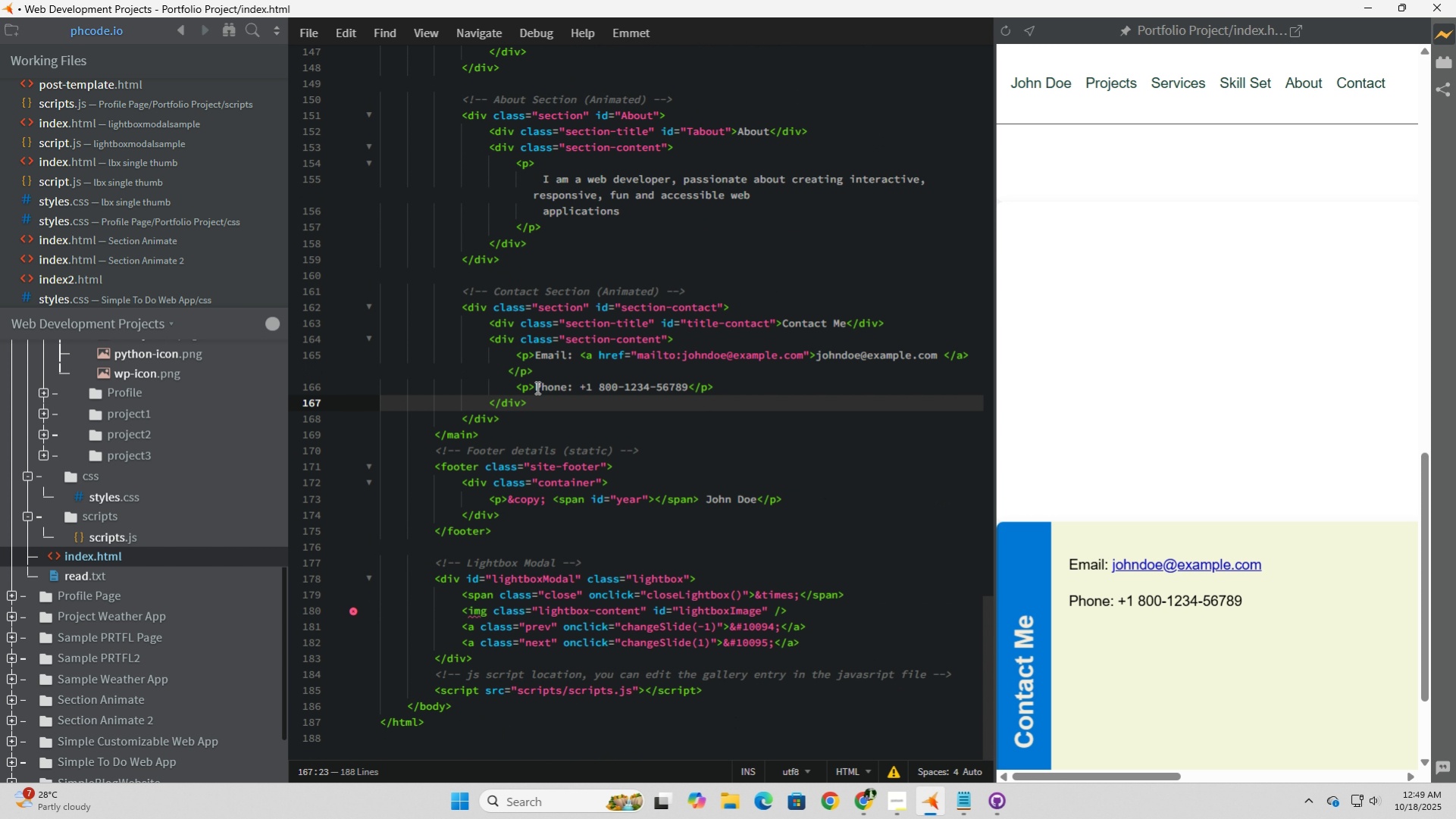 
left_click([508, 370])
 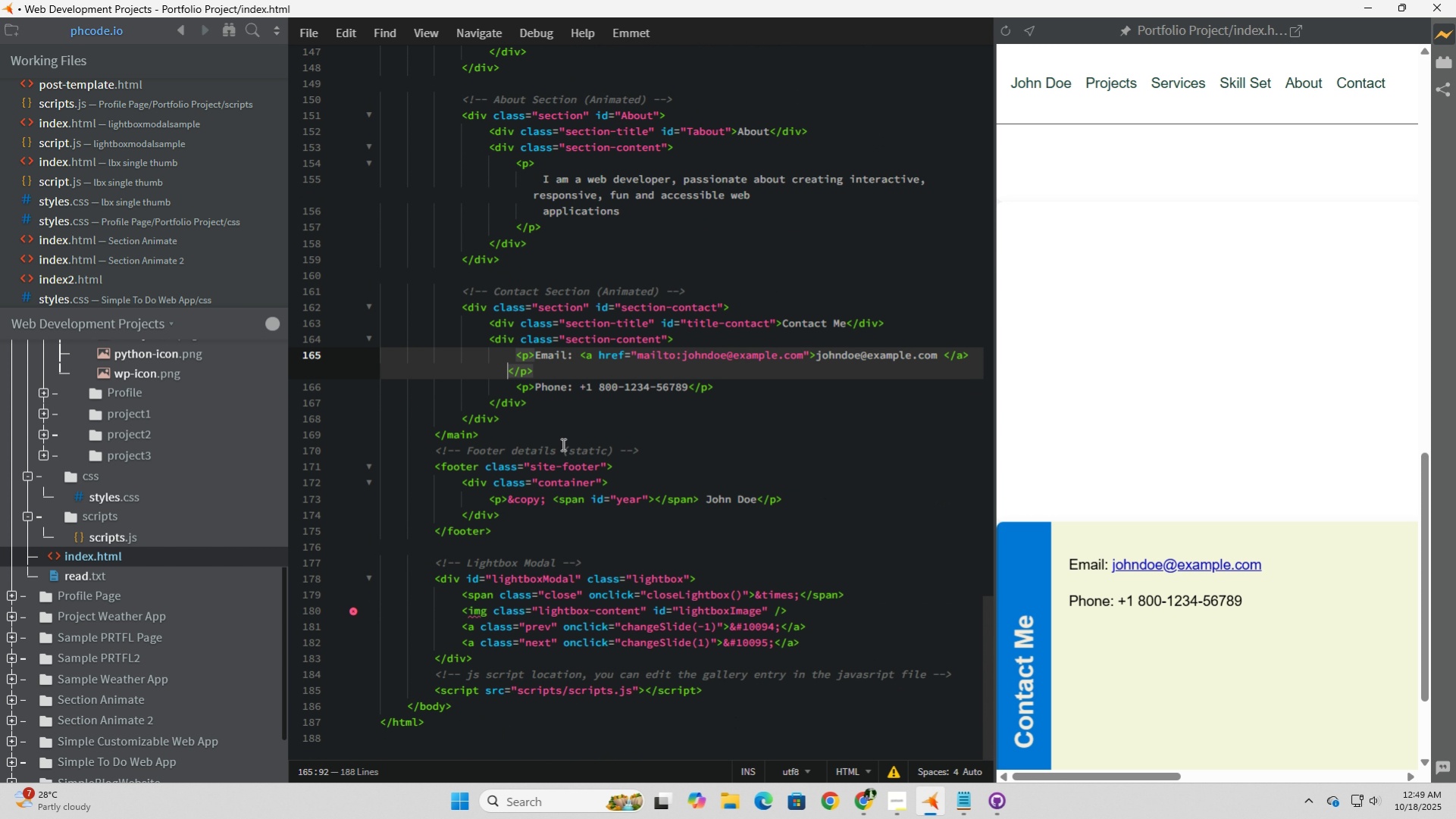 
key(Space)
 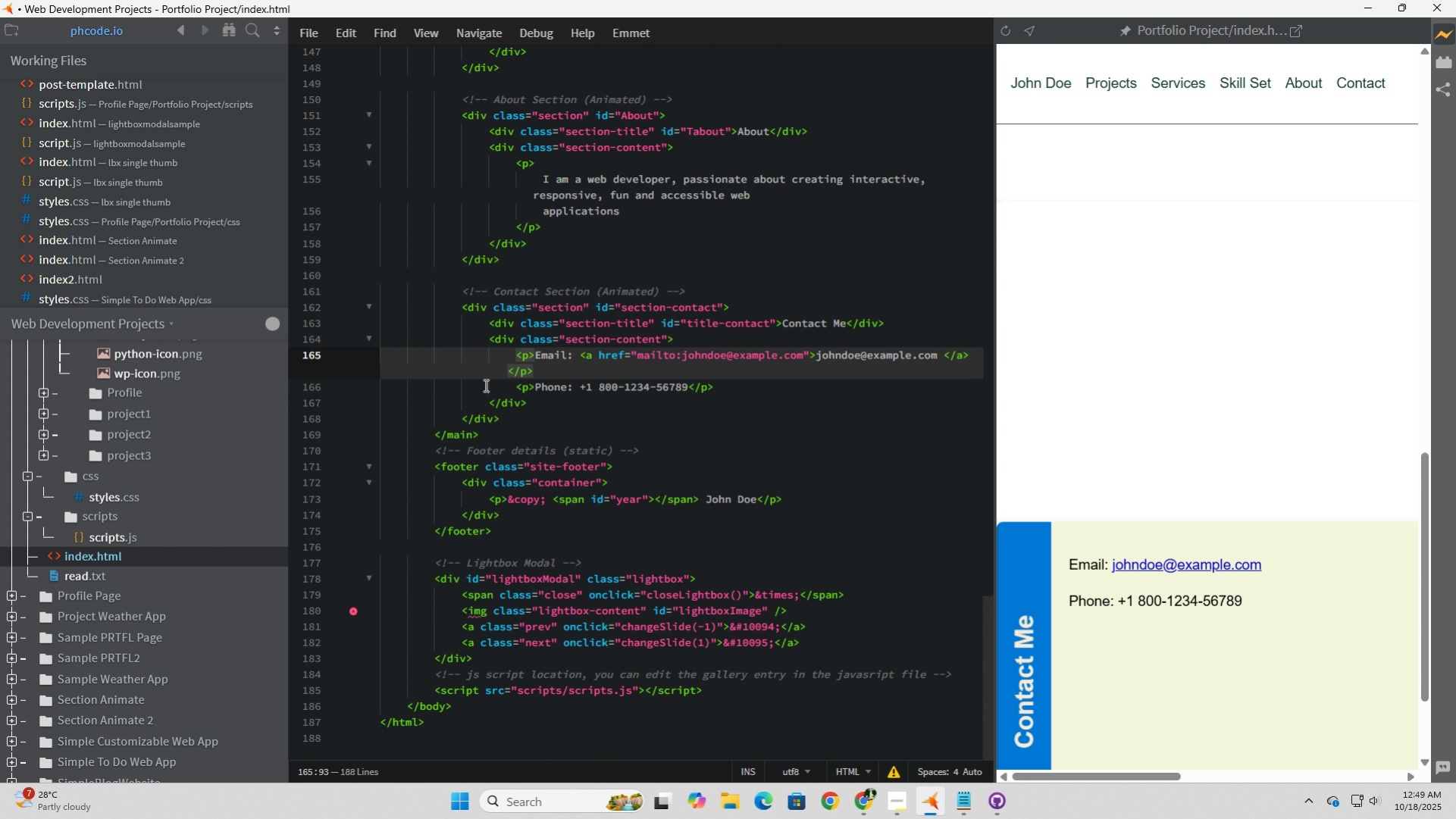 
key(Space)
 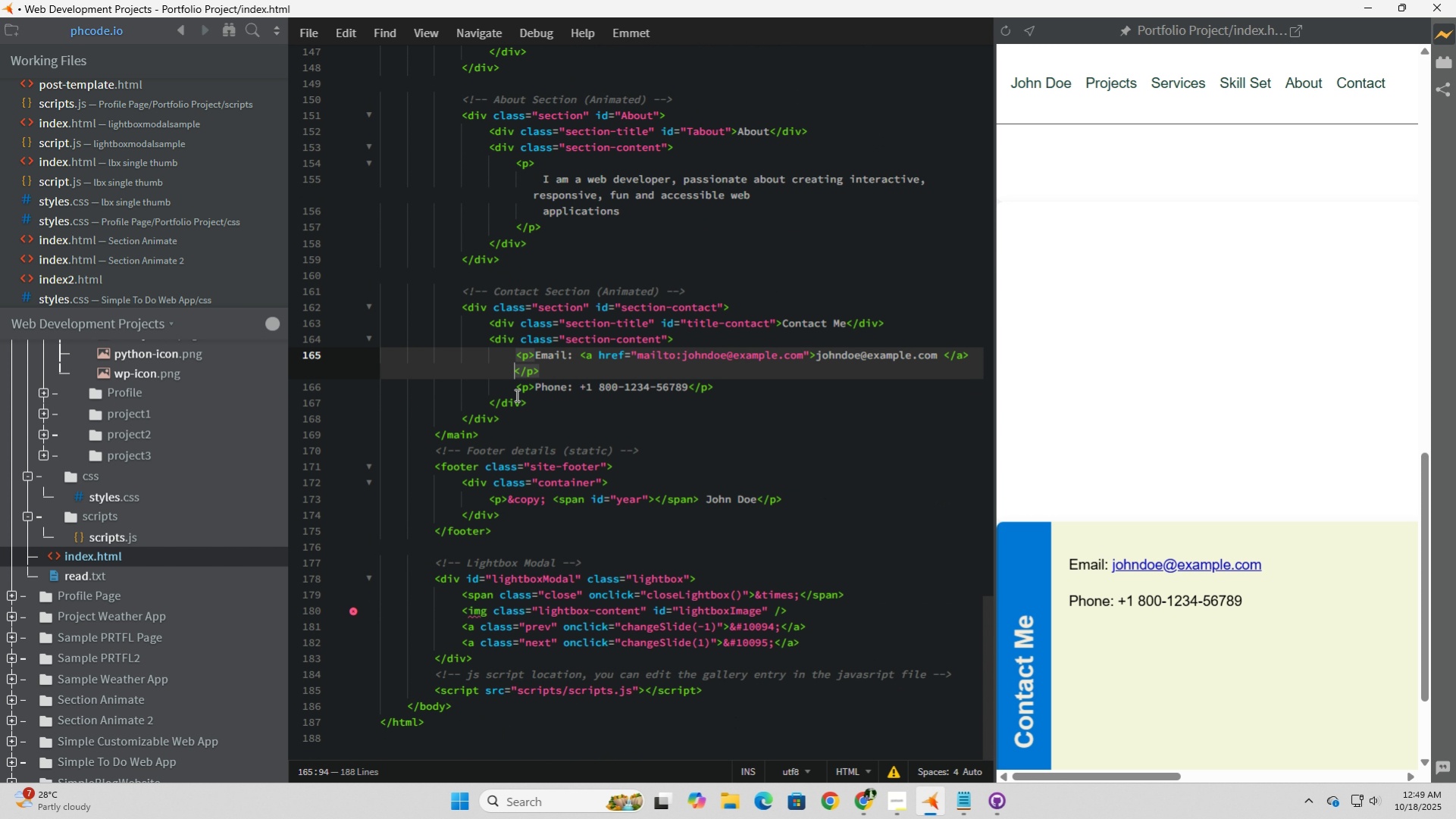 
key(Space)
 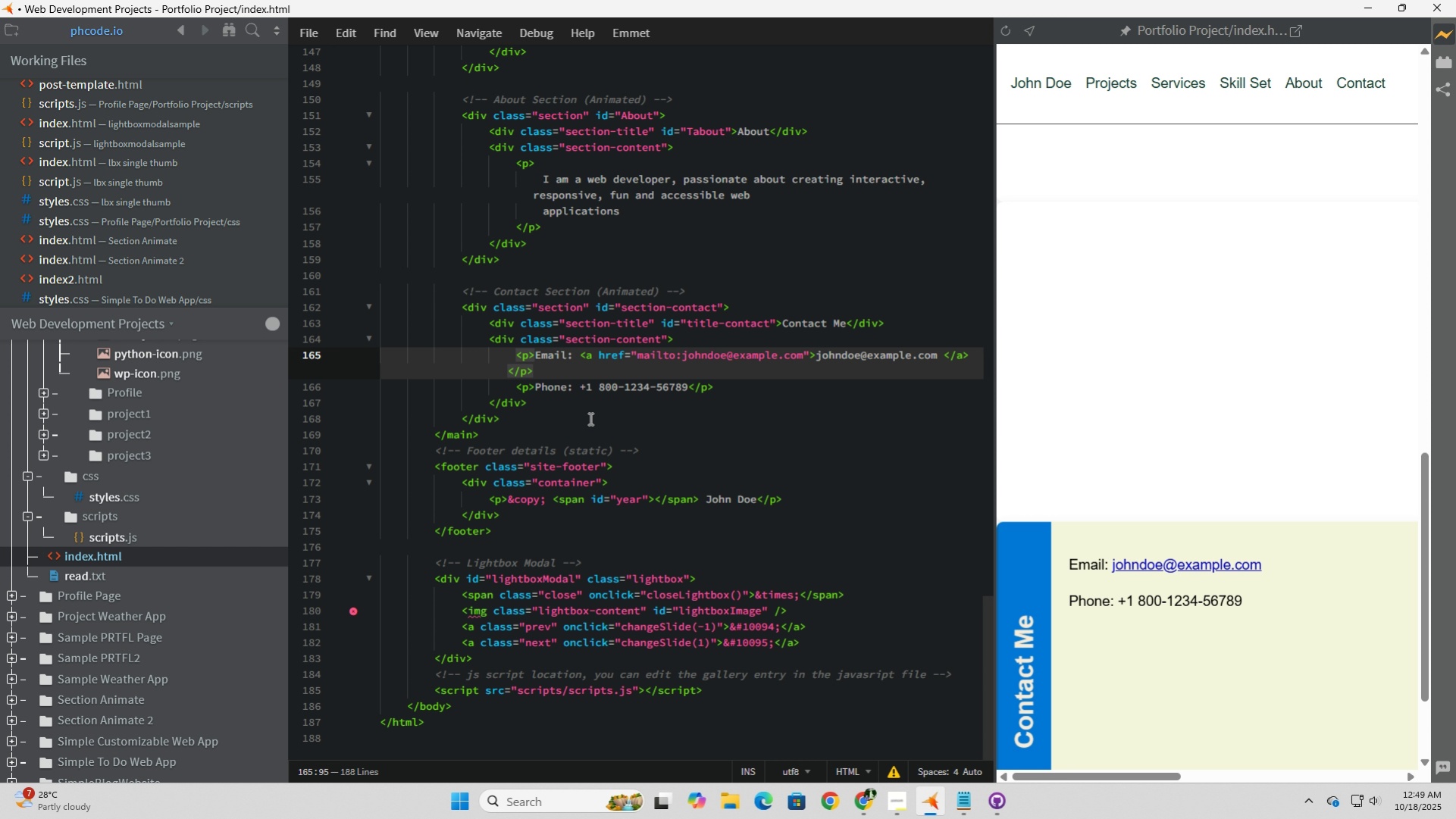 
key(Space)
 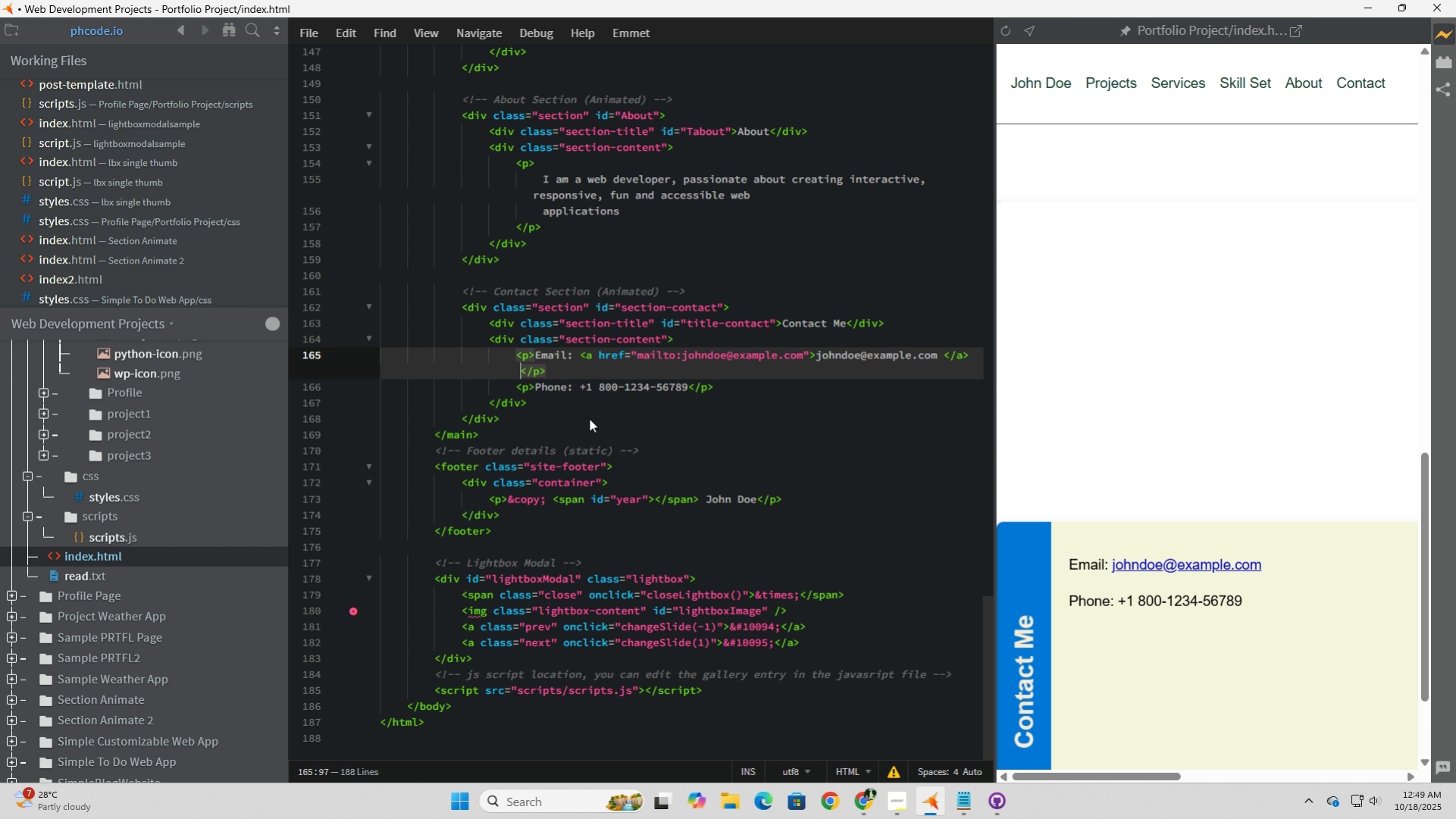 
key(Space)
 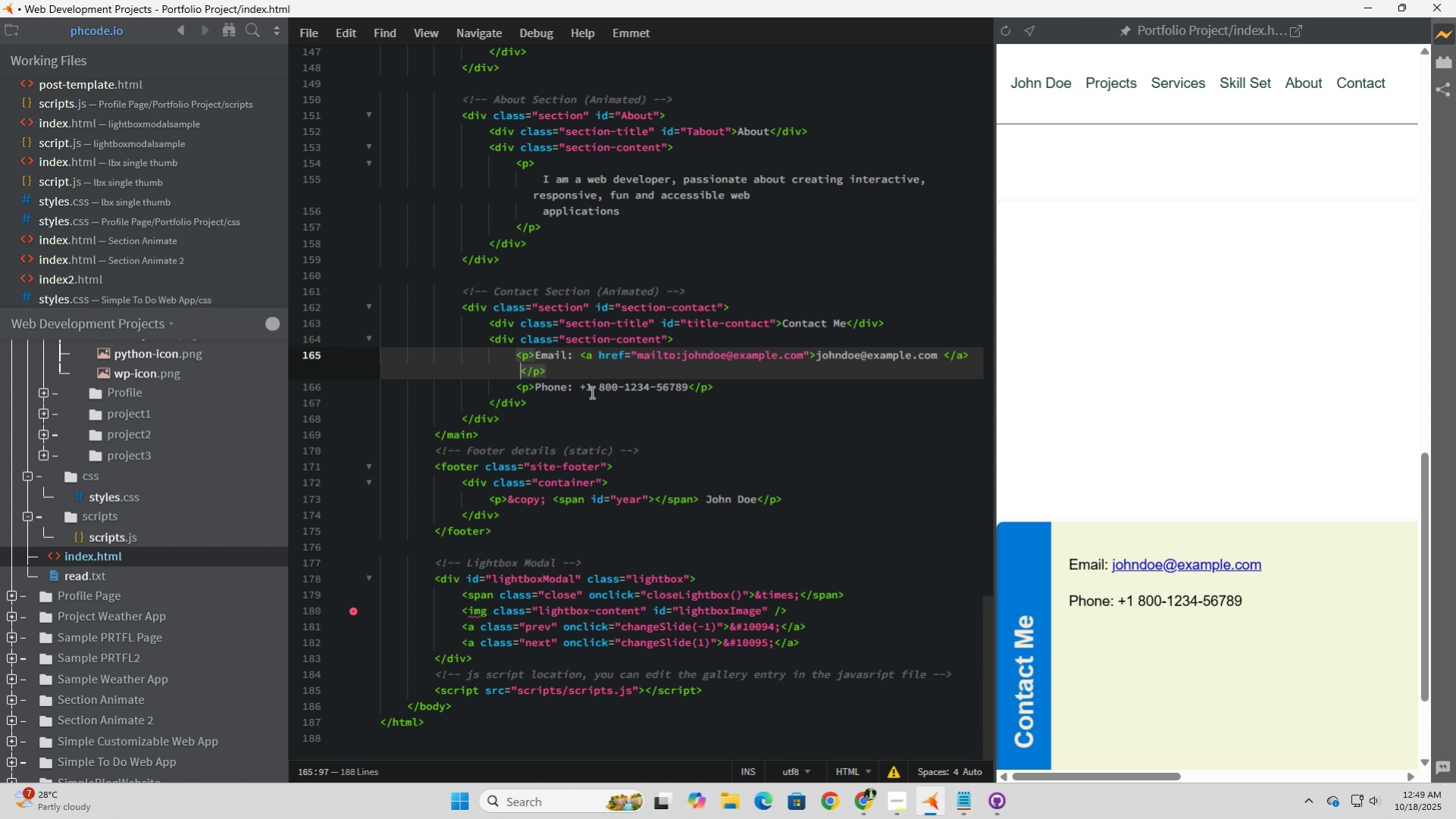 
key(Backspace)
 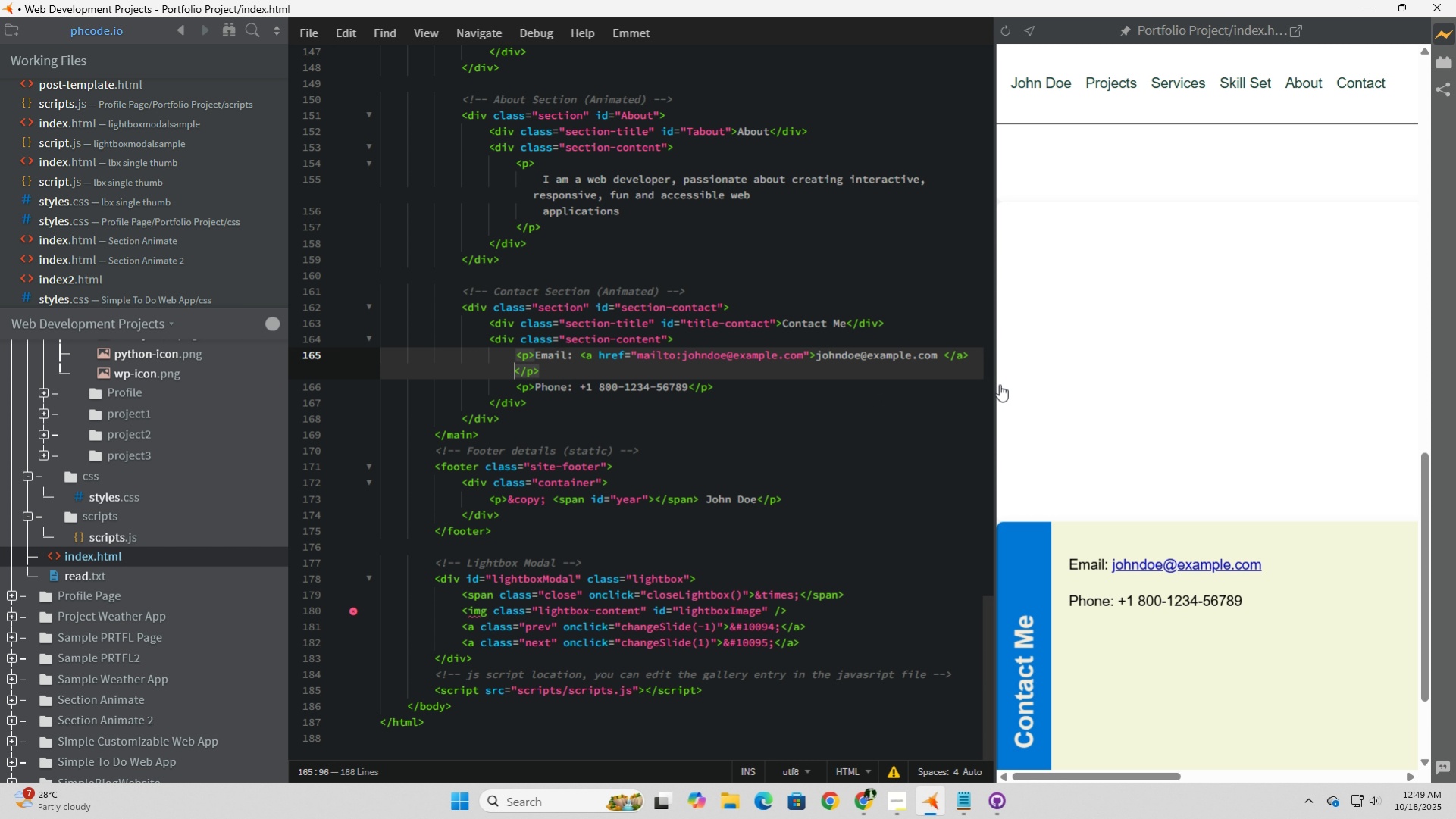 
left_click_drag(start_coordinate=[996, 382], to_coordinate=[1060, 395])
 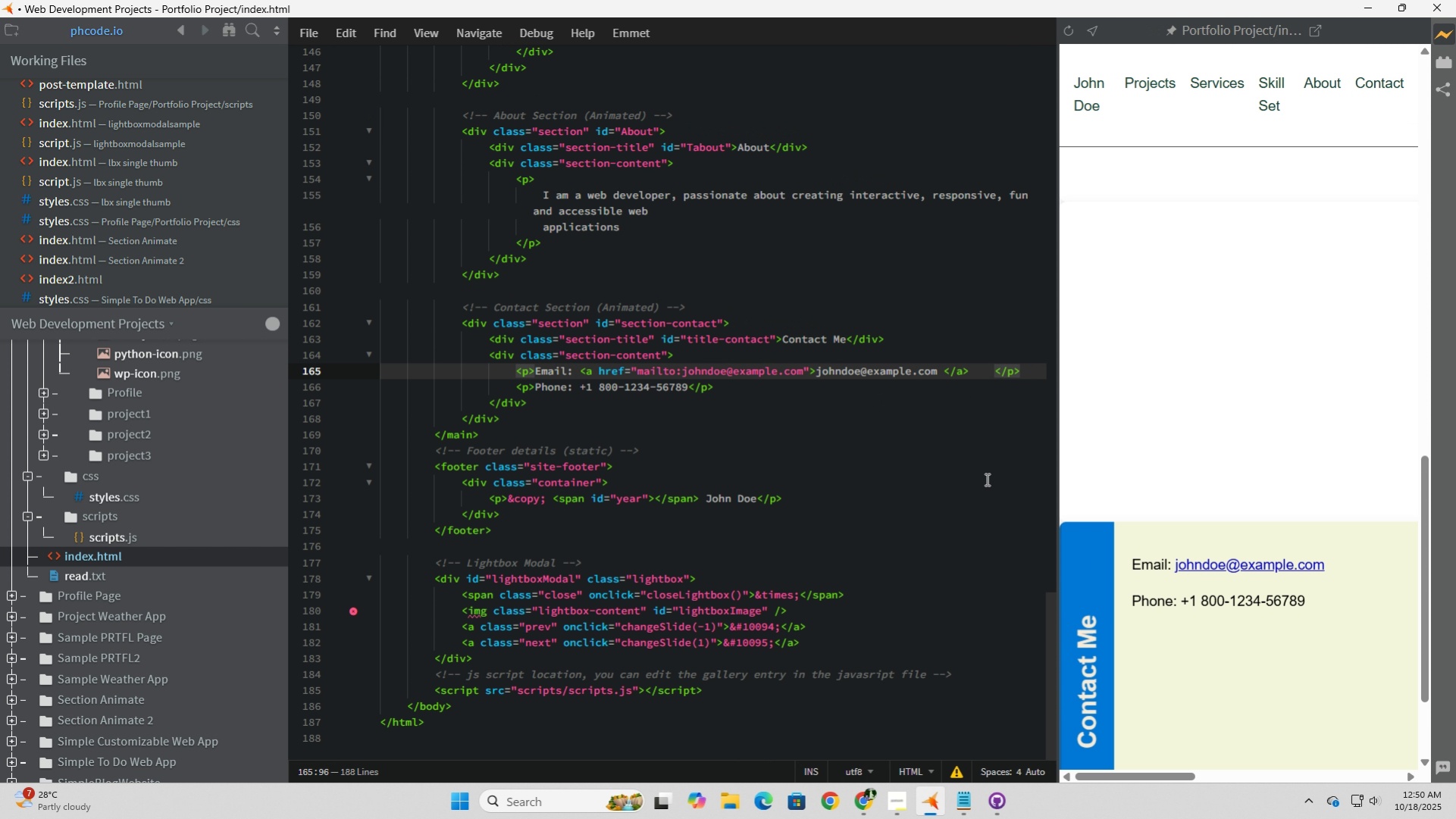 
key(Backspace)
 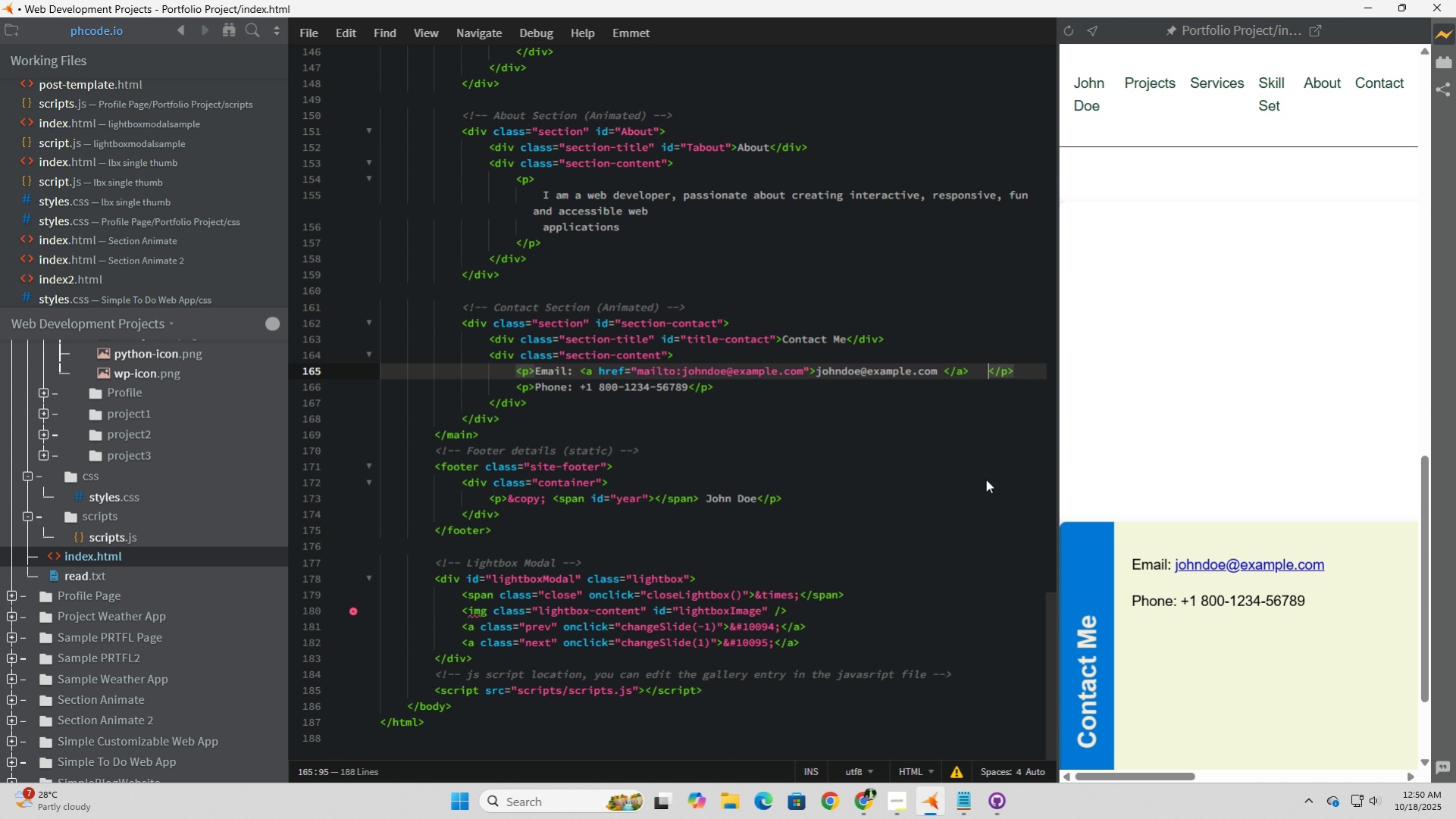 
key(Backspace)
 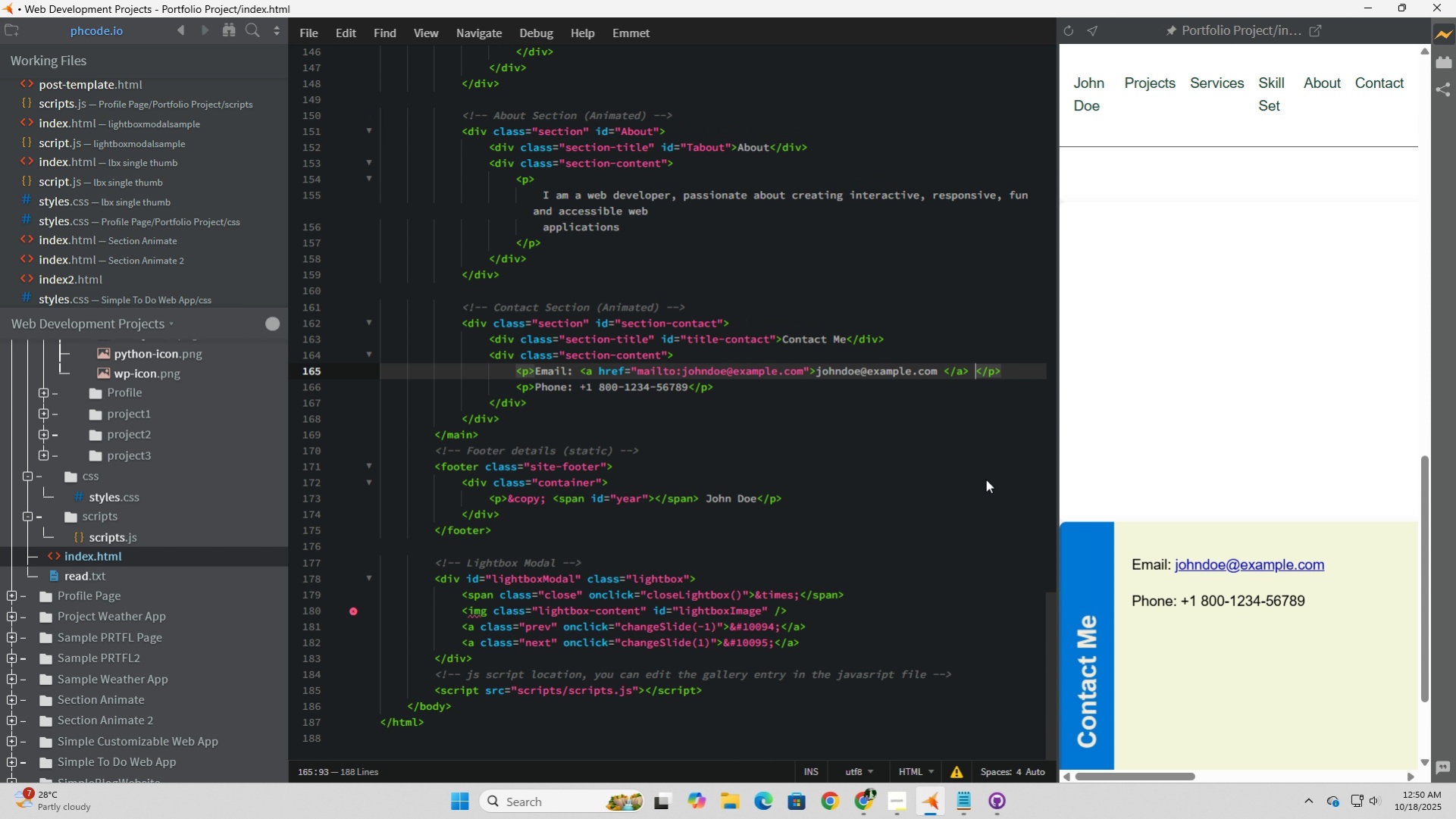 
key(Backspace)
 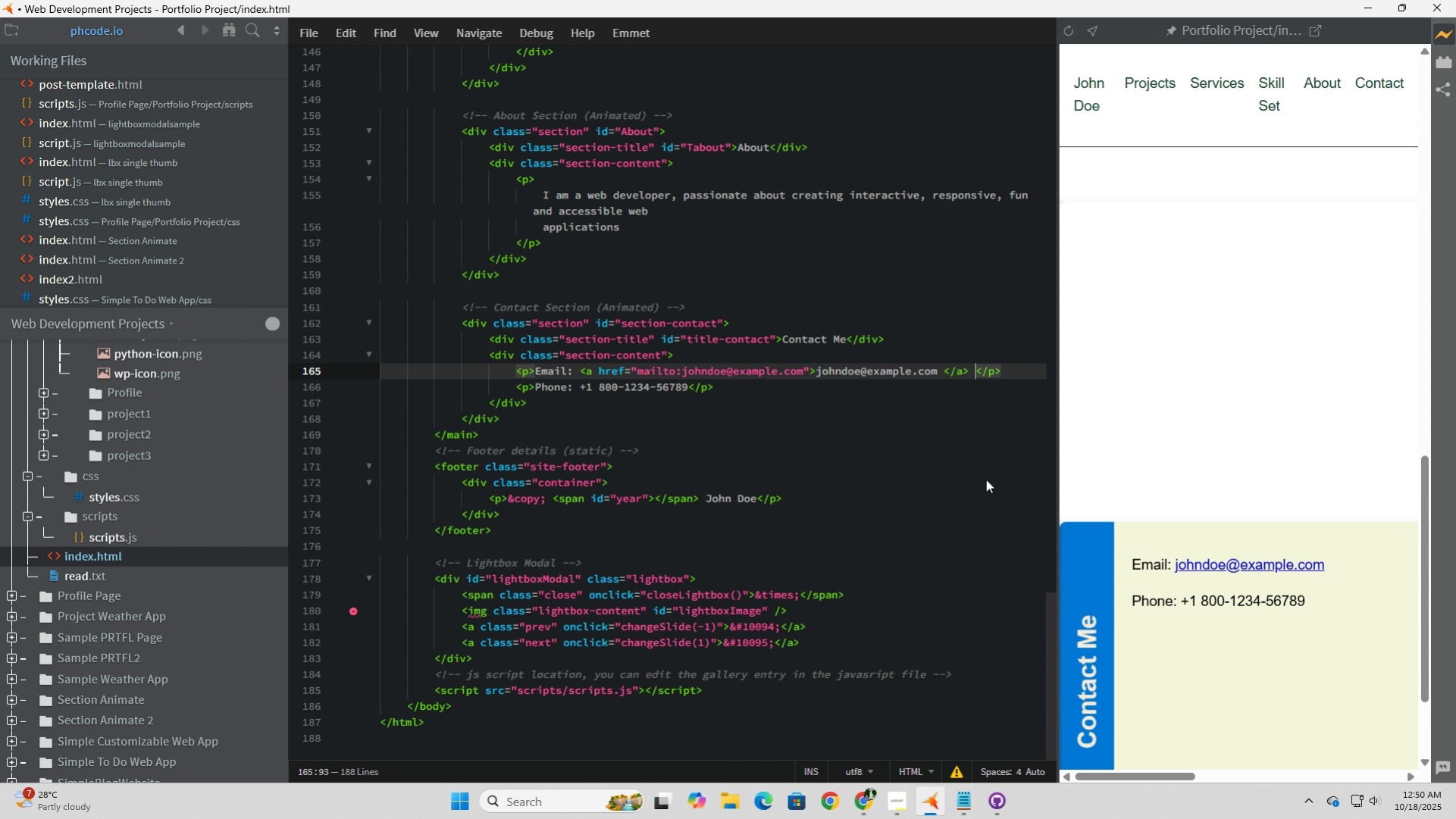 
key(Backspace)
 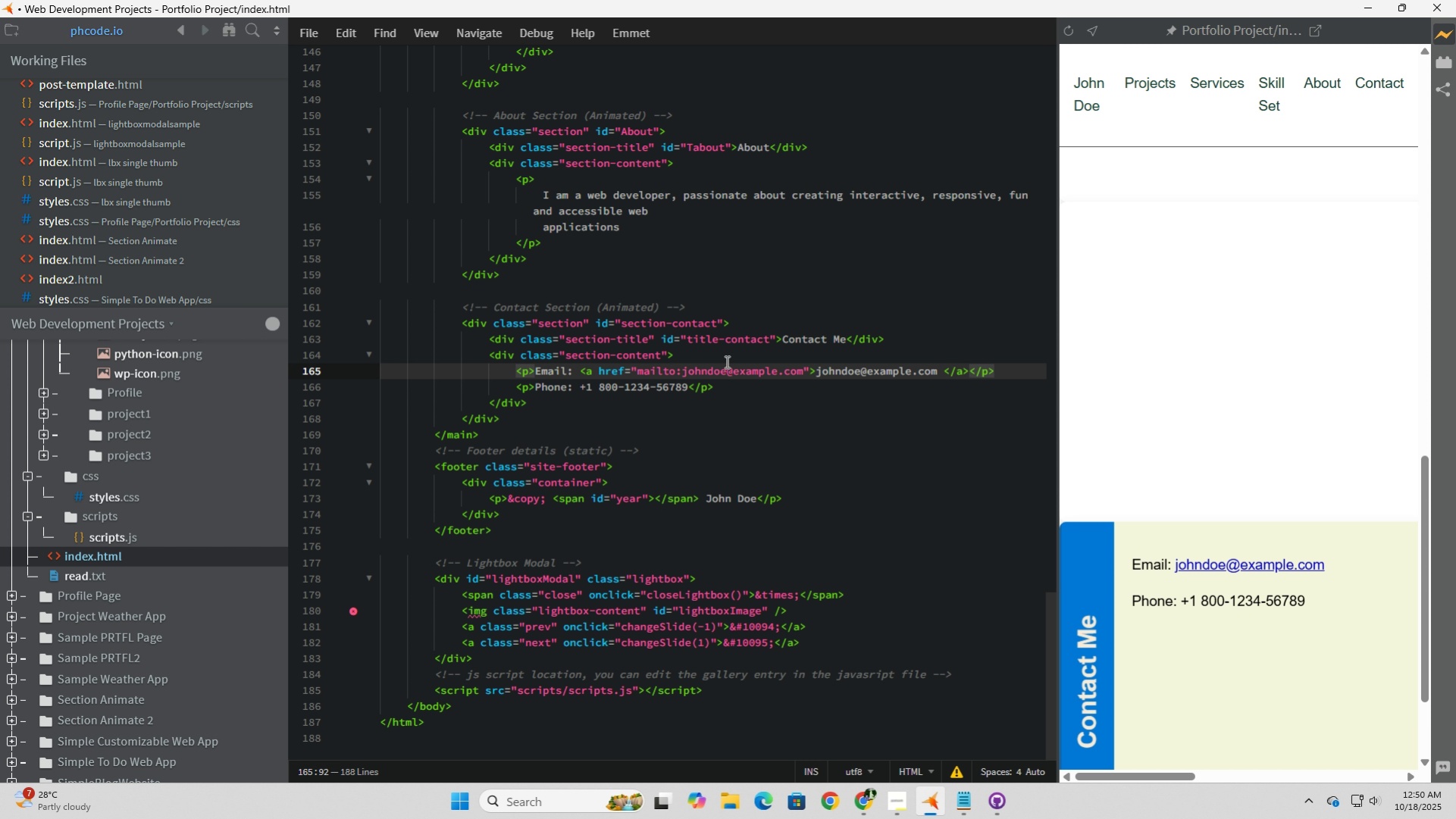 
left_click([725, 358])
 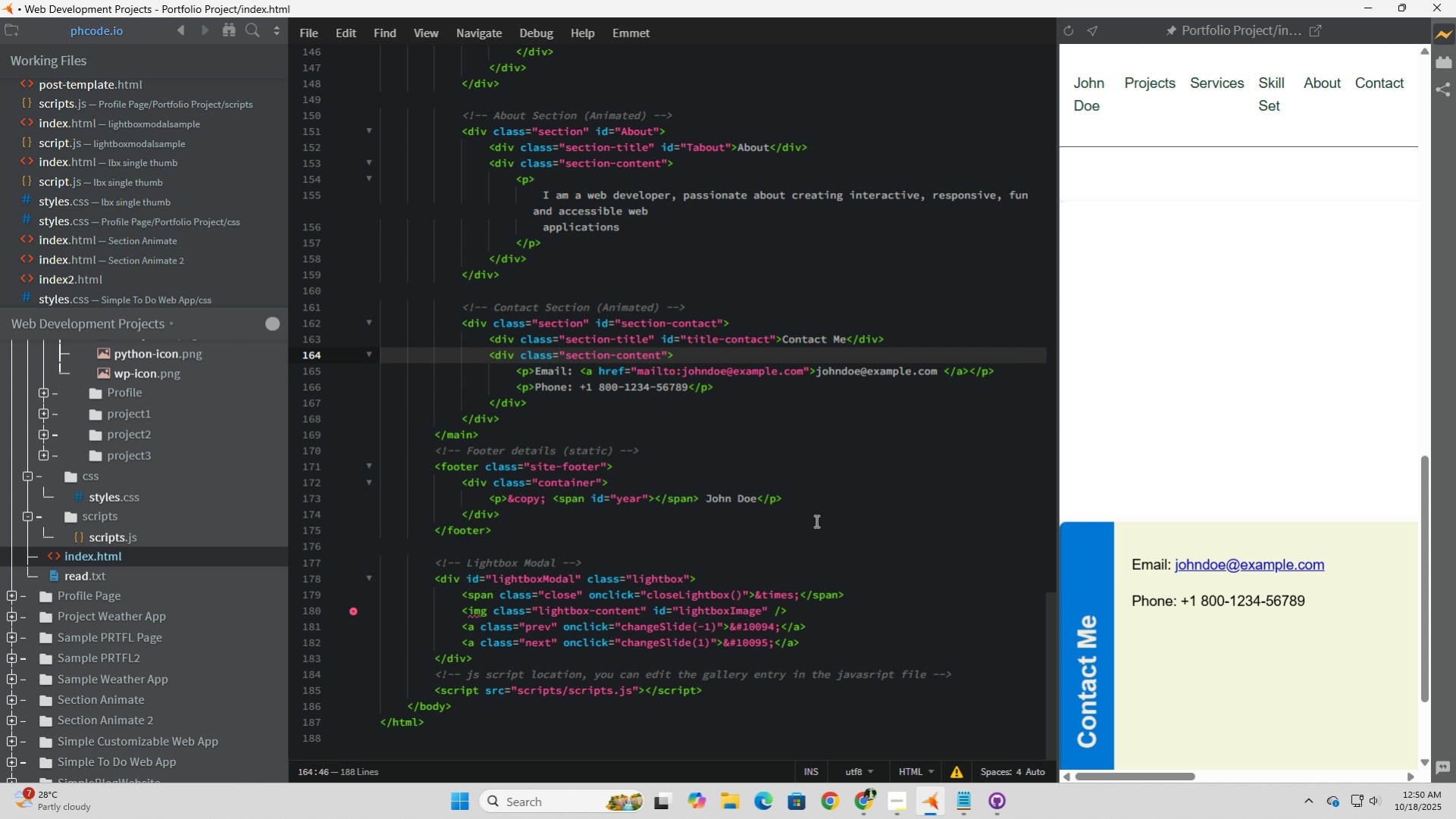 
key(Enter)
 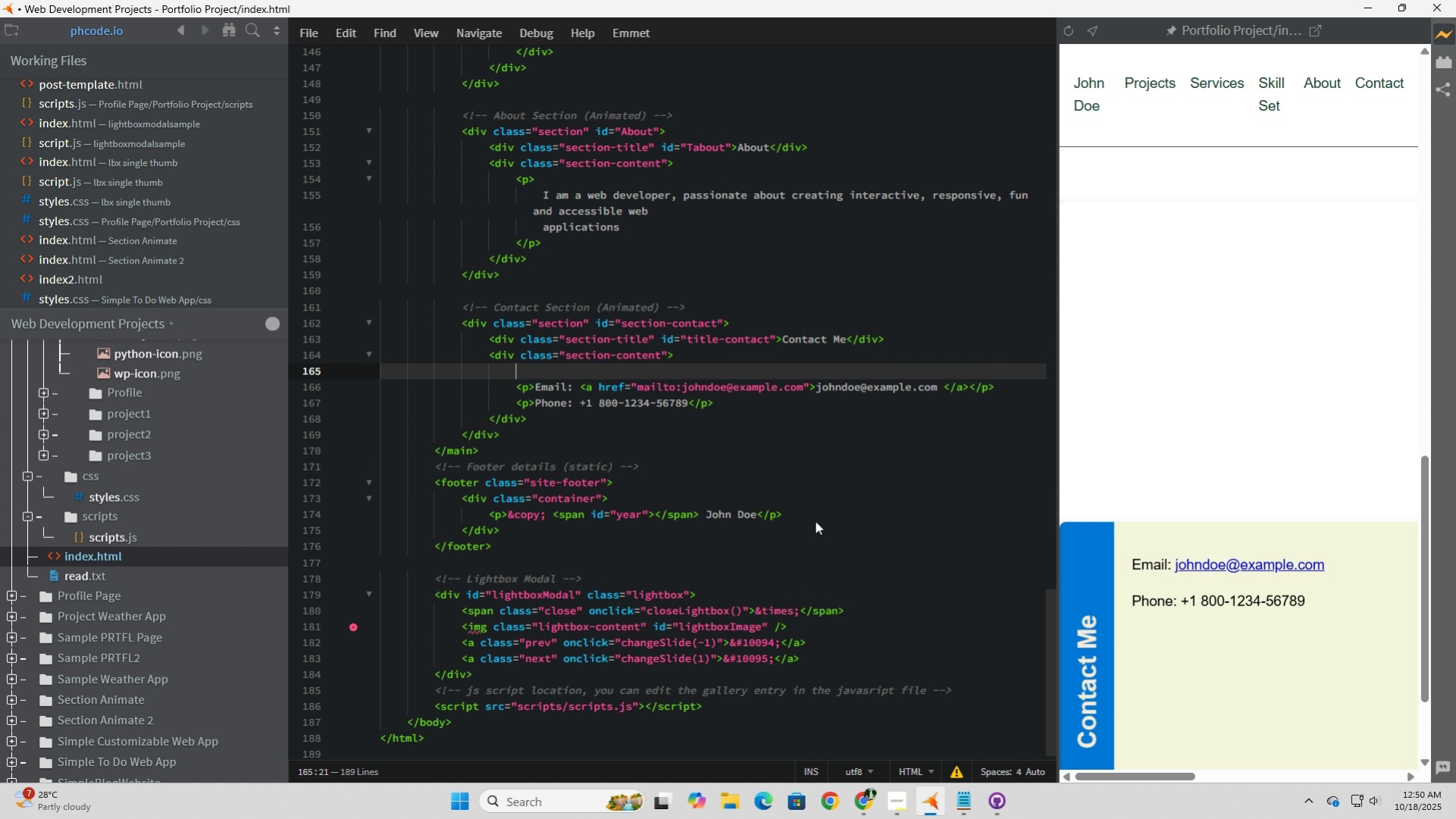 
key(Space)
 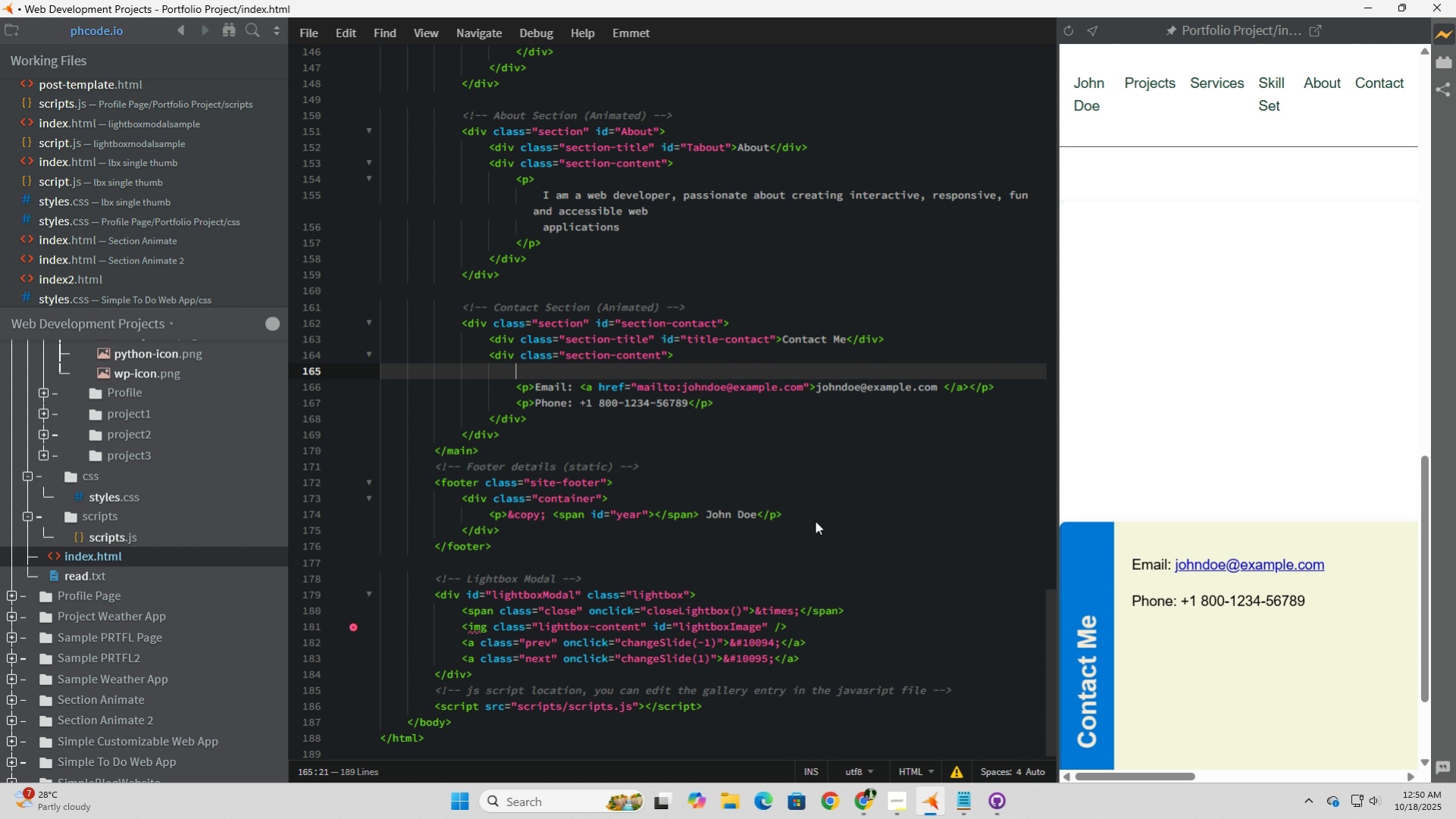 
key(Shift+Comma)
 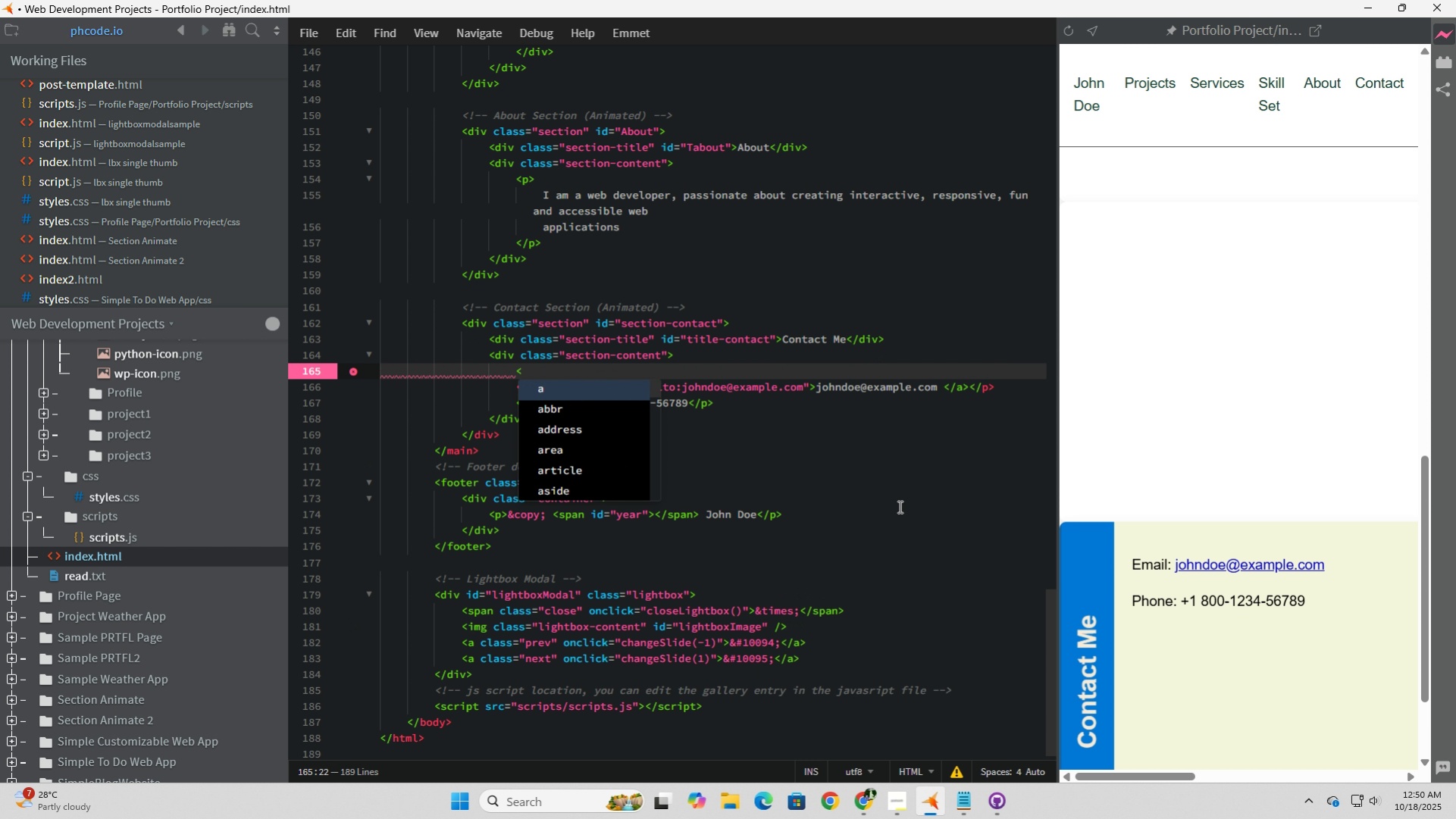 
key(P)
 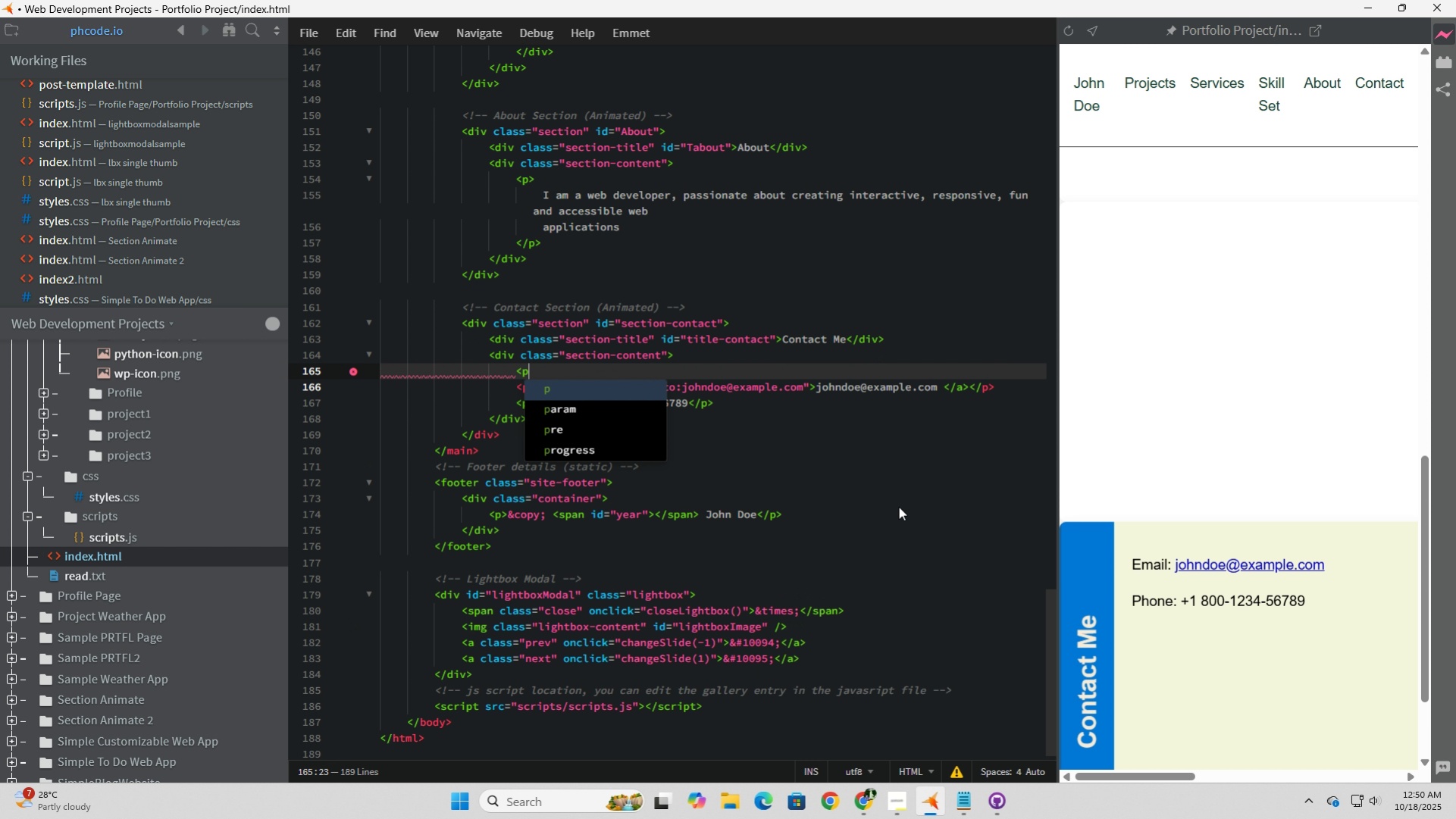 
key(Shift+Period)
 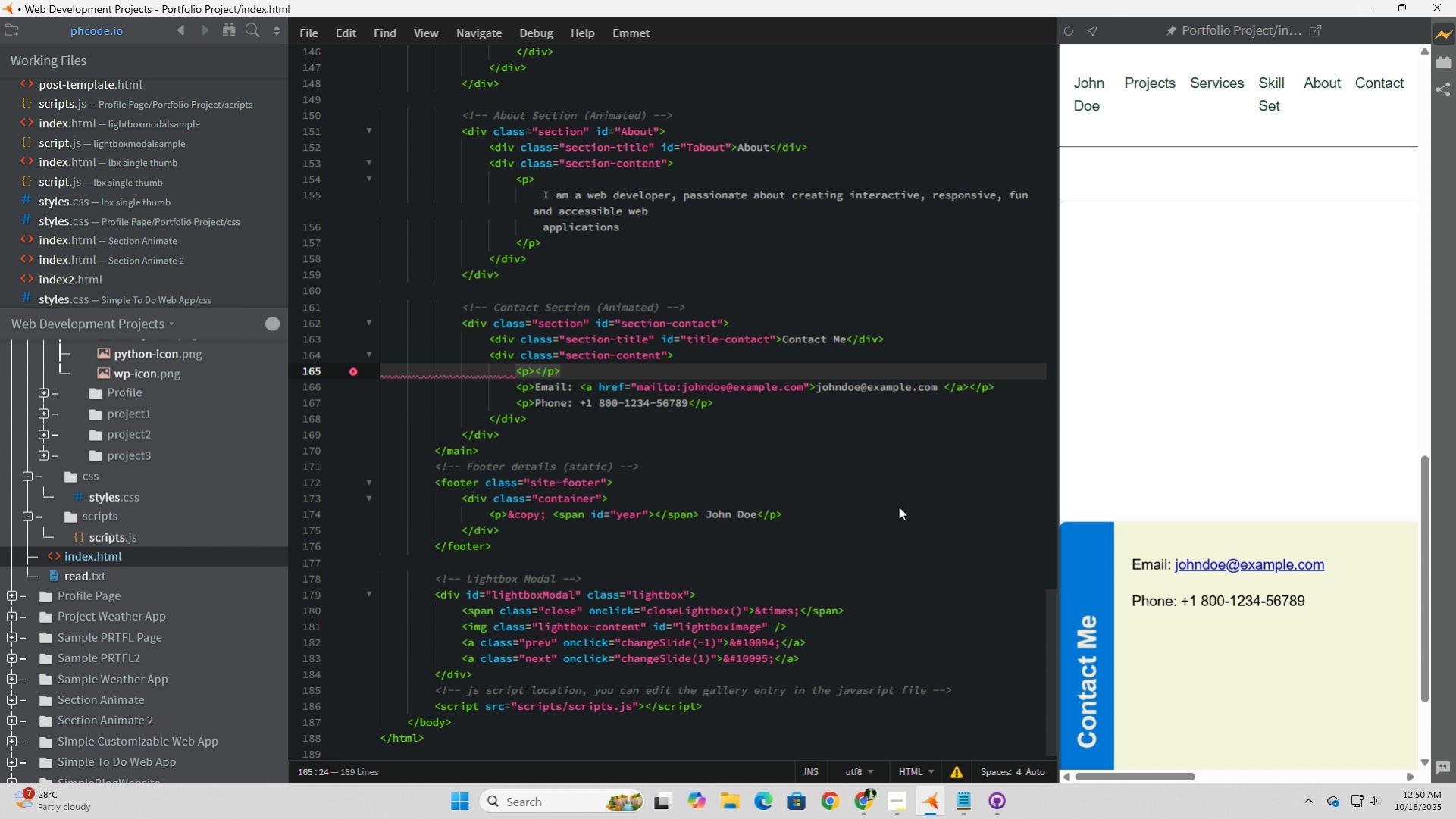 
key(ArrowRight)
 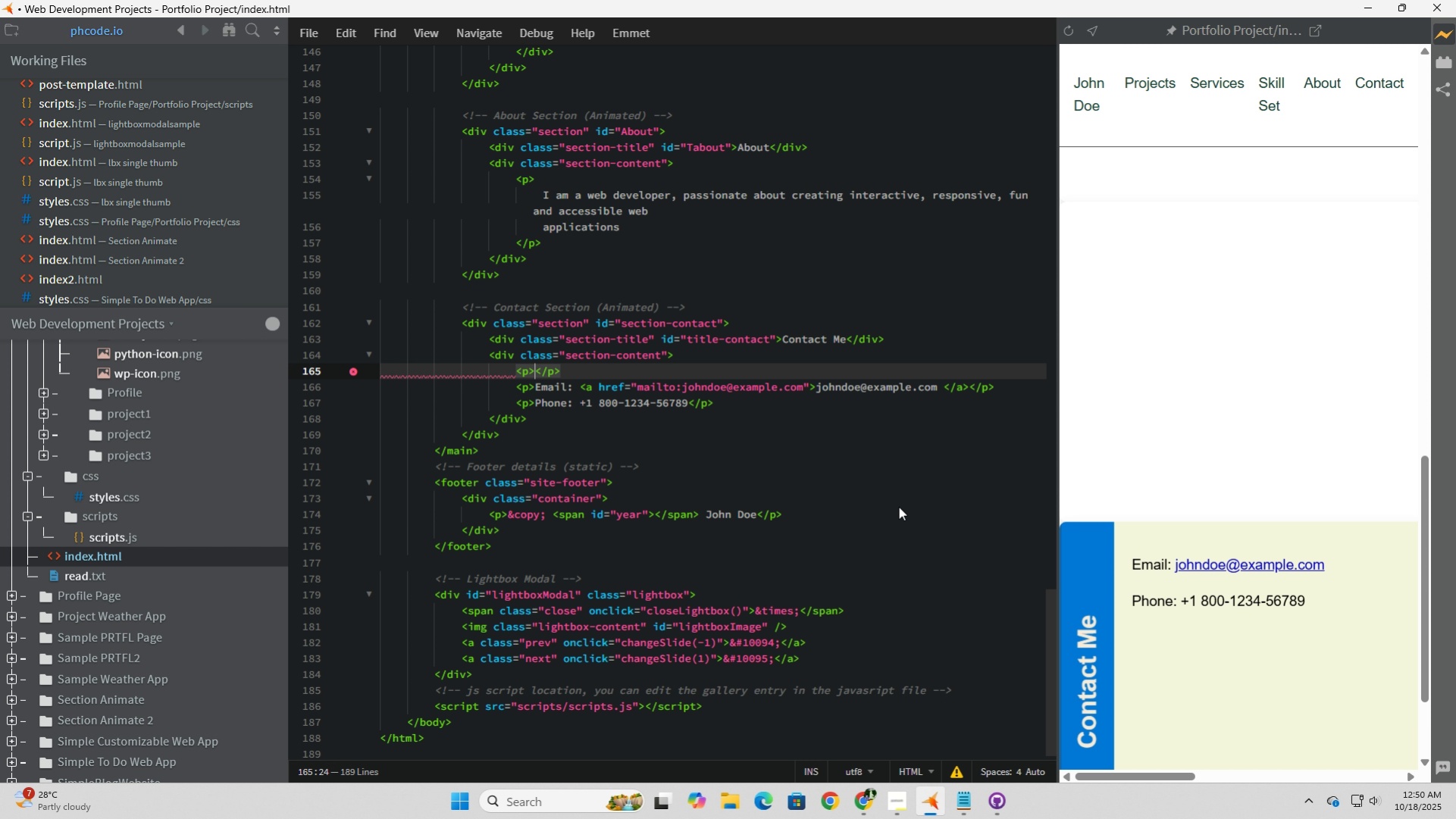 
key(ArrowLeft)
 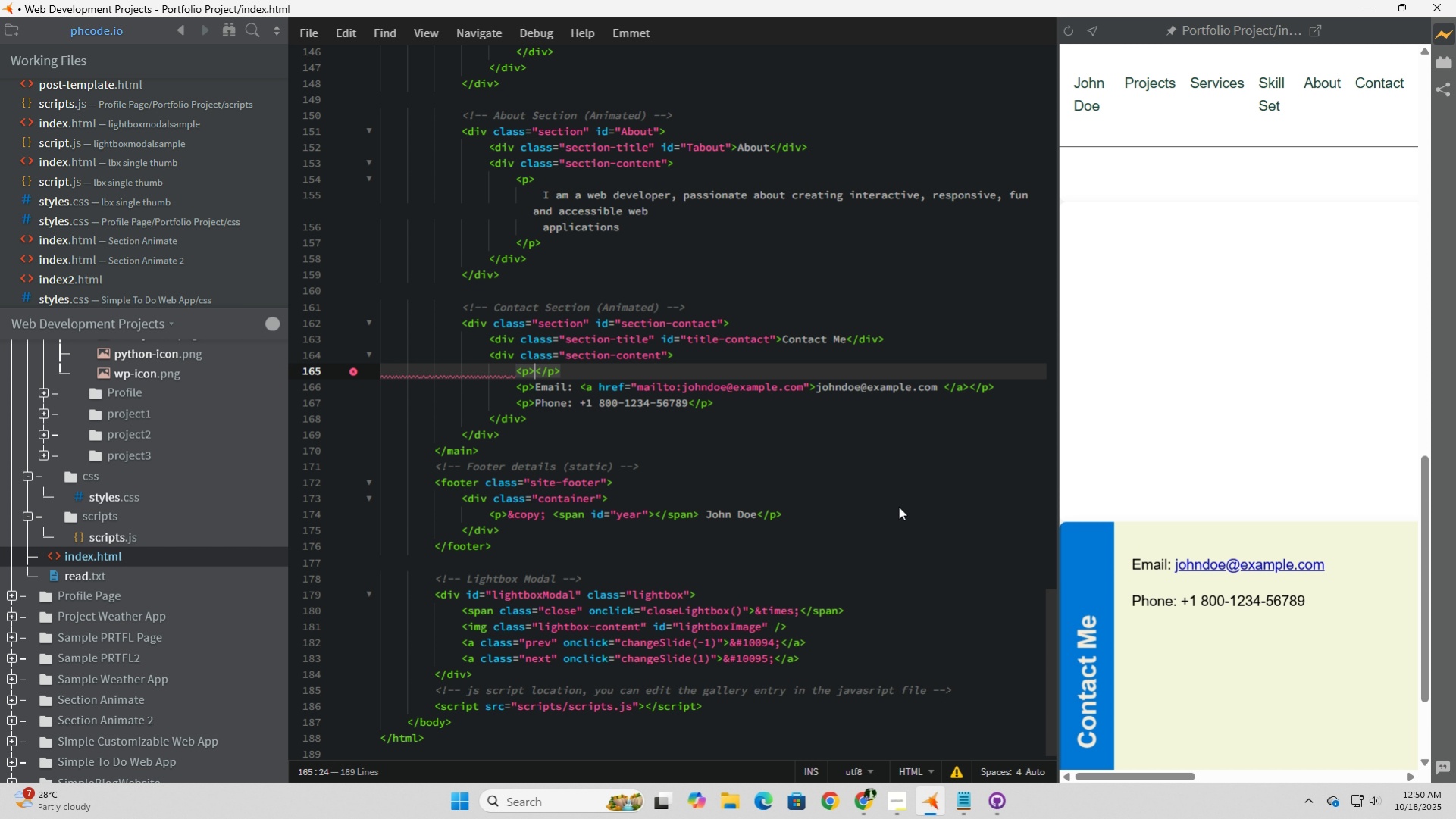 
type(For )
 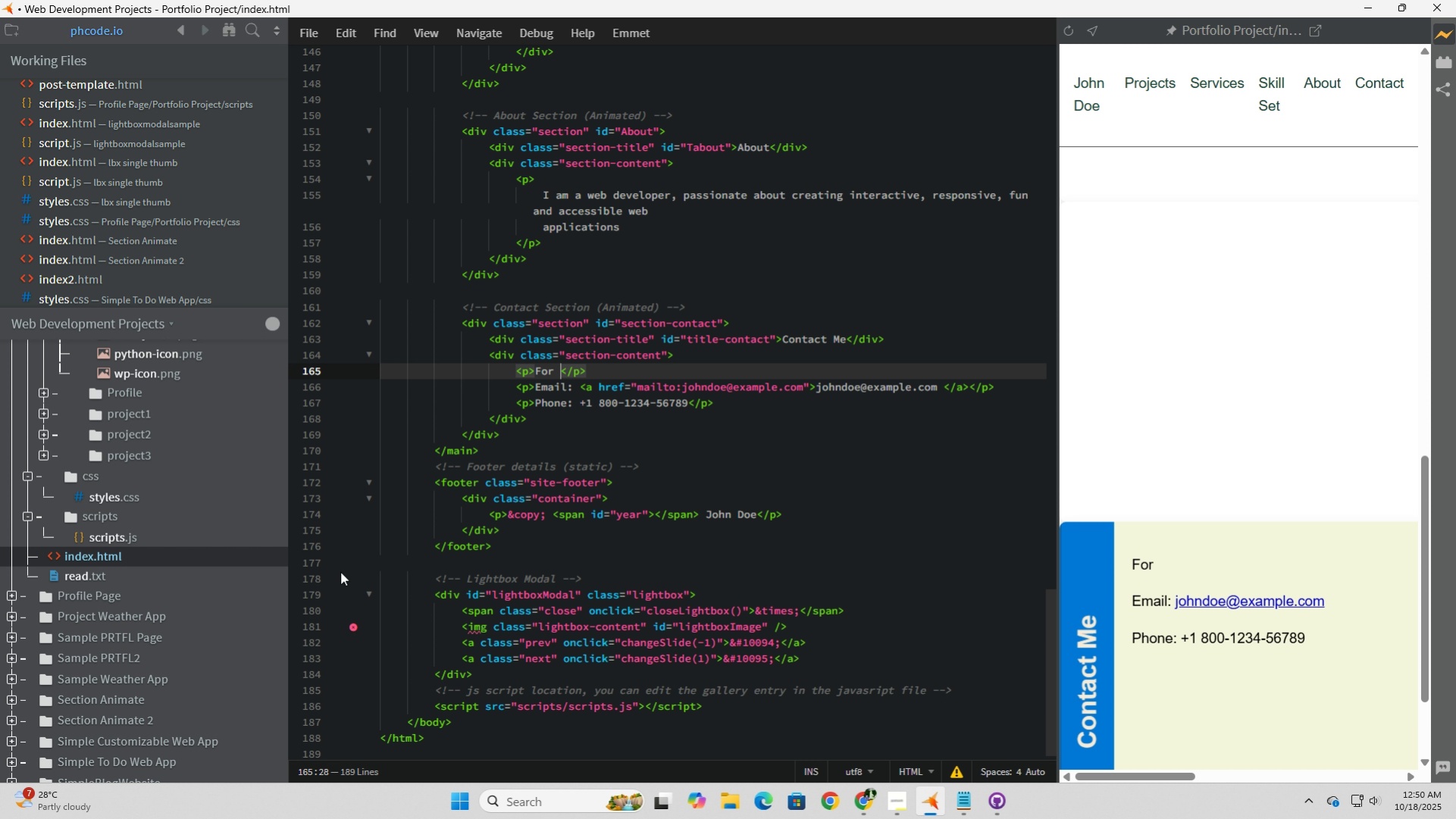 
wait(15.64)
 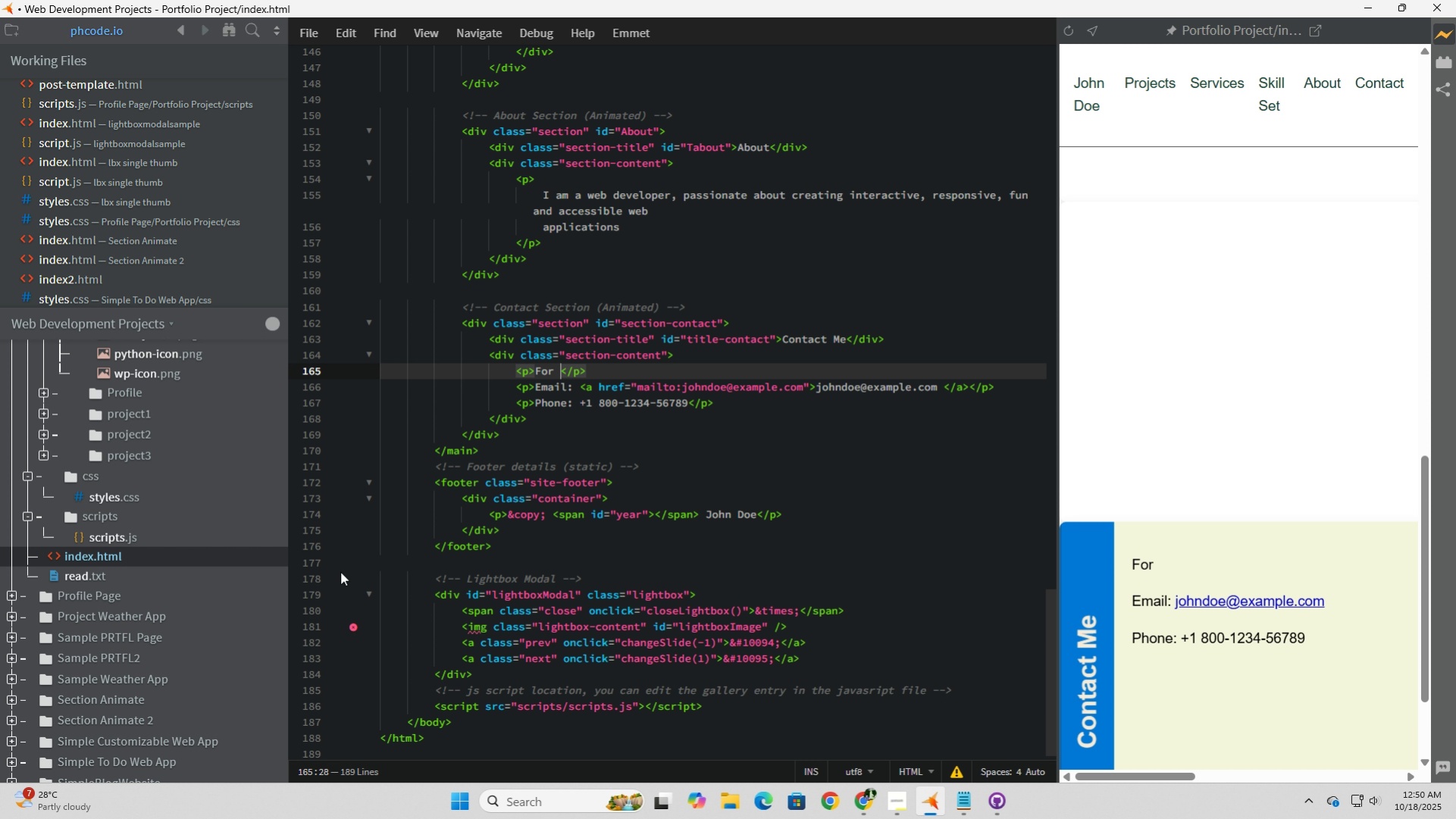 
type(inquiries, collaborations and )
 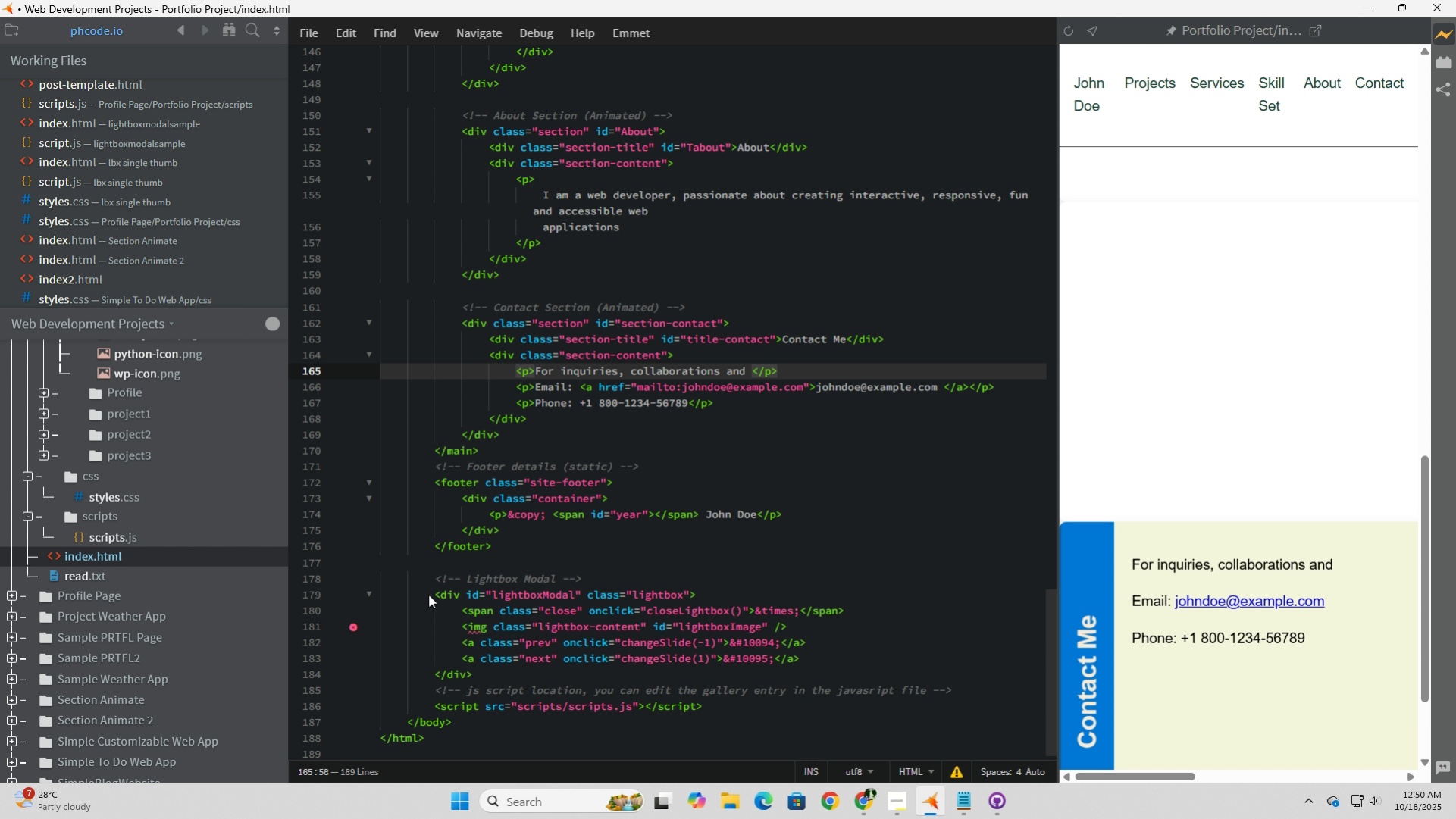 
wait(7.5)
 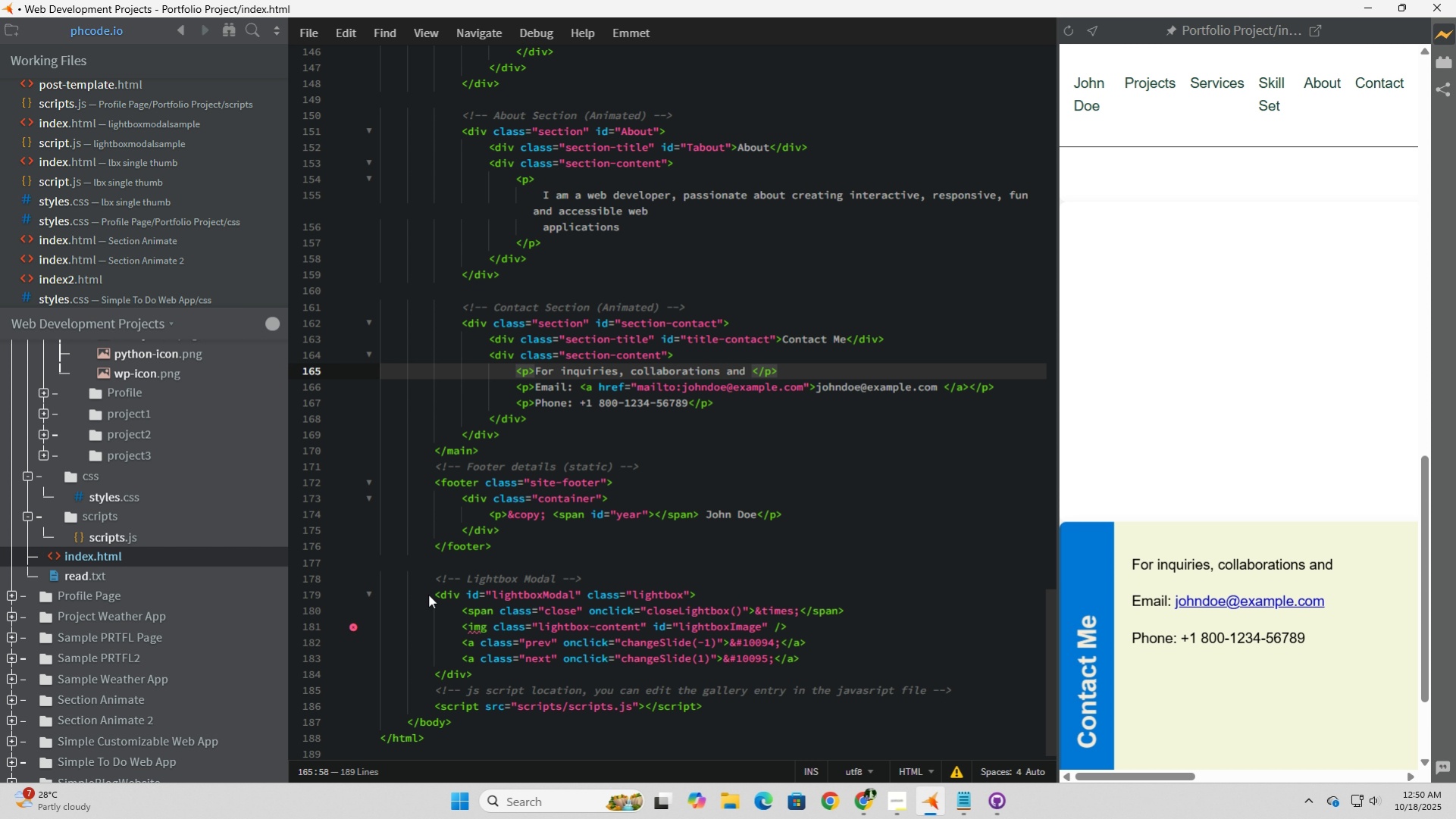 
type(project)
 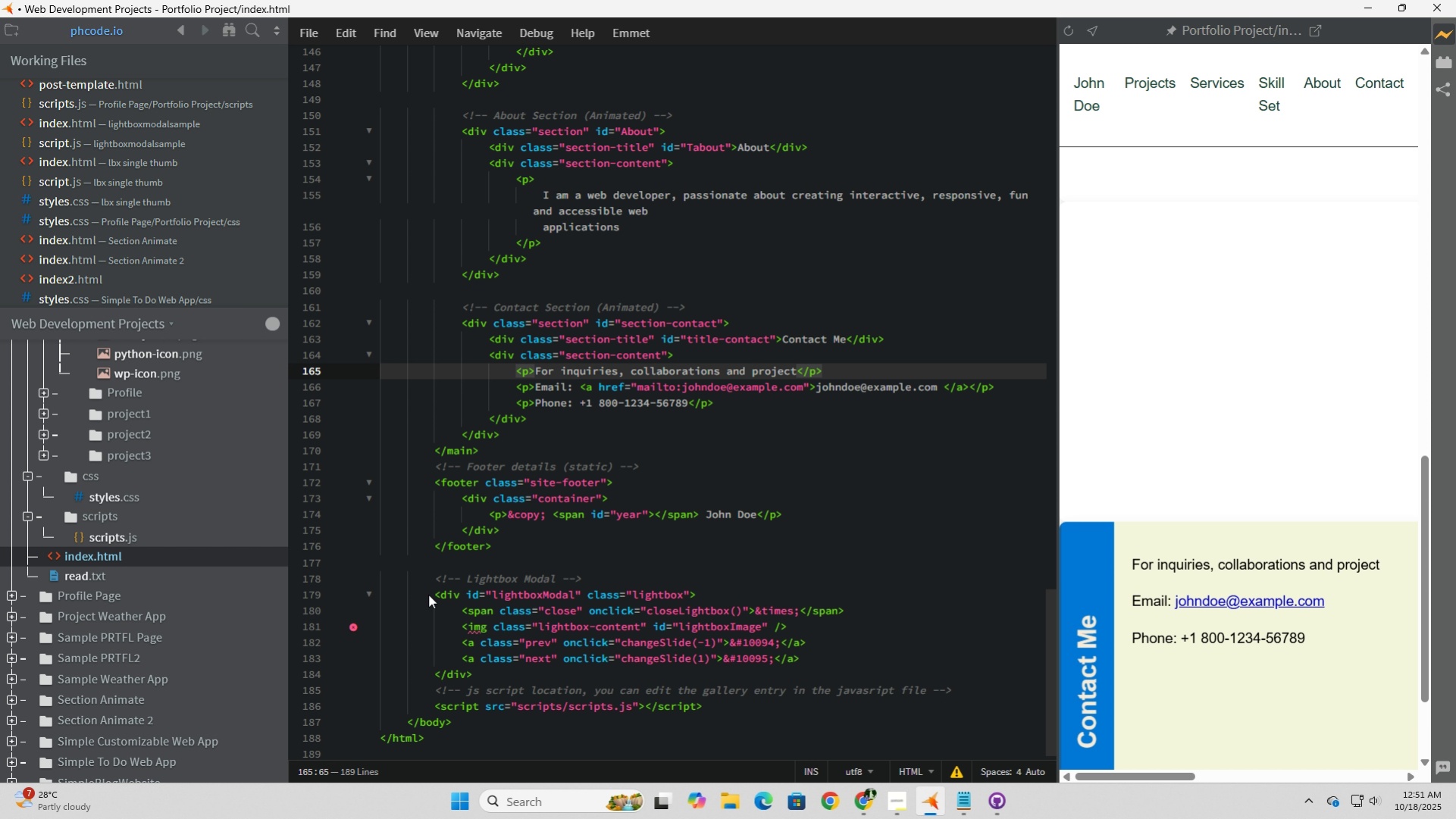 
type( proposal please me)
key(Backspace)
key(Backspace)
type(call or messagfe)
key(Backspace)
key(Backspace)
type(es me.)
 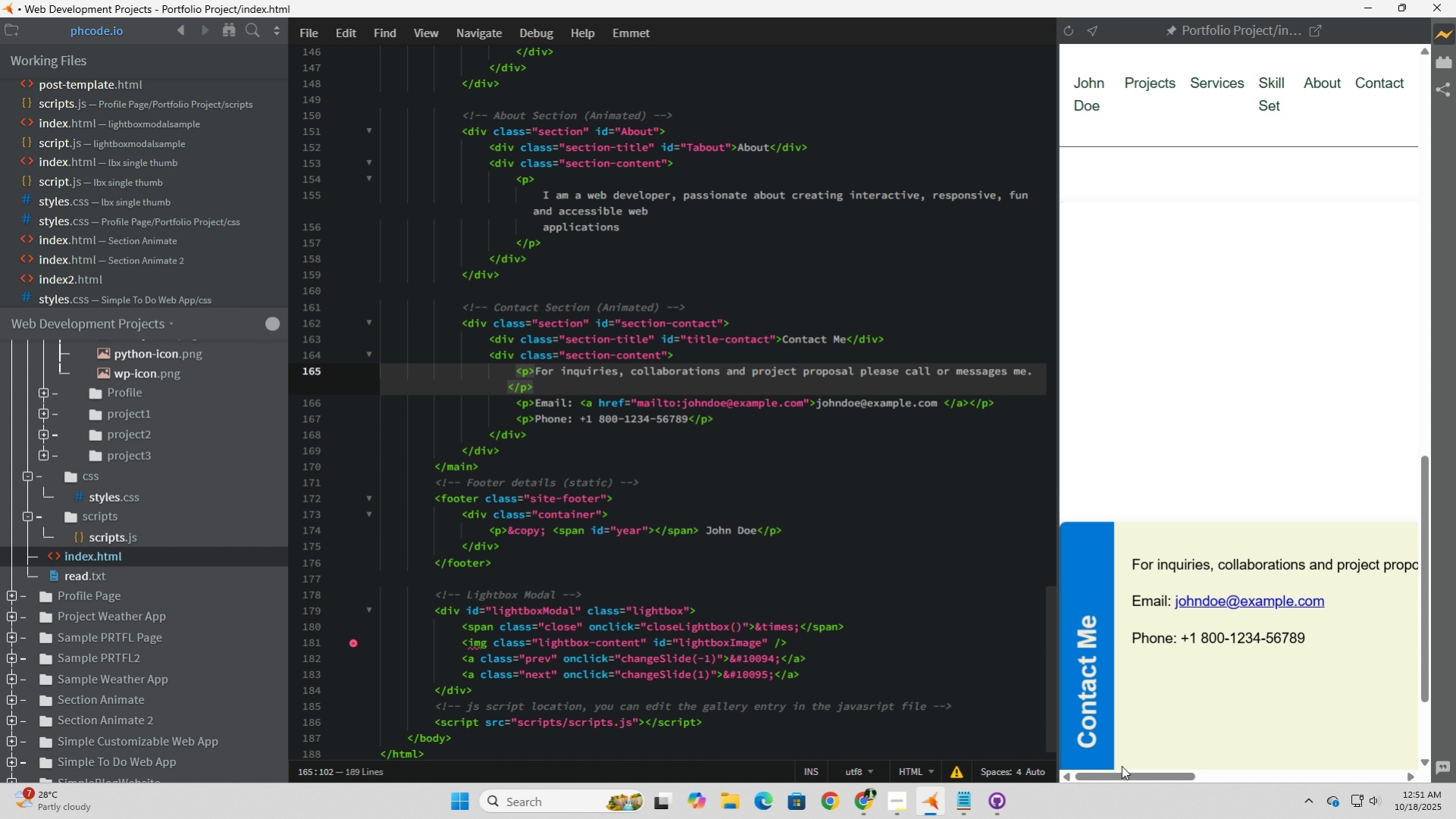 
left_click_drag(start_coordinate=[1135, 774], to_coordinate=[1078, 753])
 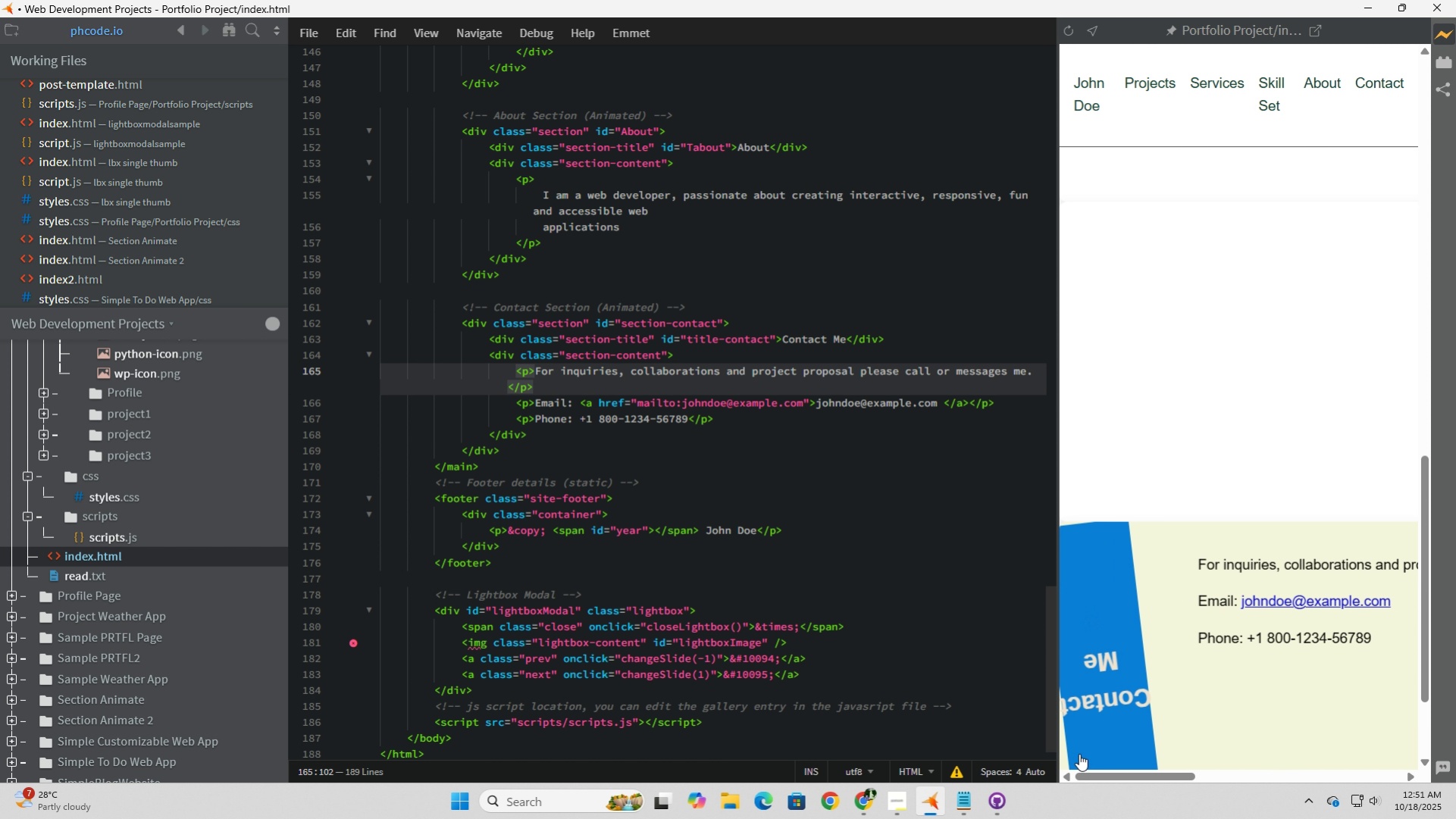 
left_click([1079, 753])
 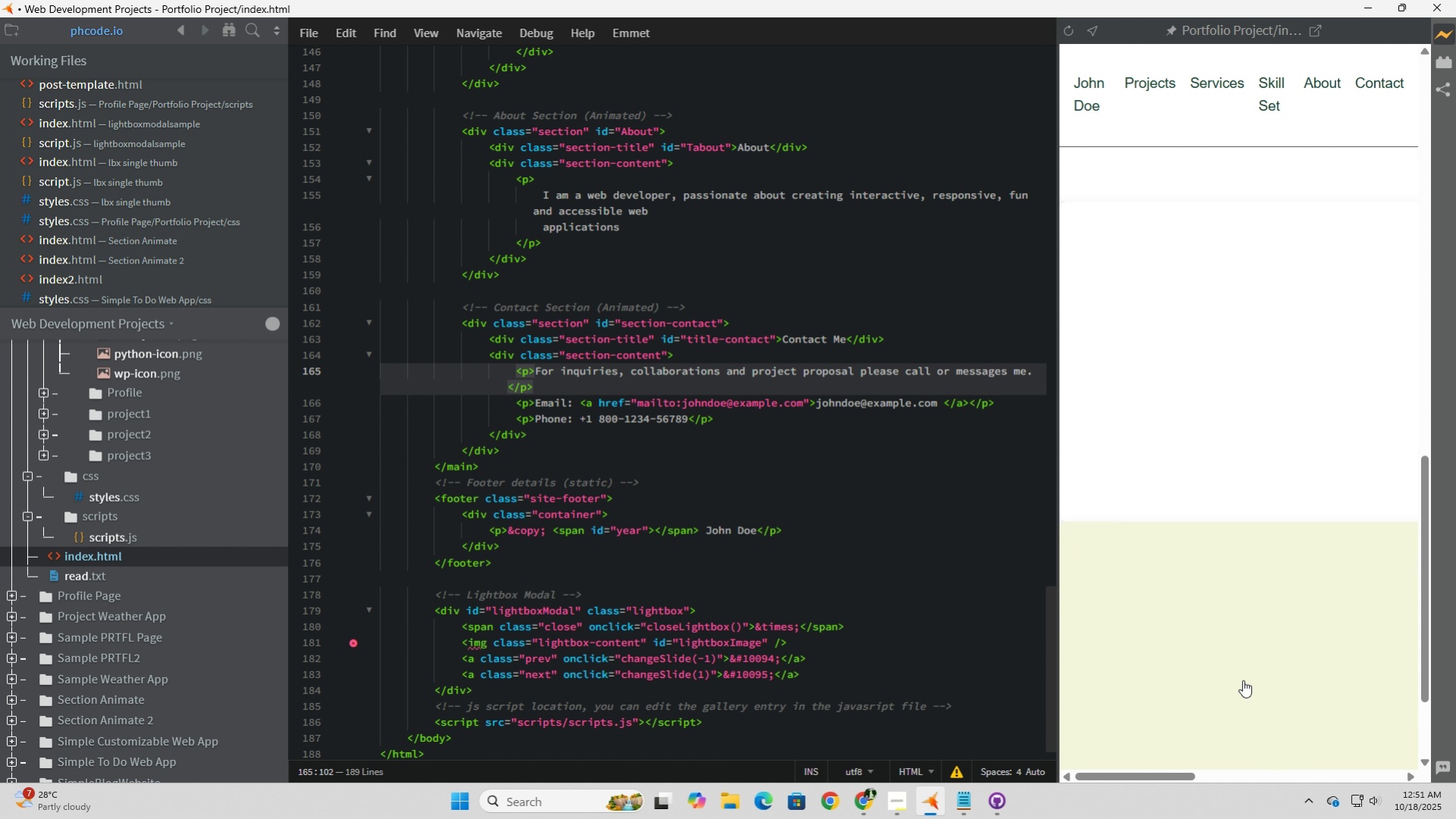 
left_click([1242, 680])
 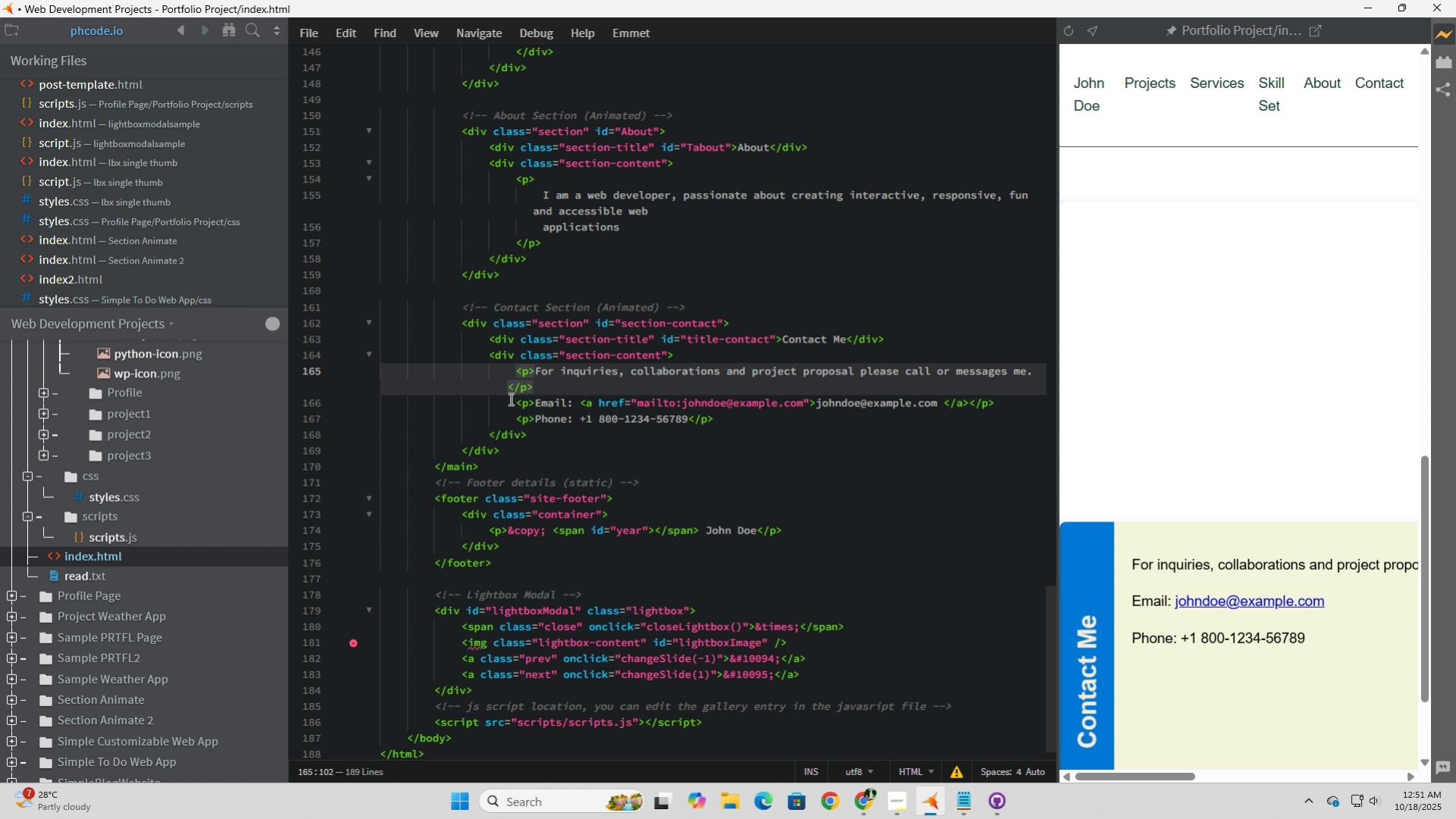 
wait(16.44)
 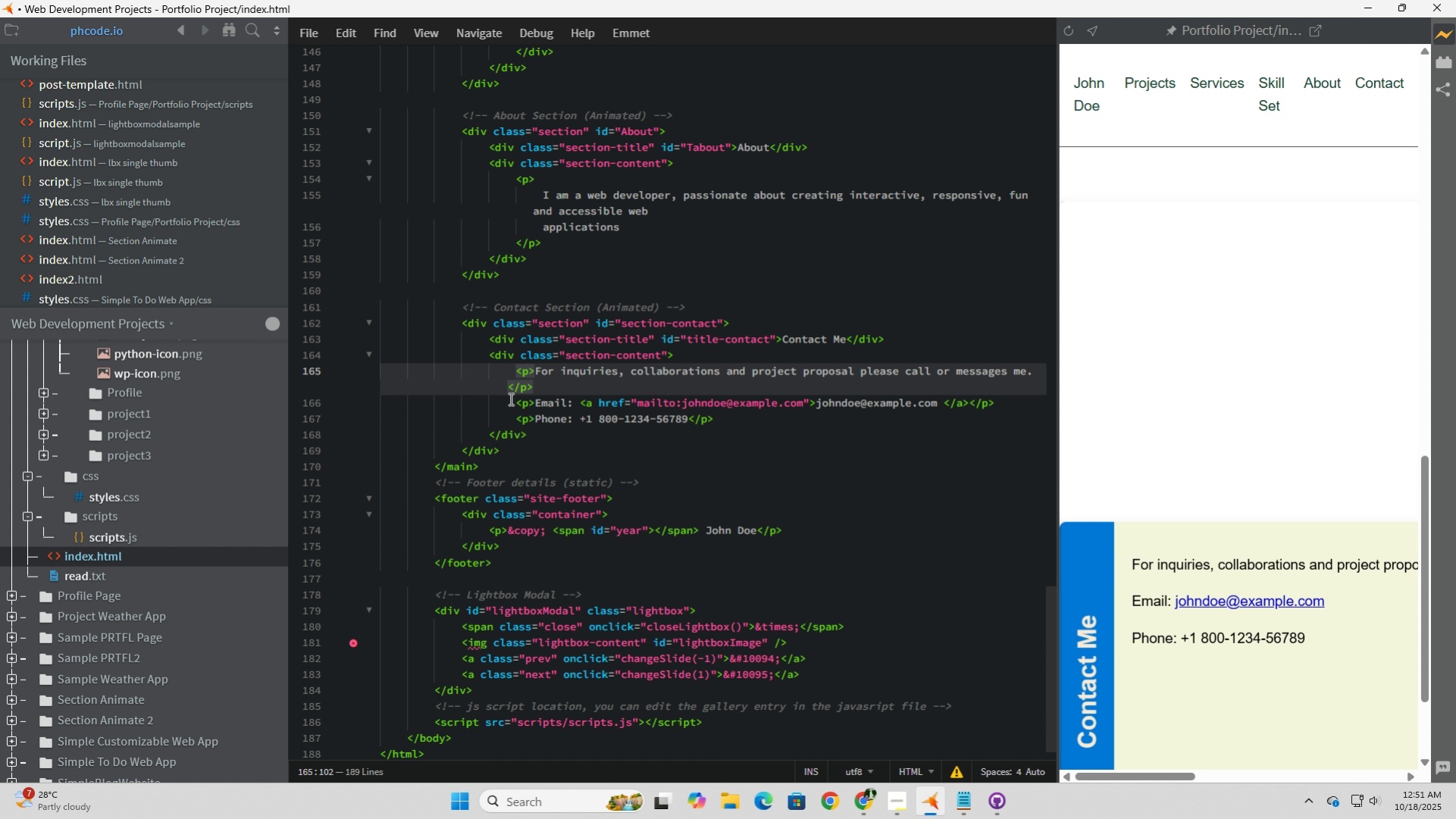 
left_click([102, 497])
 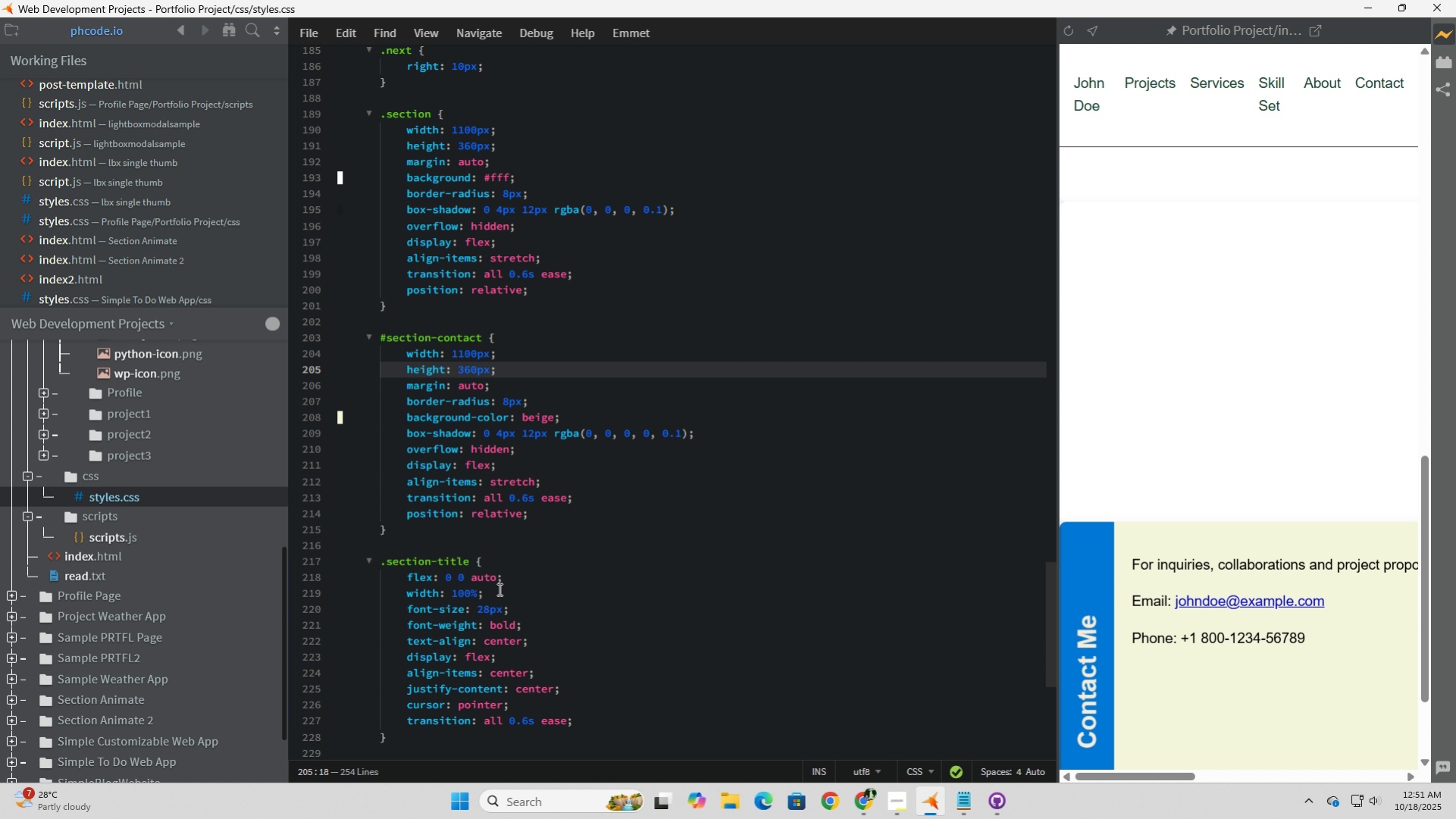 
wait(12.21)
 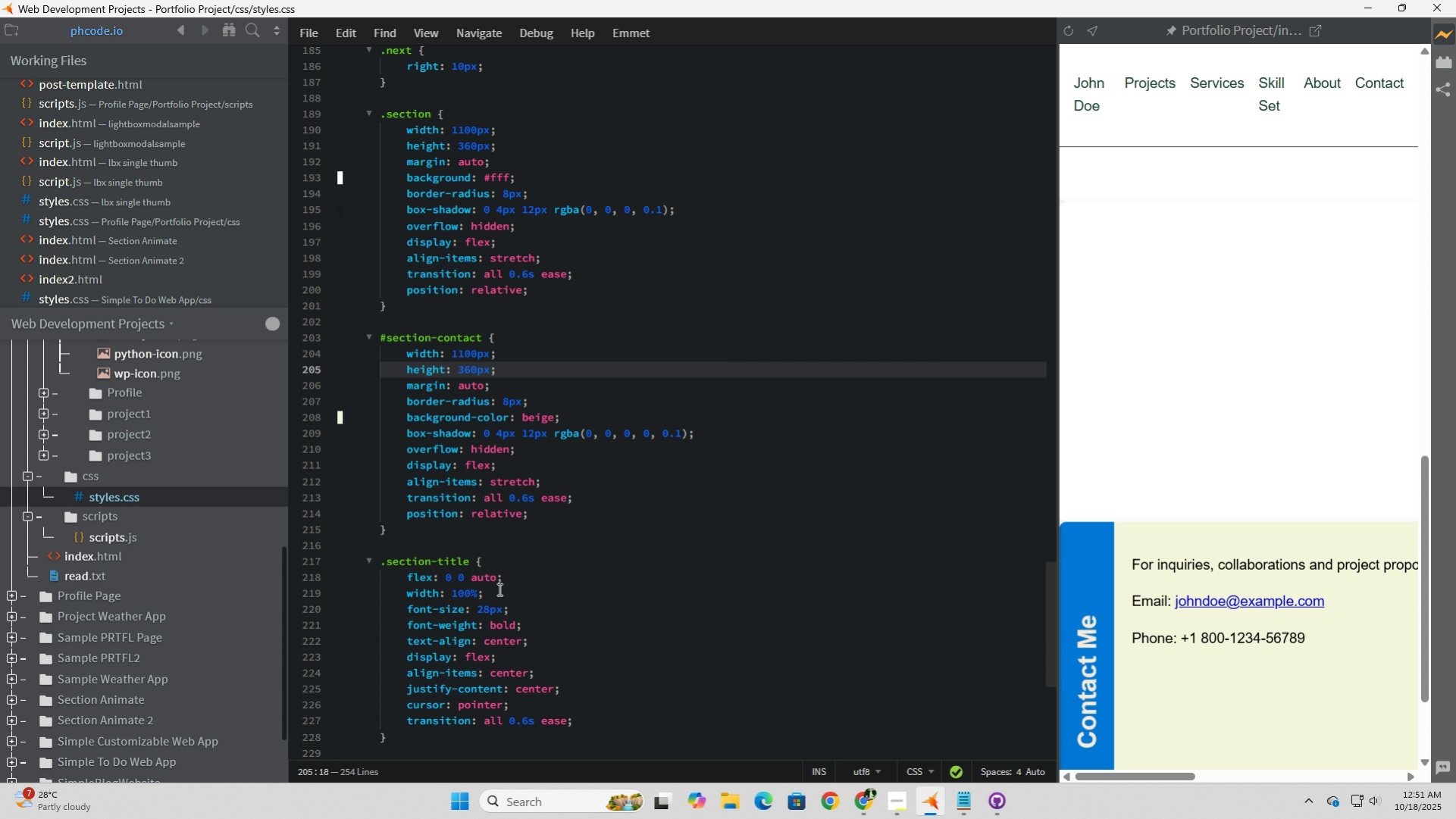 
scroll: coordinate [498, 589], scroll_direction: down, amount: 2.0
 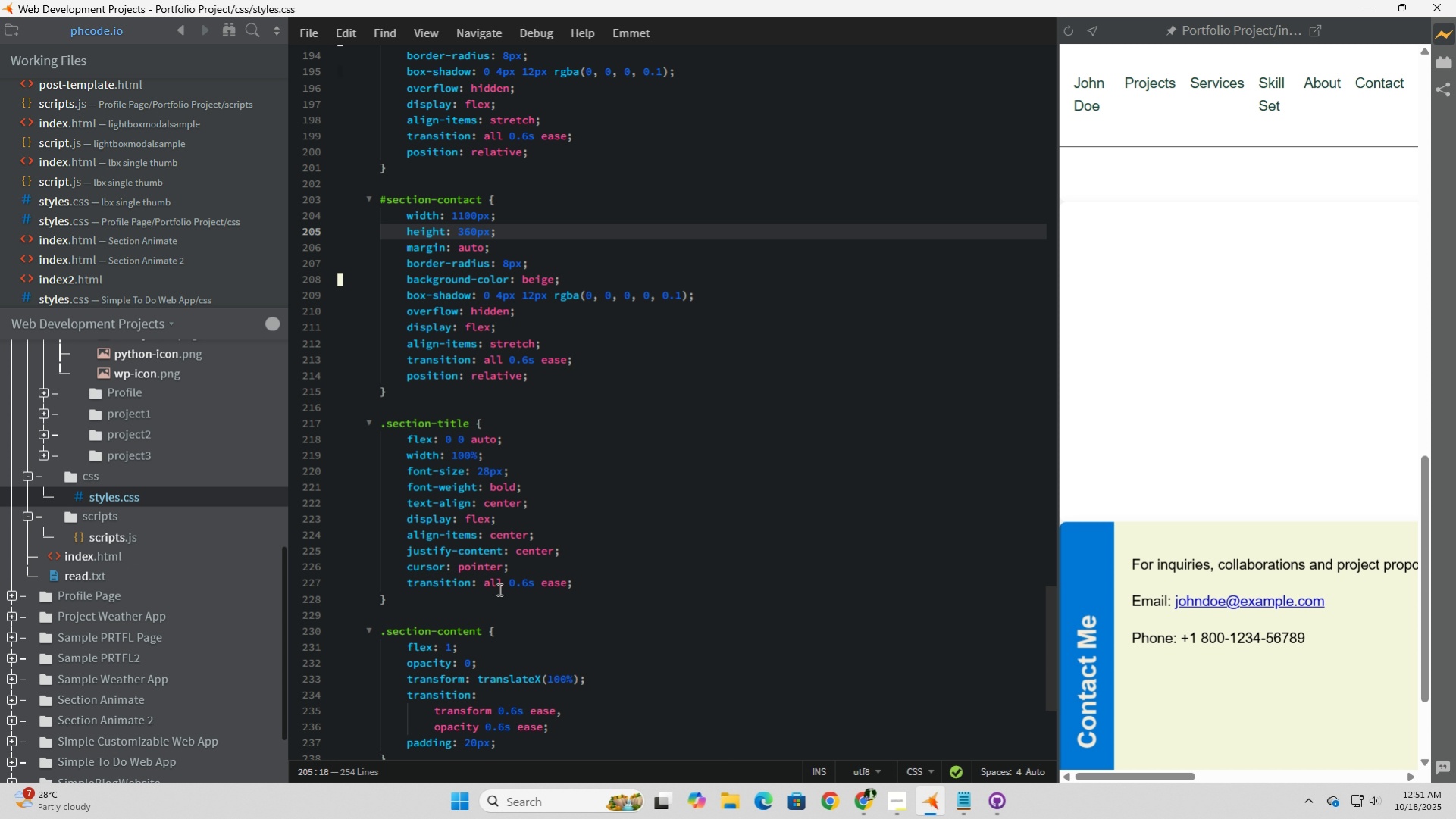 
wait(9.1)
 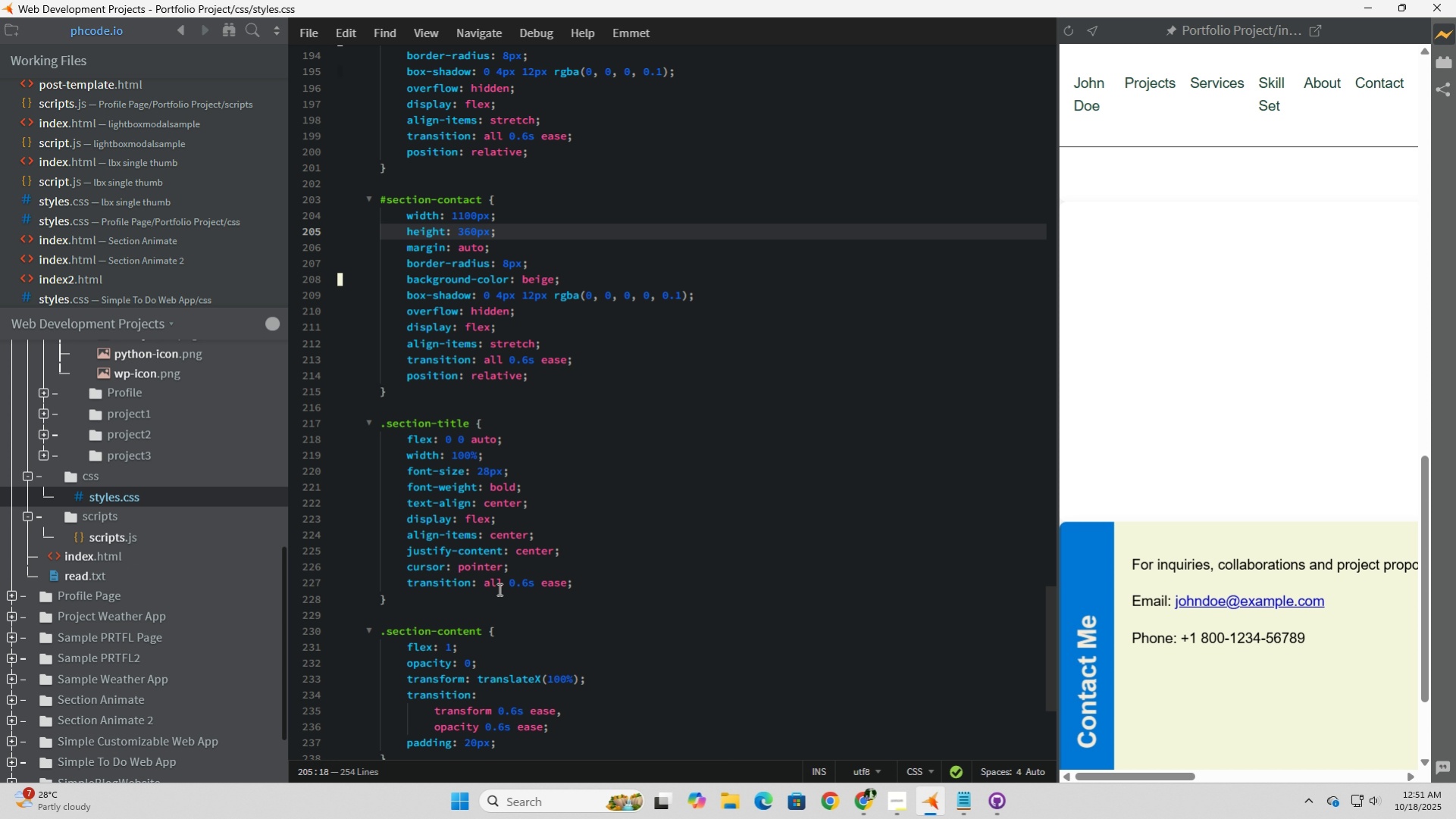 
scroll: coordinate [498, 589], scroll_direction: down, amount: 4.0
 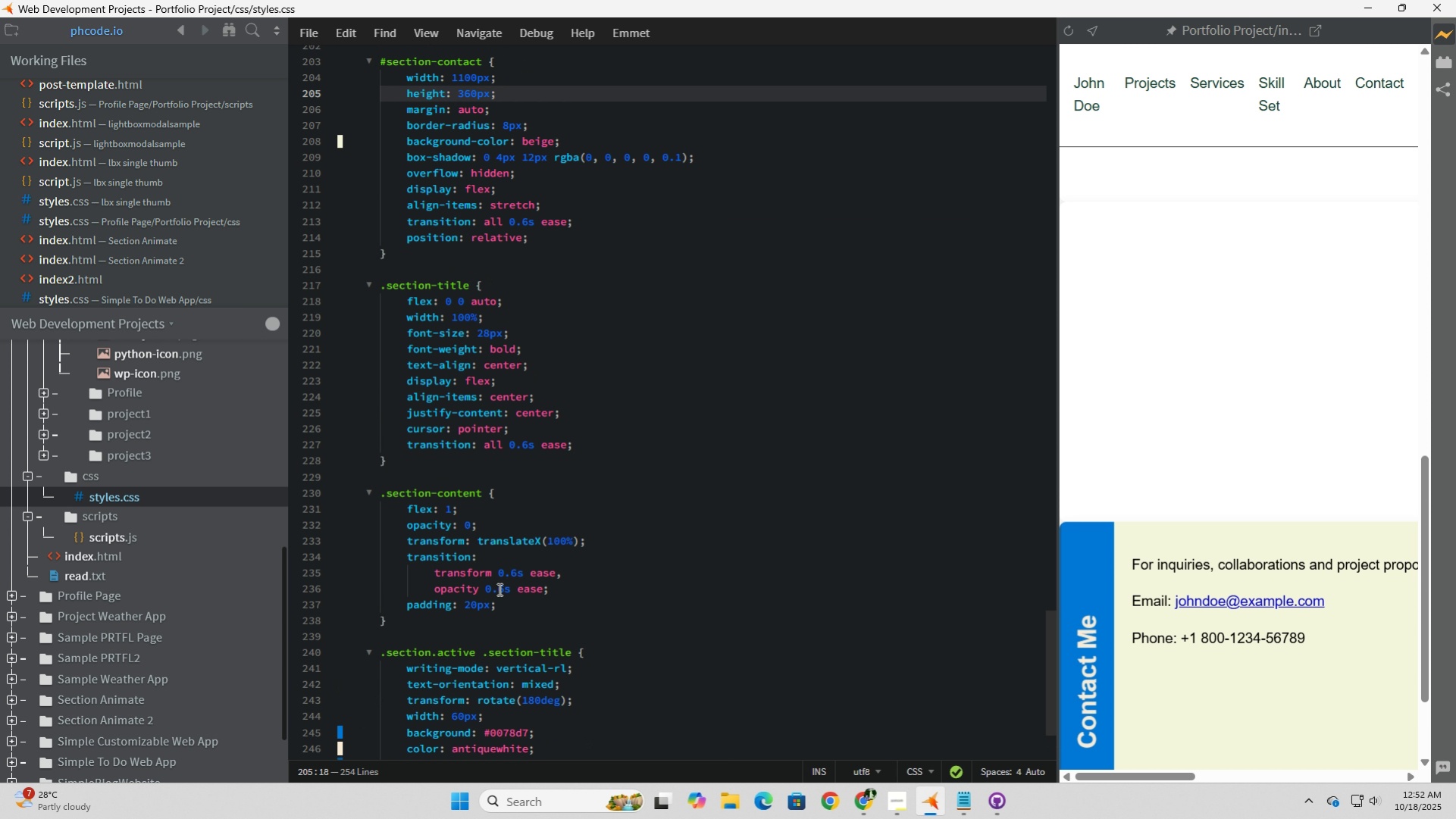 
wait(6.9)
 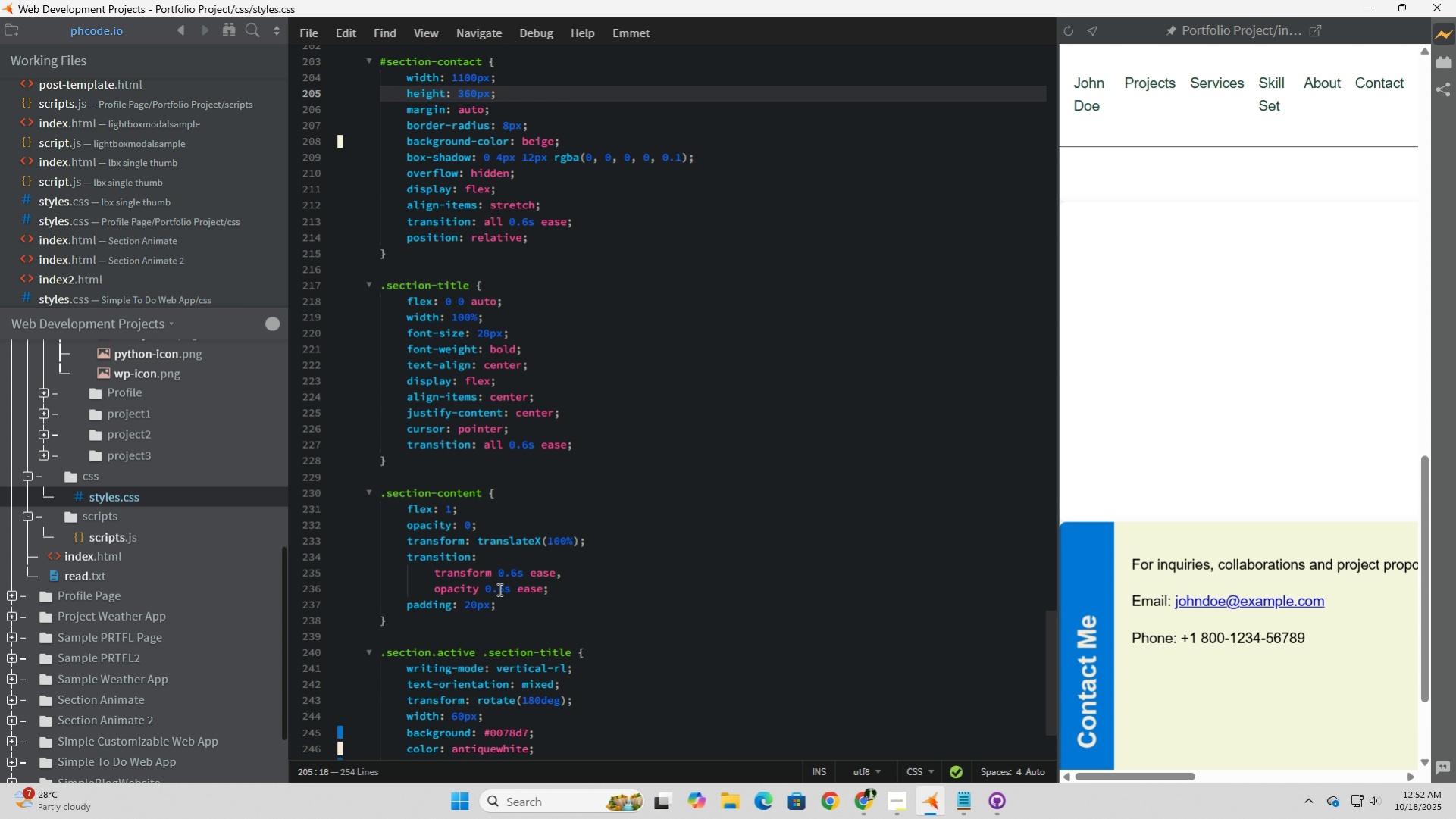 
scroll: coordinate [498, 589], scroll_direction: up, amount: 4.0
 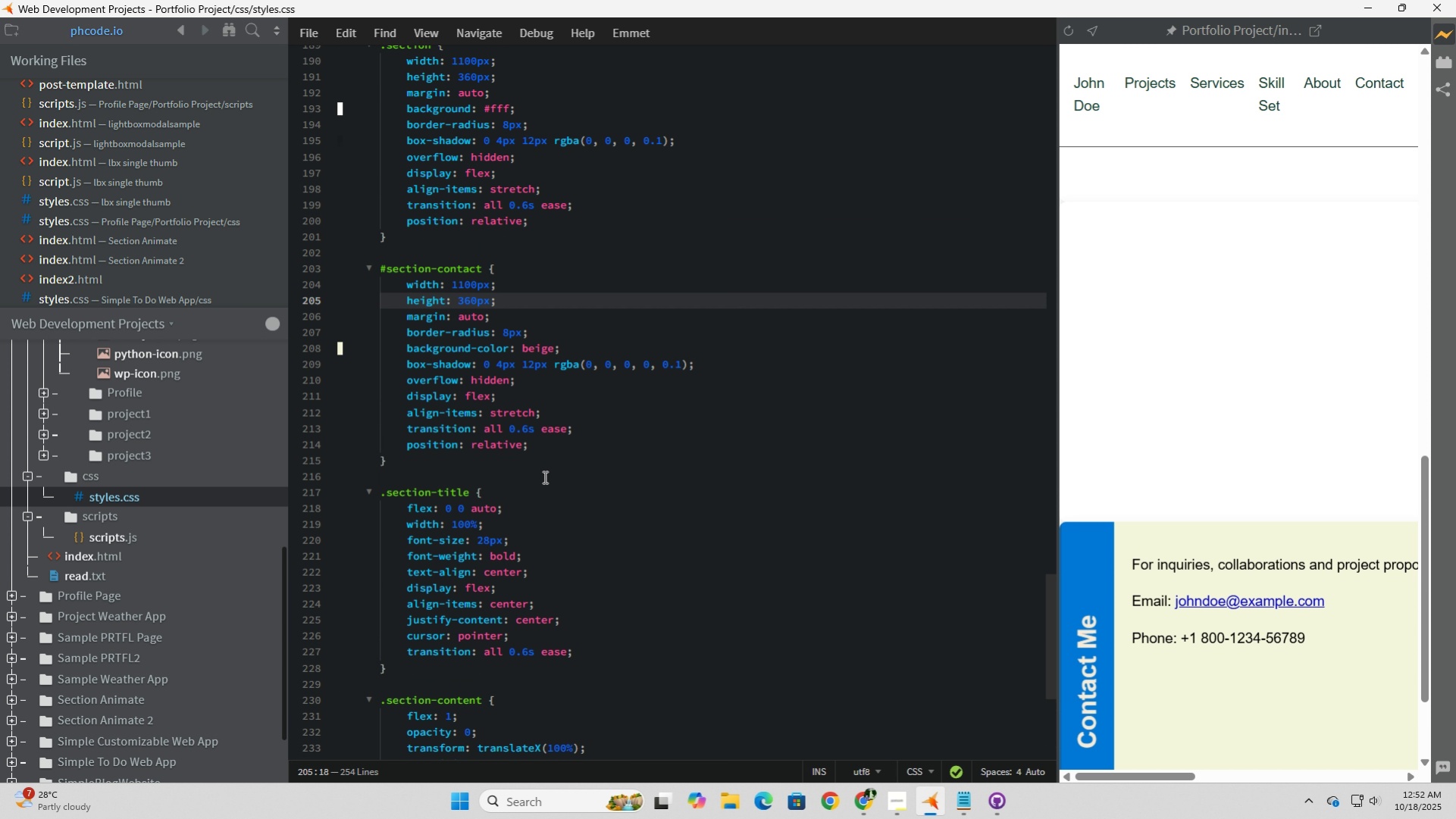 
scroll: coordinate [599, 599], scroll_direction: down, amount: 6.0
 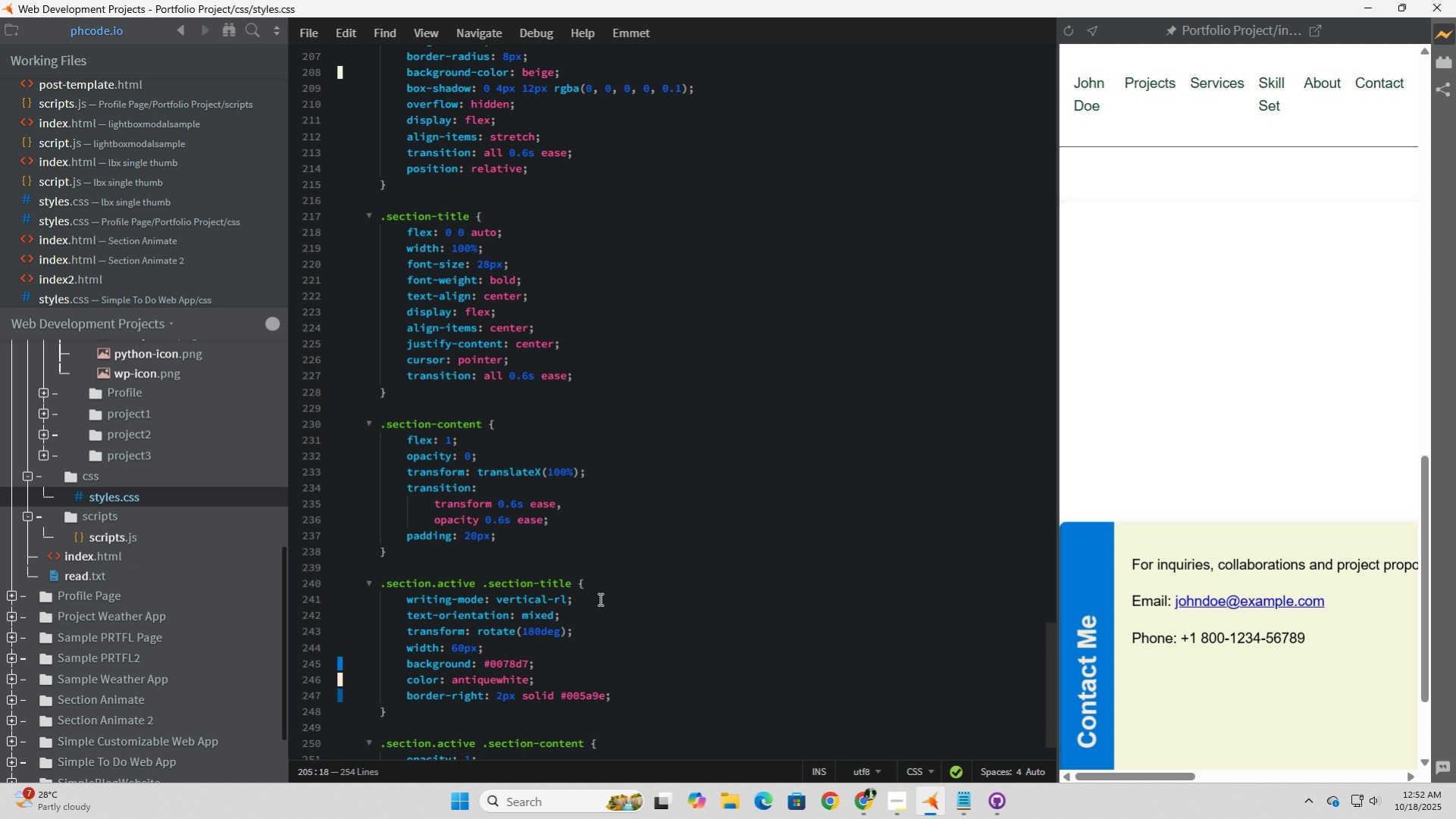 
wait(13.41)
 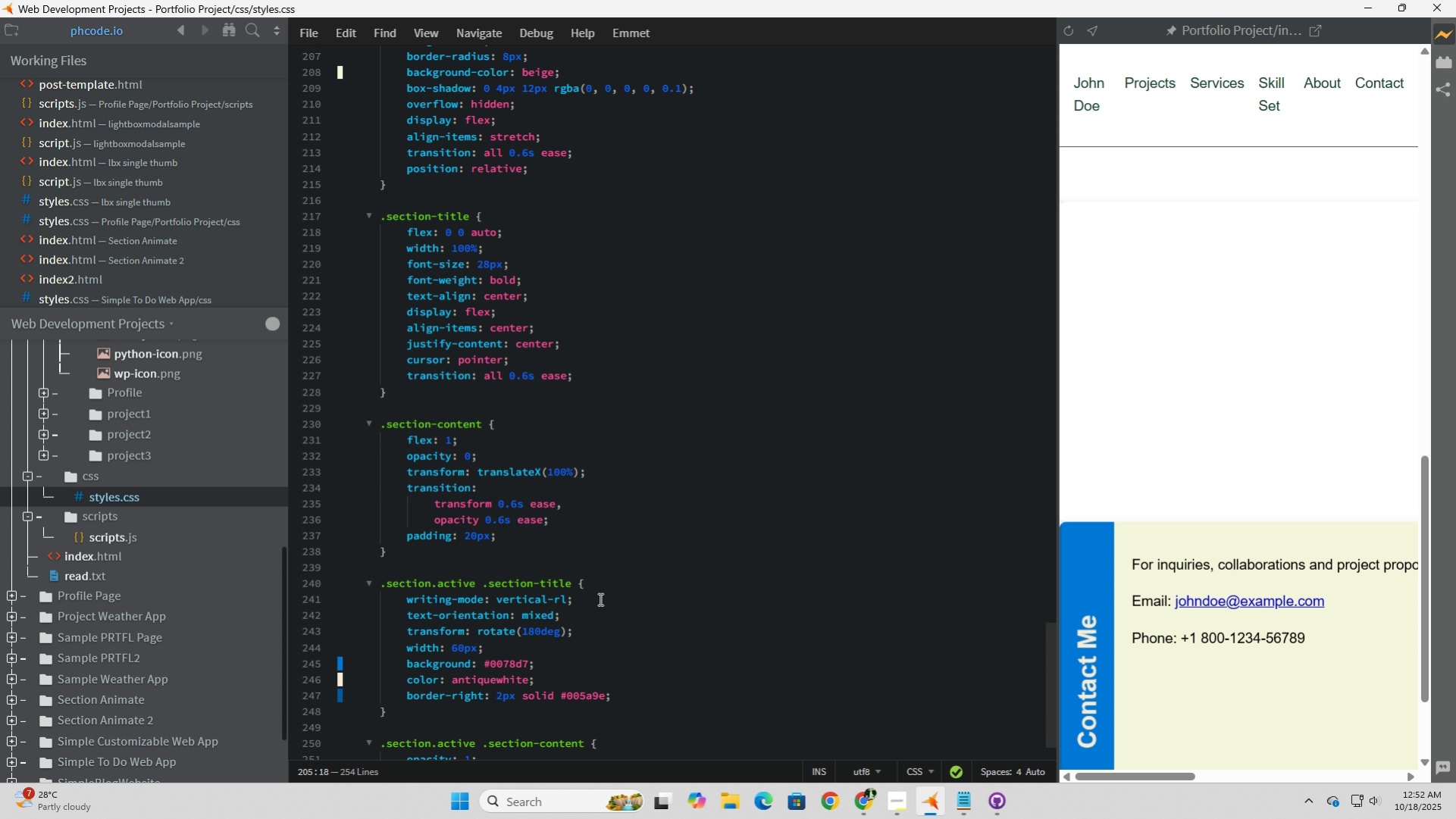 
scroll: coordinate [599, 599], scroll_direction: up, amount: 2.0
 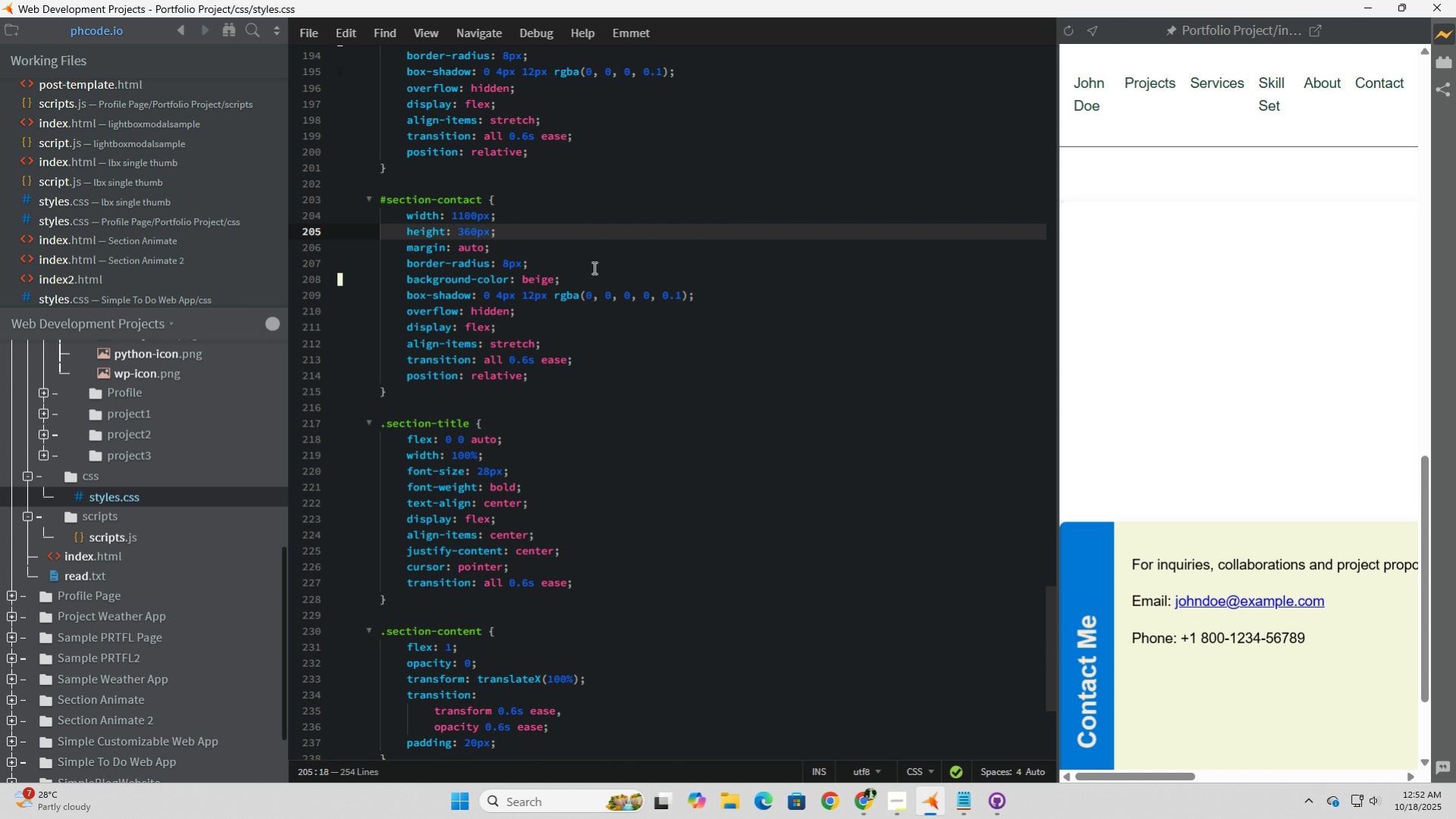 
wait(10.05)
 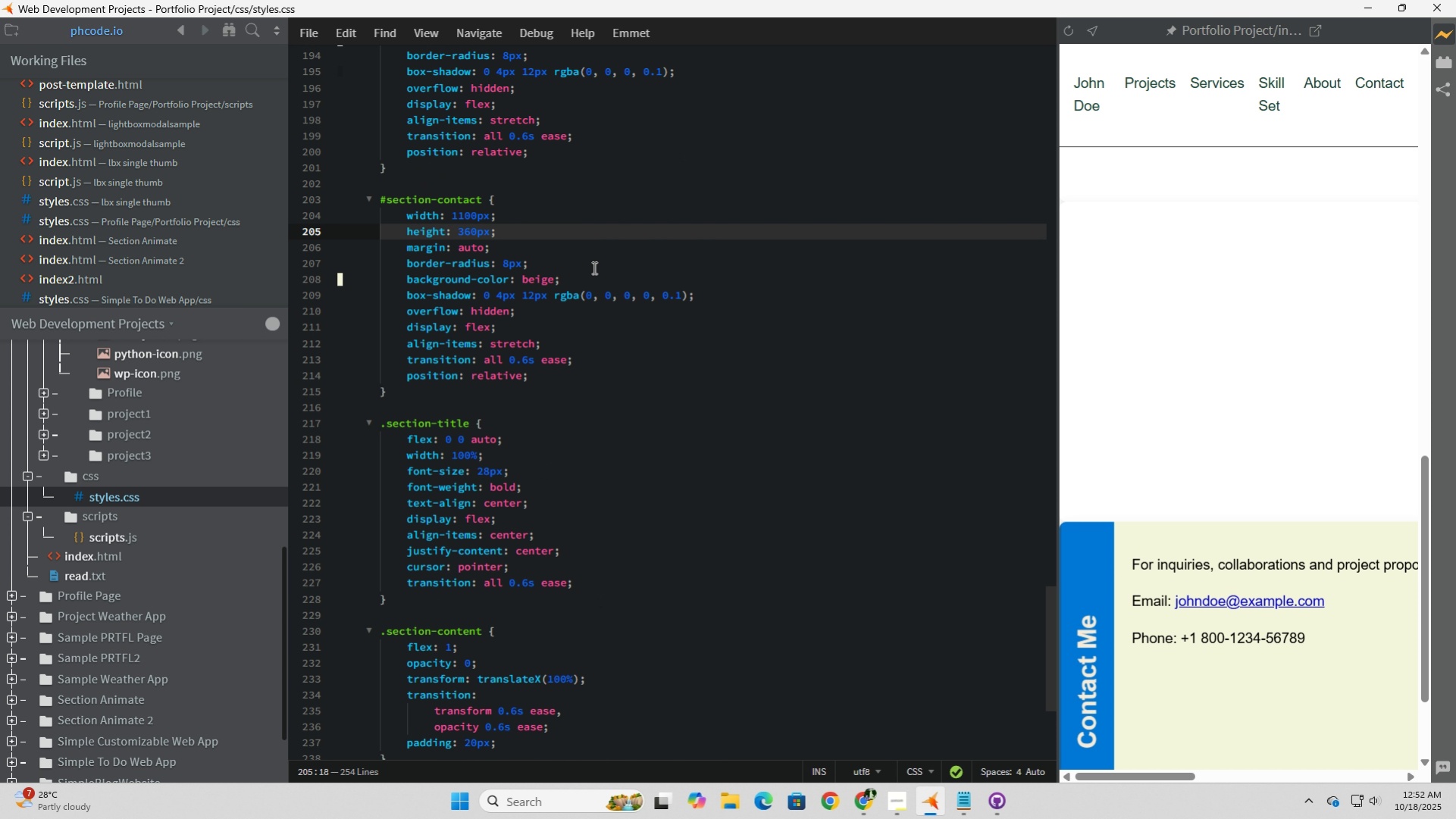 
left_click([638, 270])
 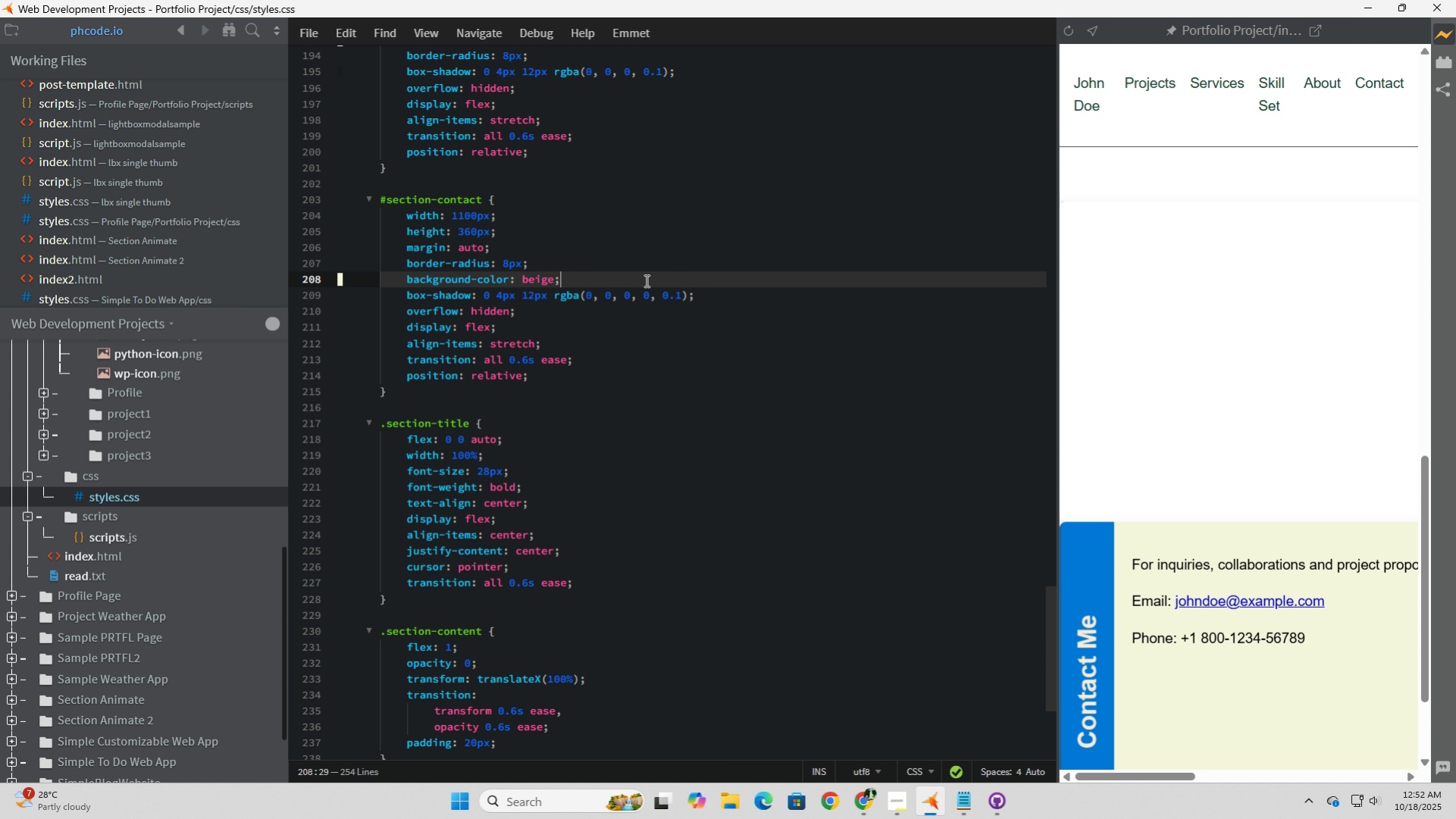 
left_click([645, 280])
 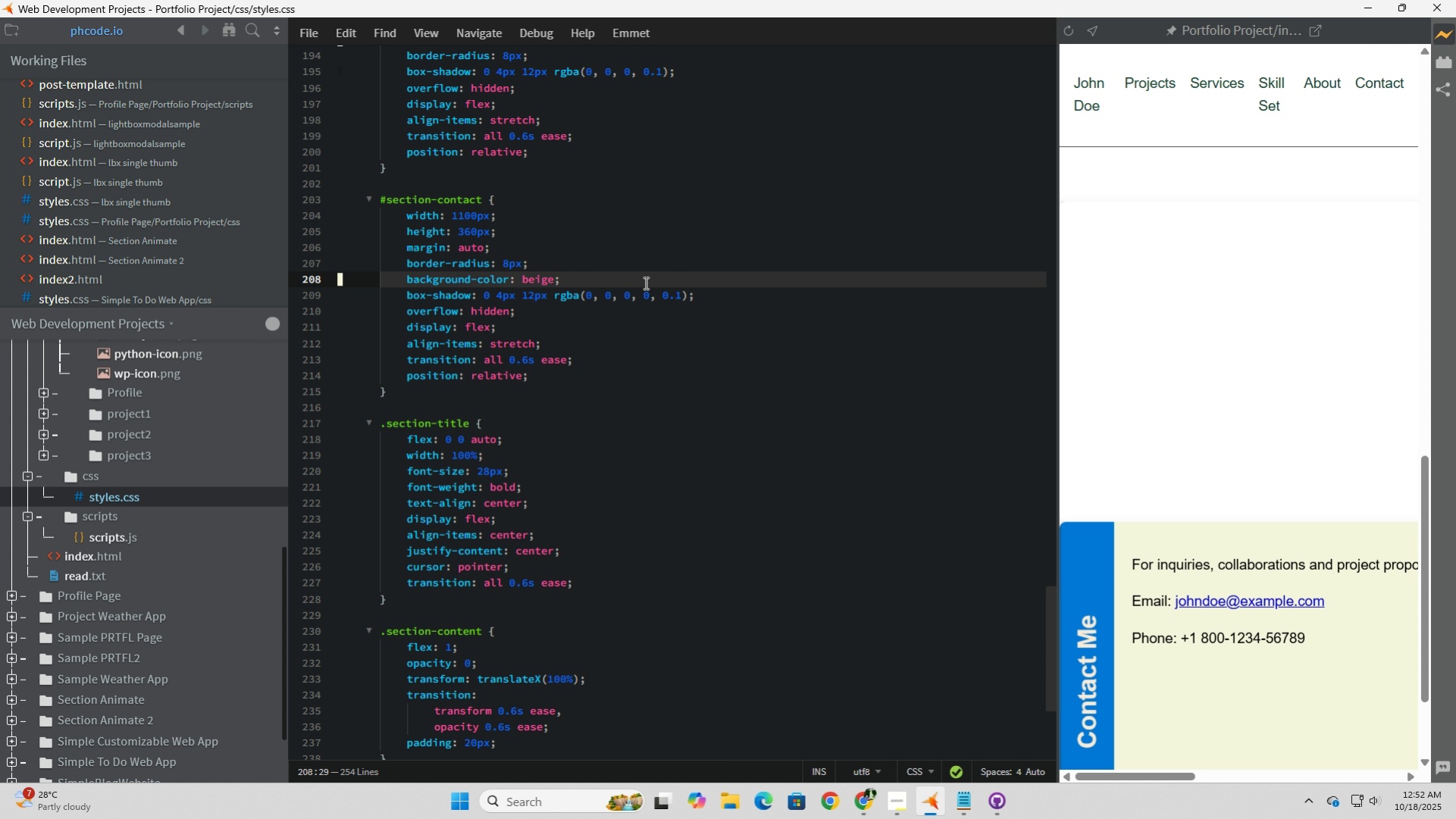 
key(Enter)
 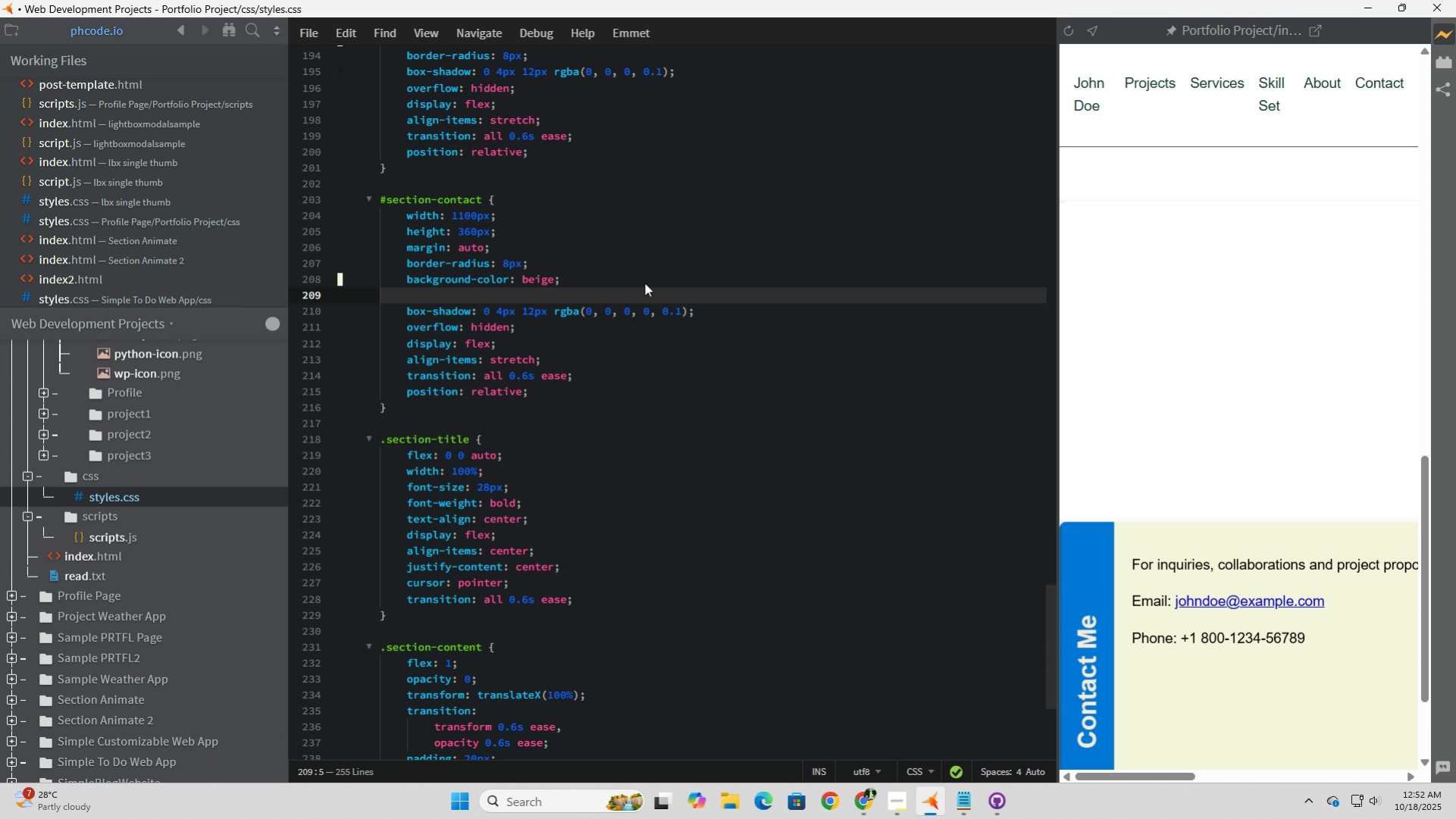 
type(conte)
key(Backspace)
key(Backspace)
key(Backspace)
key(Backspace)
key(Backspace)
type(align)
 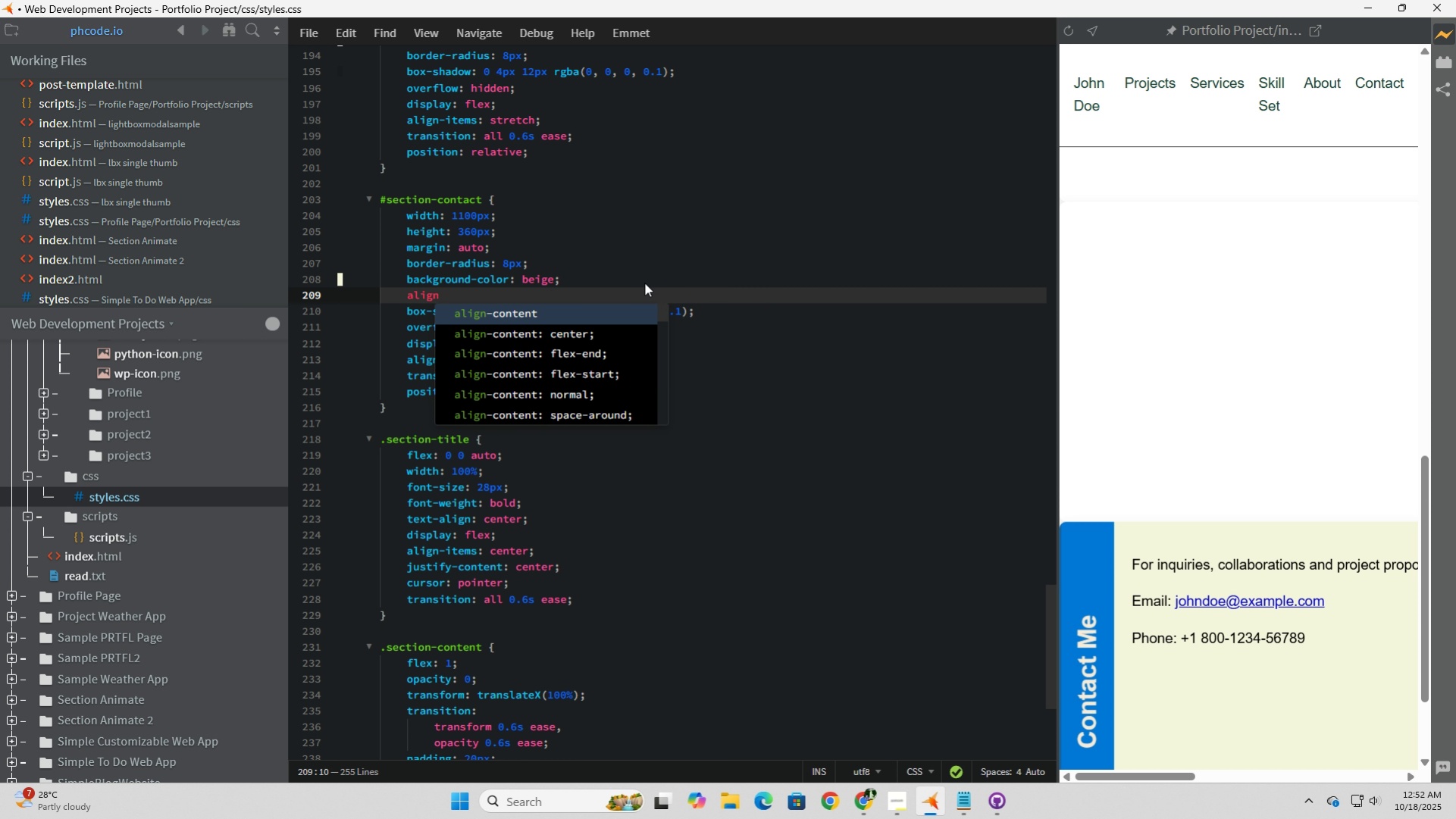 
key(ArrowDown)
 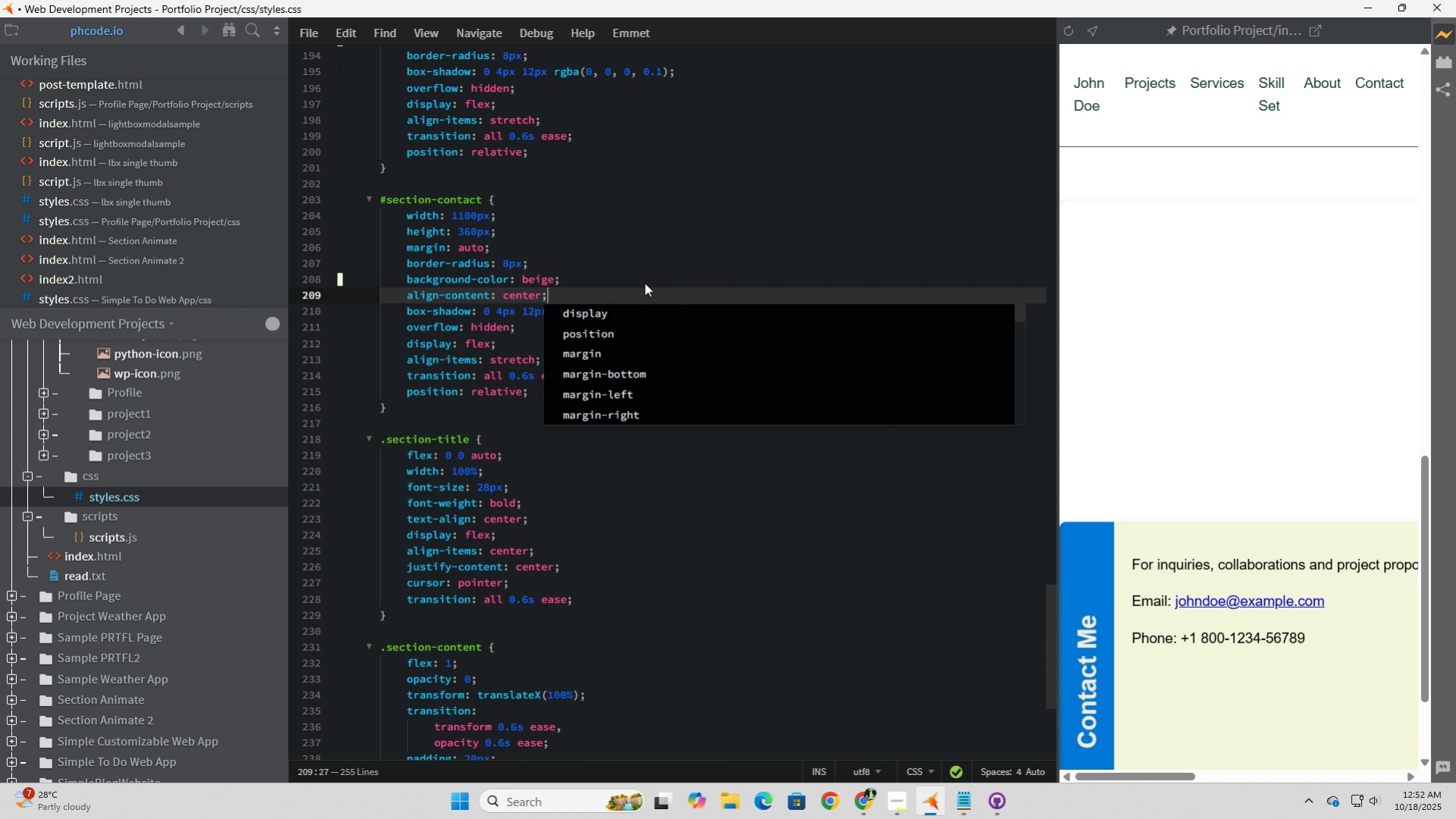 
key(Tab)
 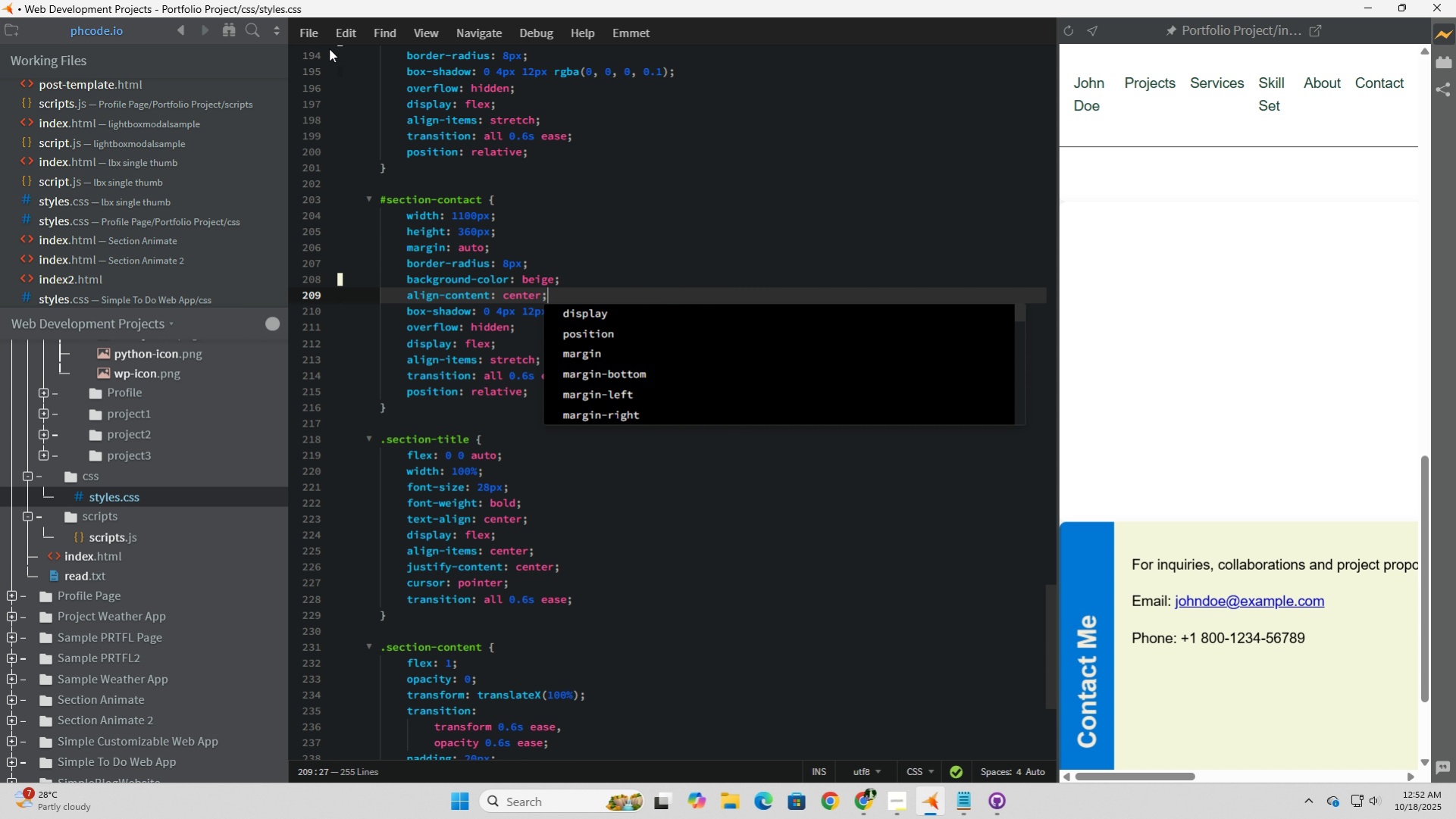 
left_click([290, 35])
 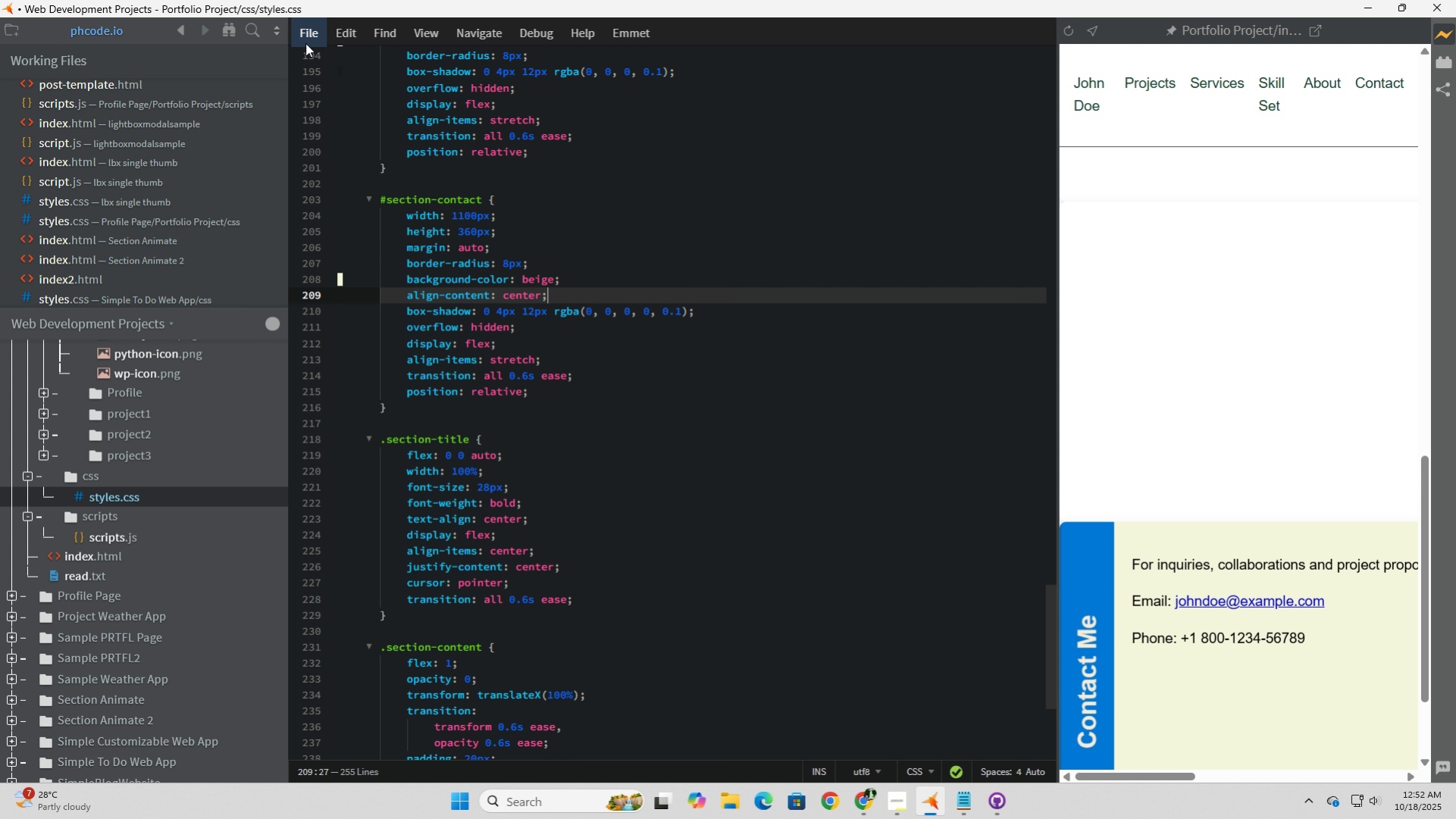 
left_click([306, 43])
 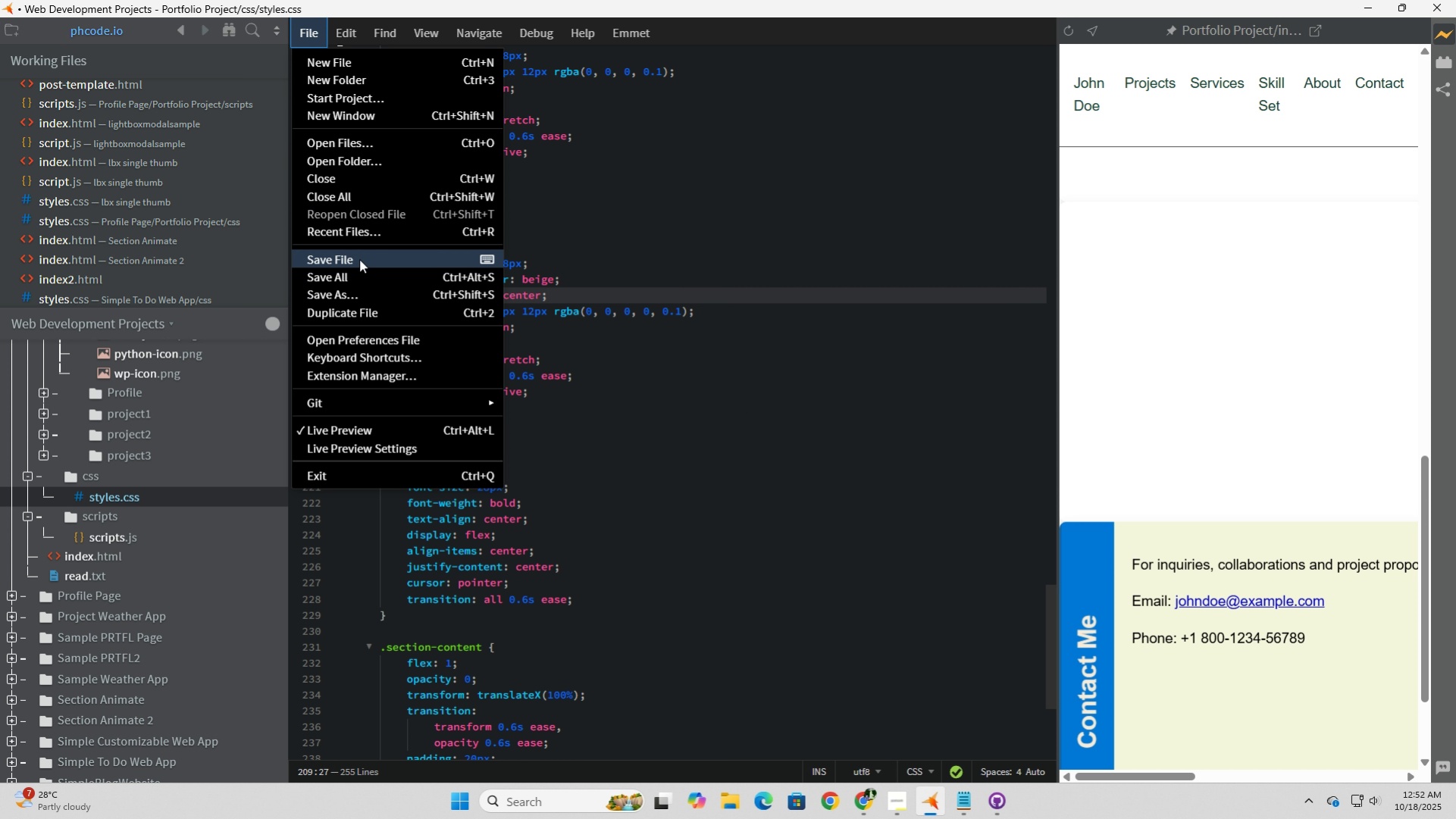 
left_click([359, 258])
 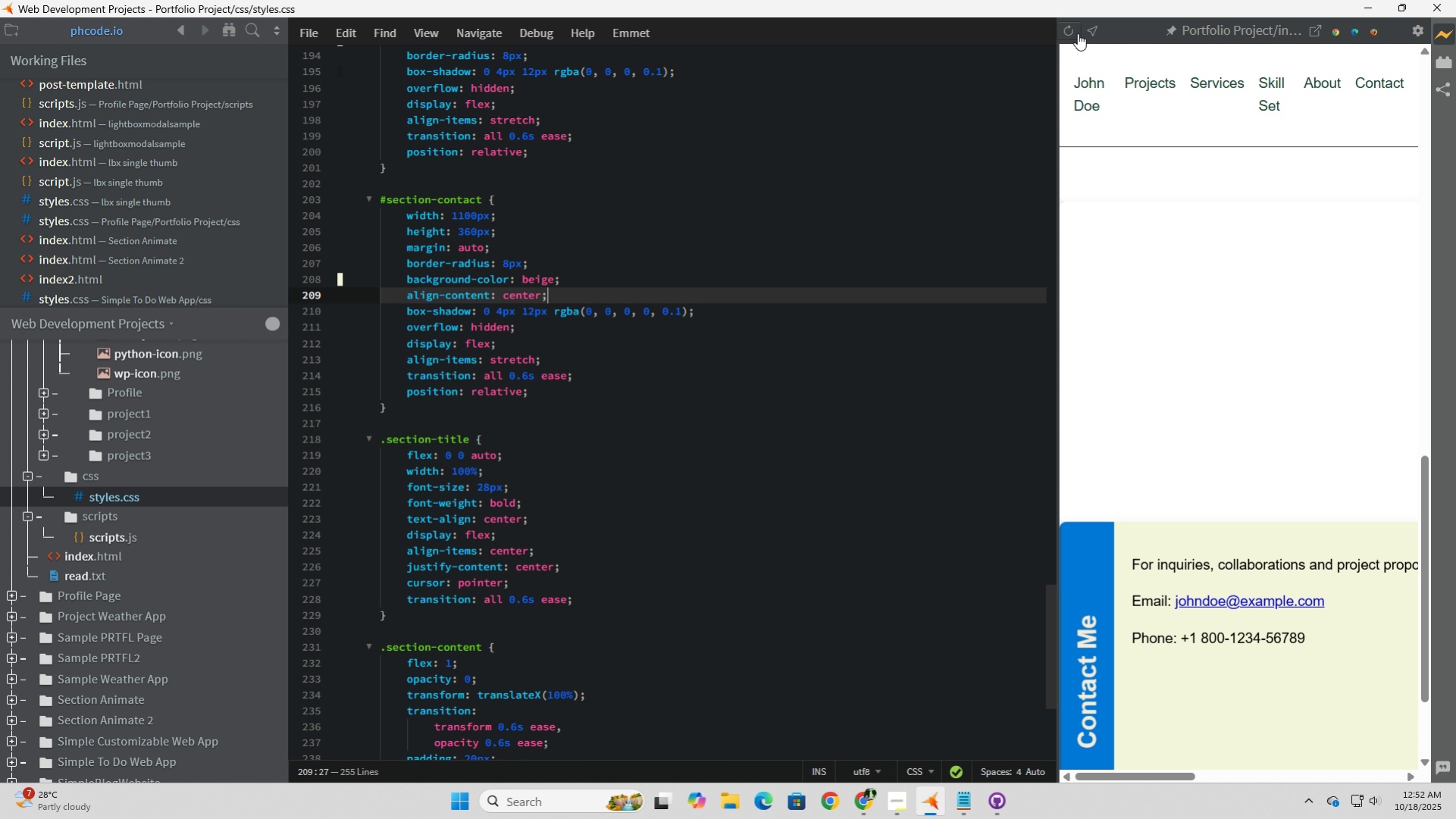 
left_click([1072, 33])
 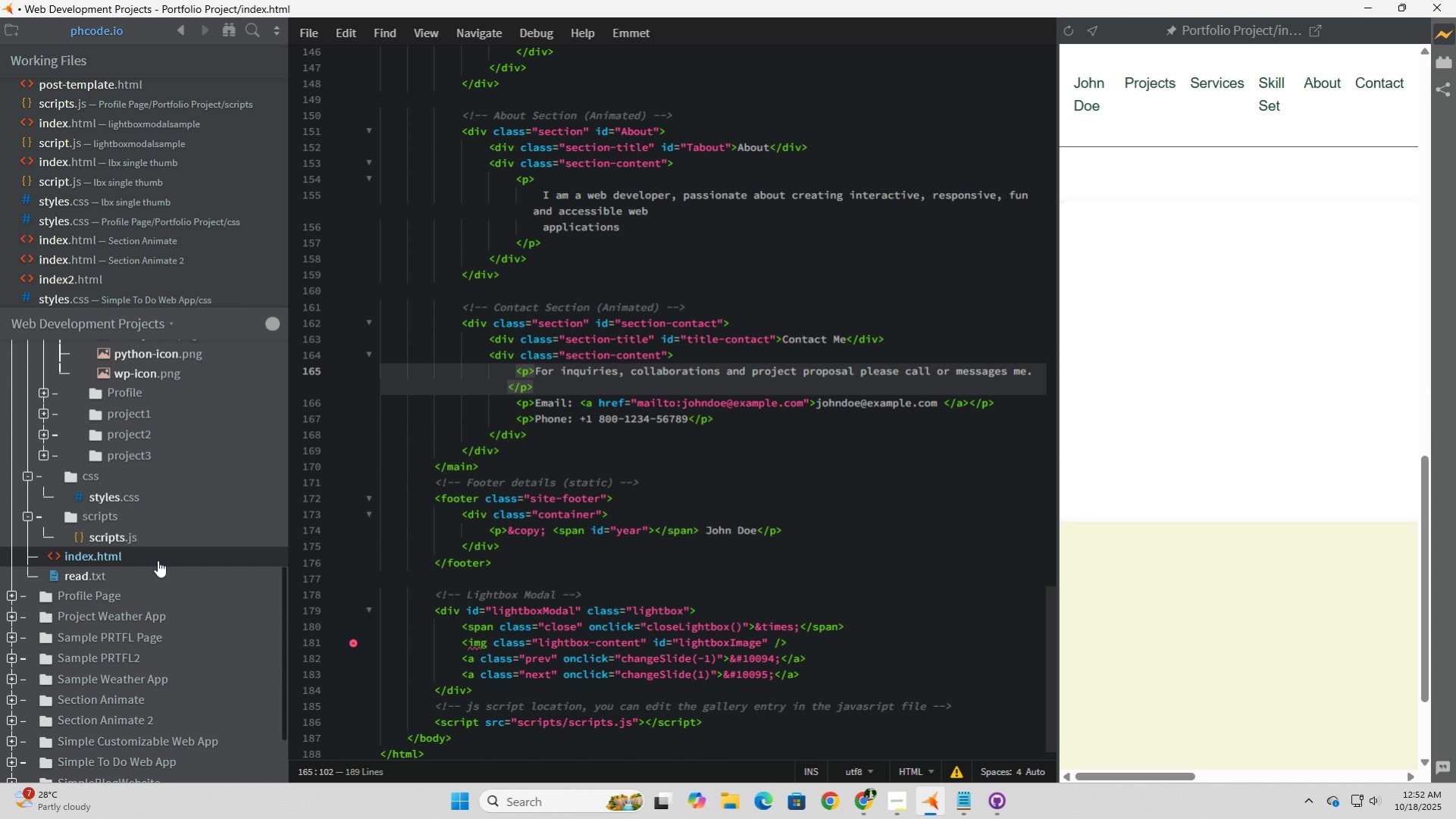 
scroll: coordinate [1243, 599], scroll_direction: down, amount: 3.0
 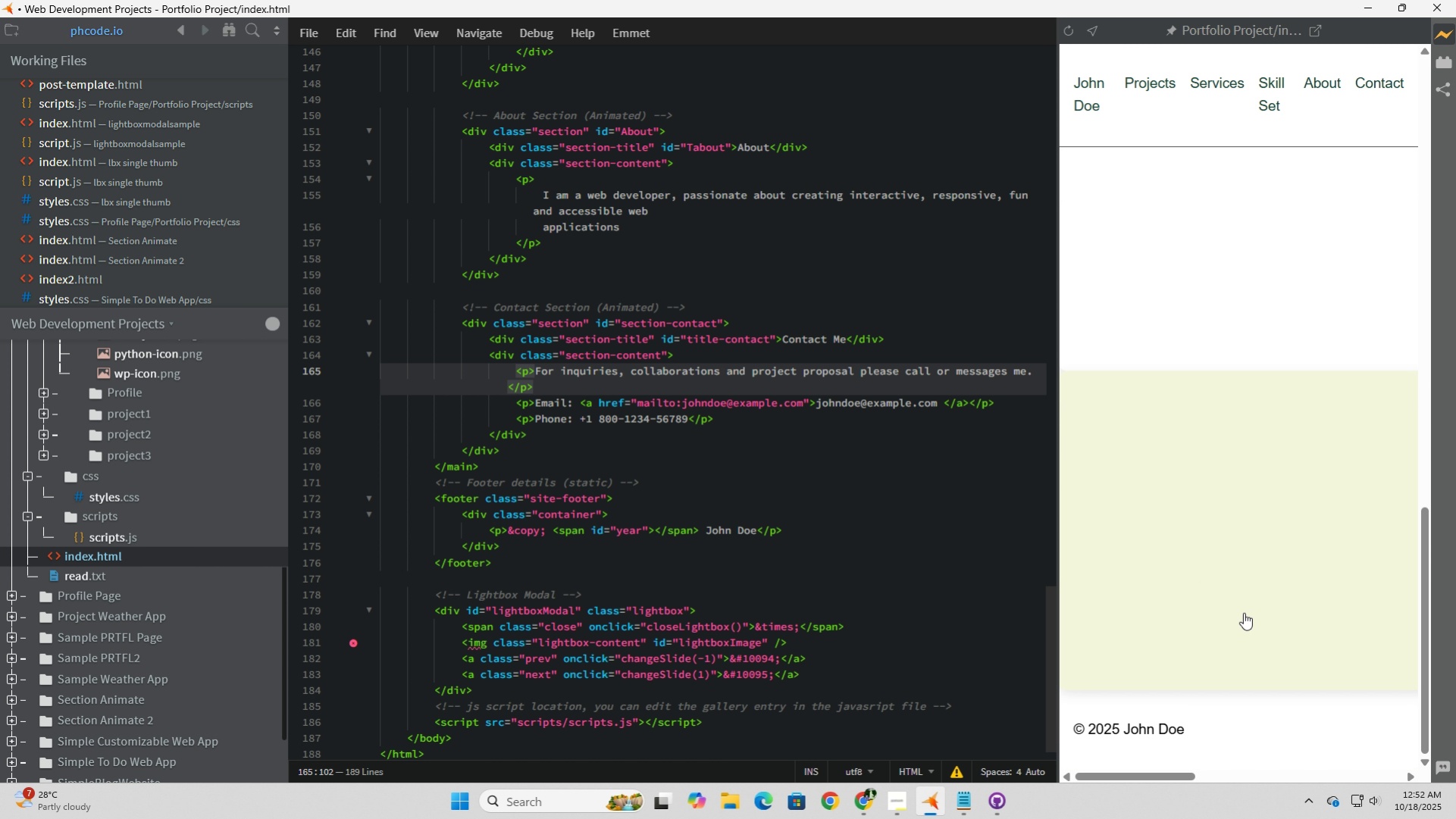 
left_click([1243, 612])
 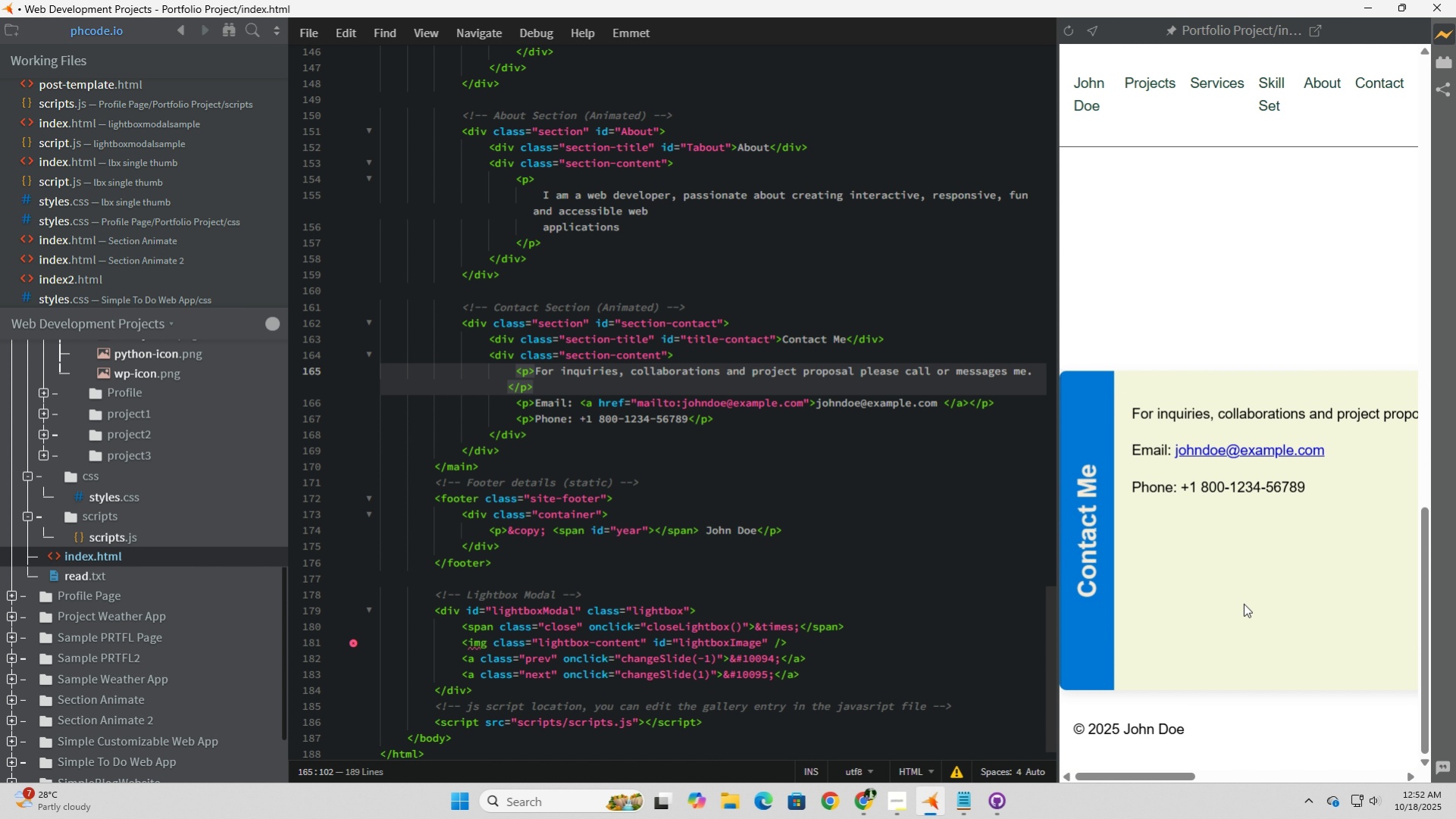 
left_click([1243, 603])
 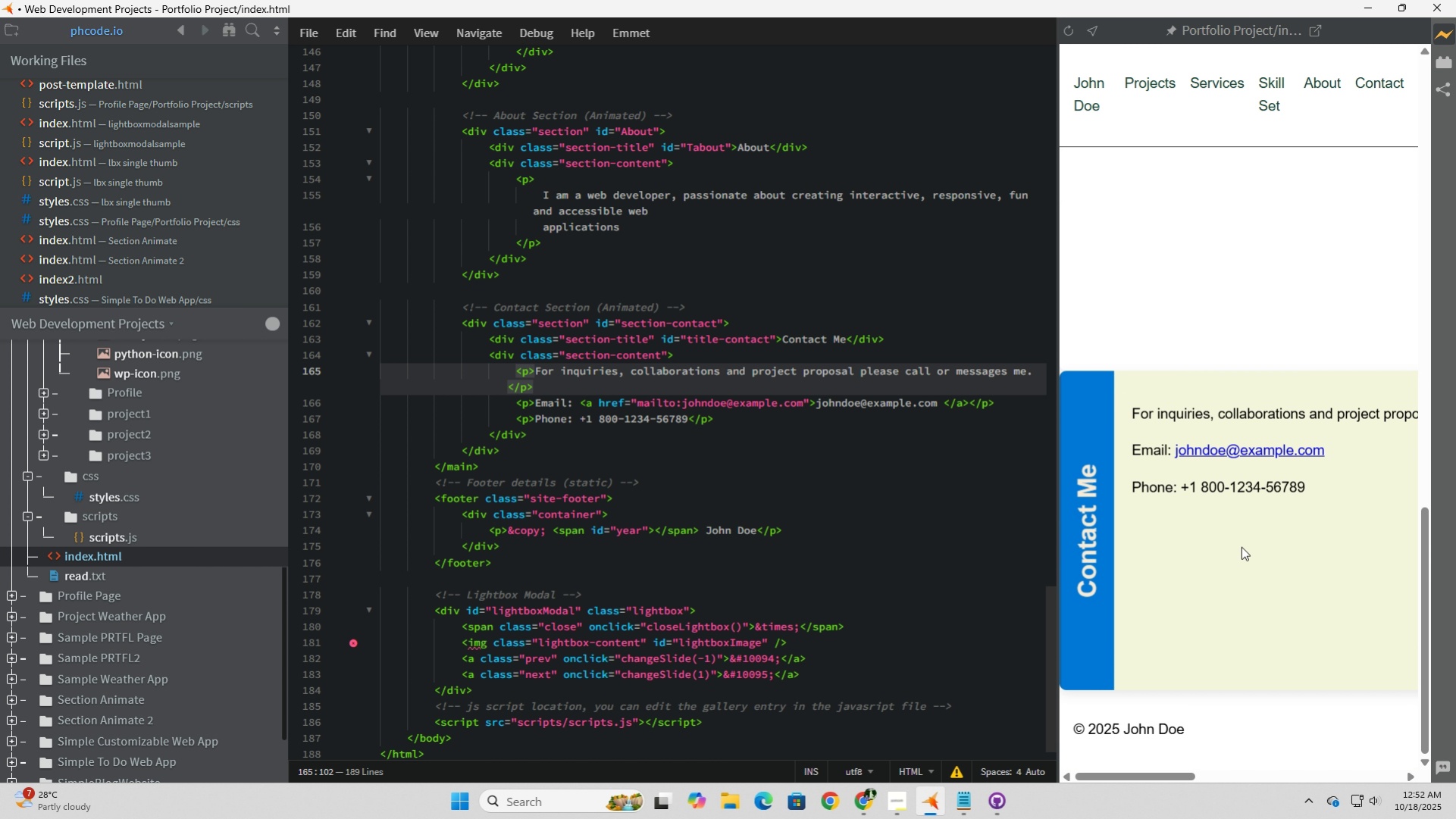 
left_click([1241, 570])
 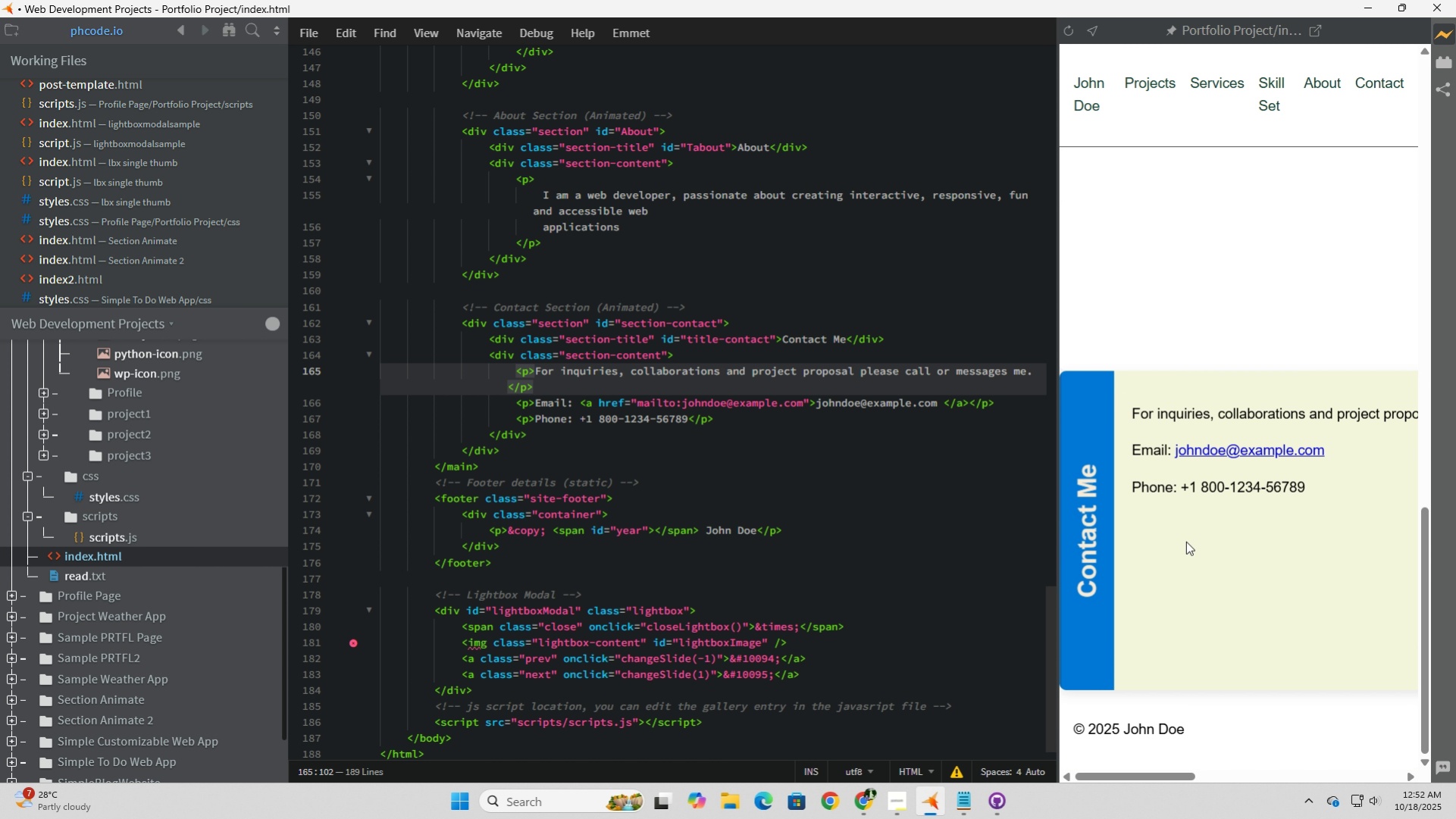 
left_click([1240, 542])
 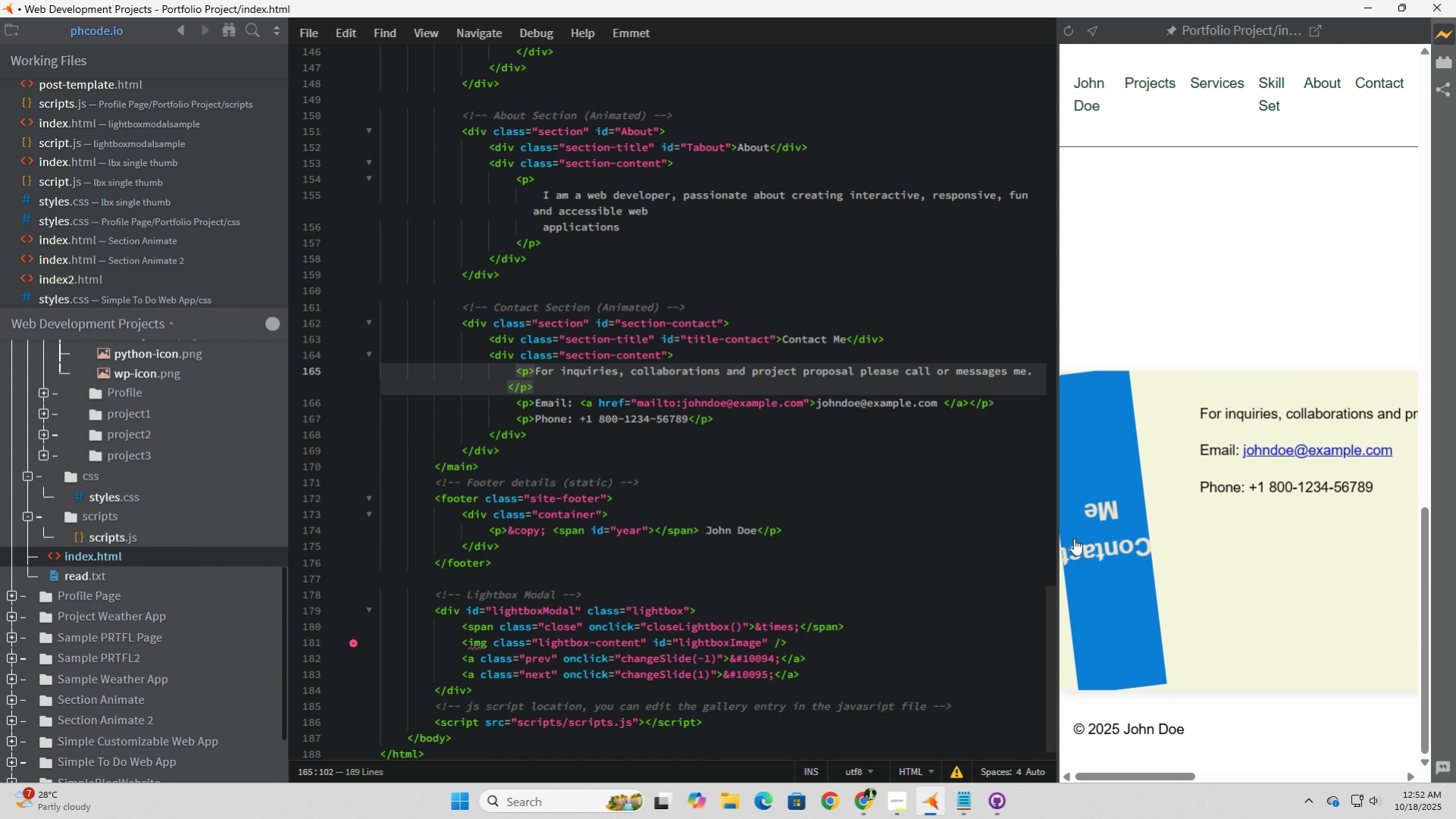 
left_click([1073, 538])
 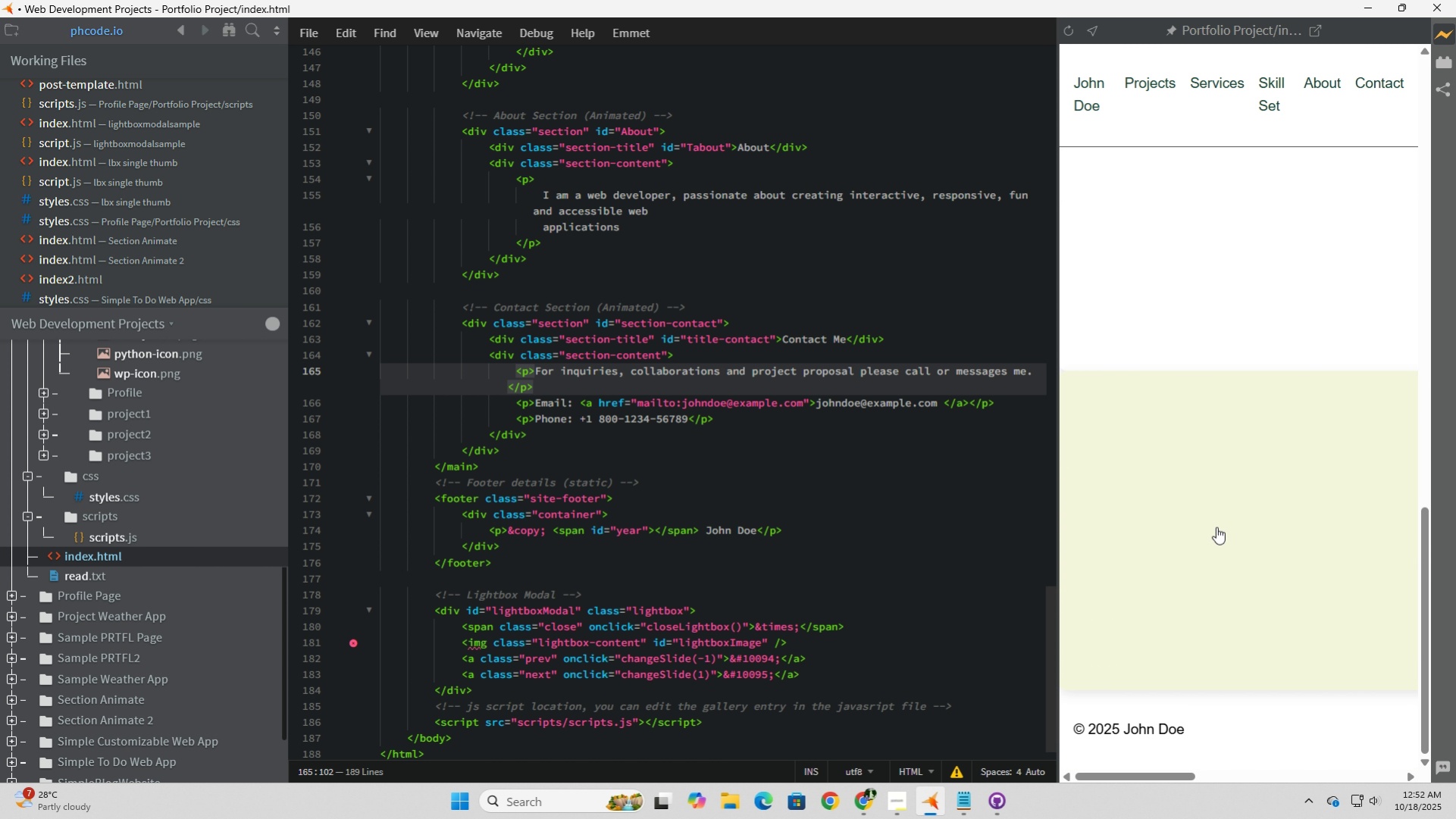 
left_click([1216, 527])
 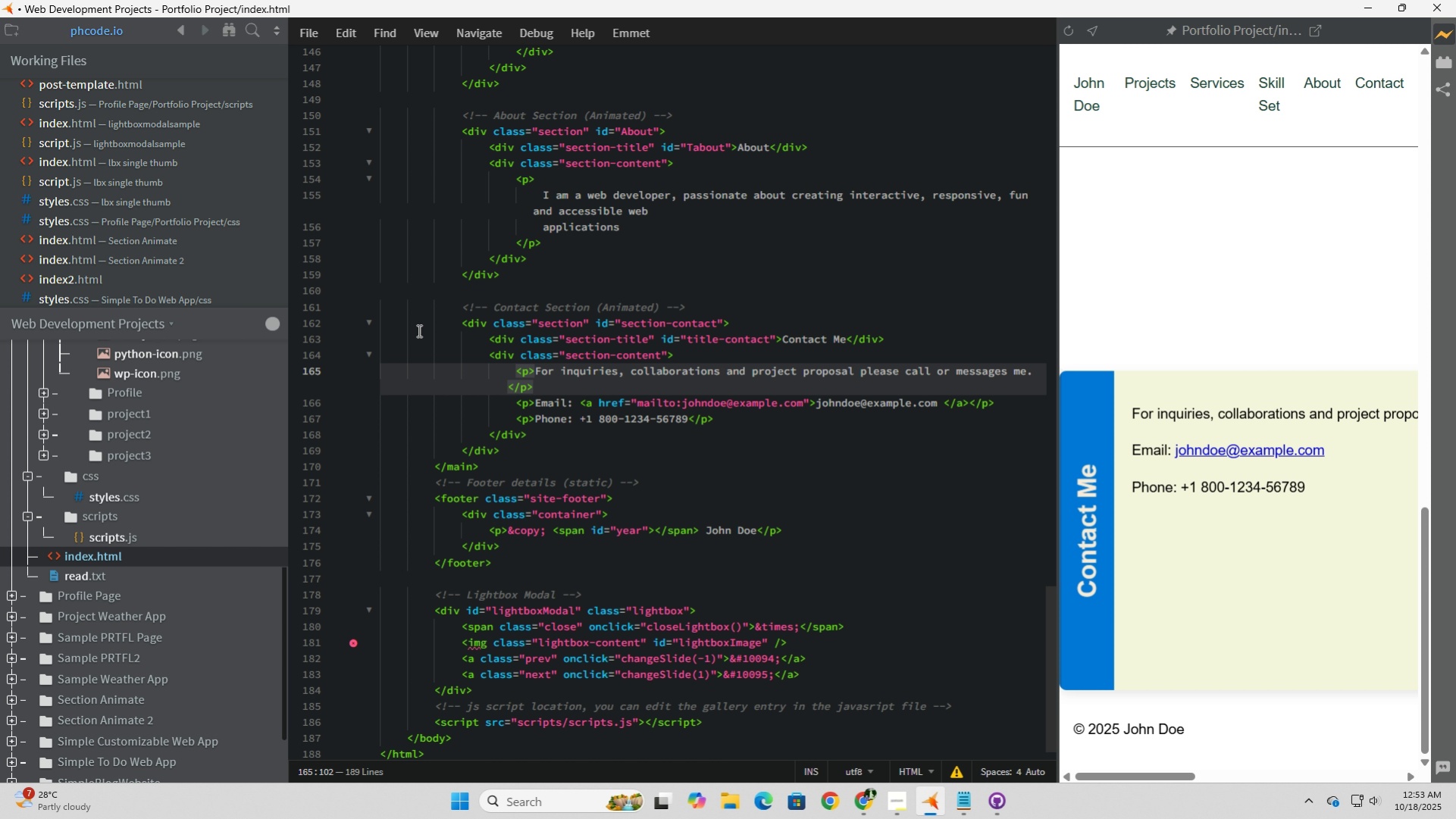 
left_click([308, 22])
 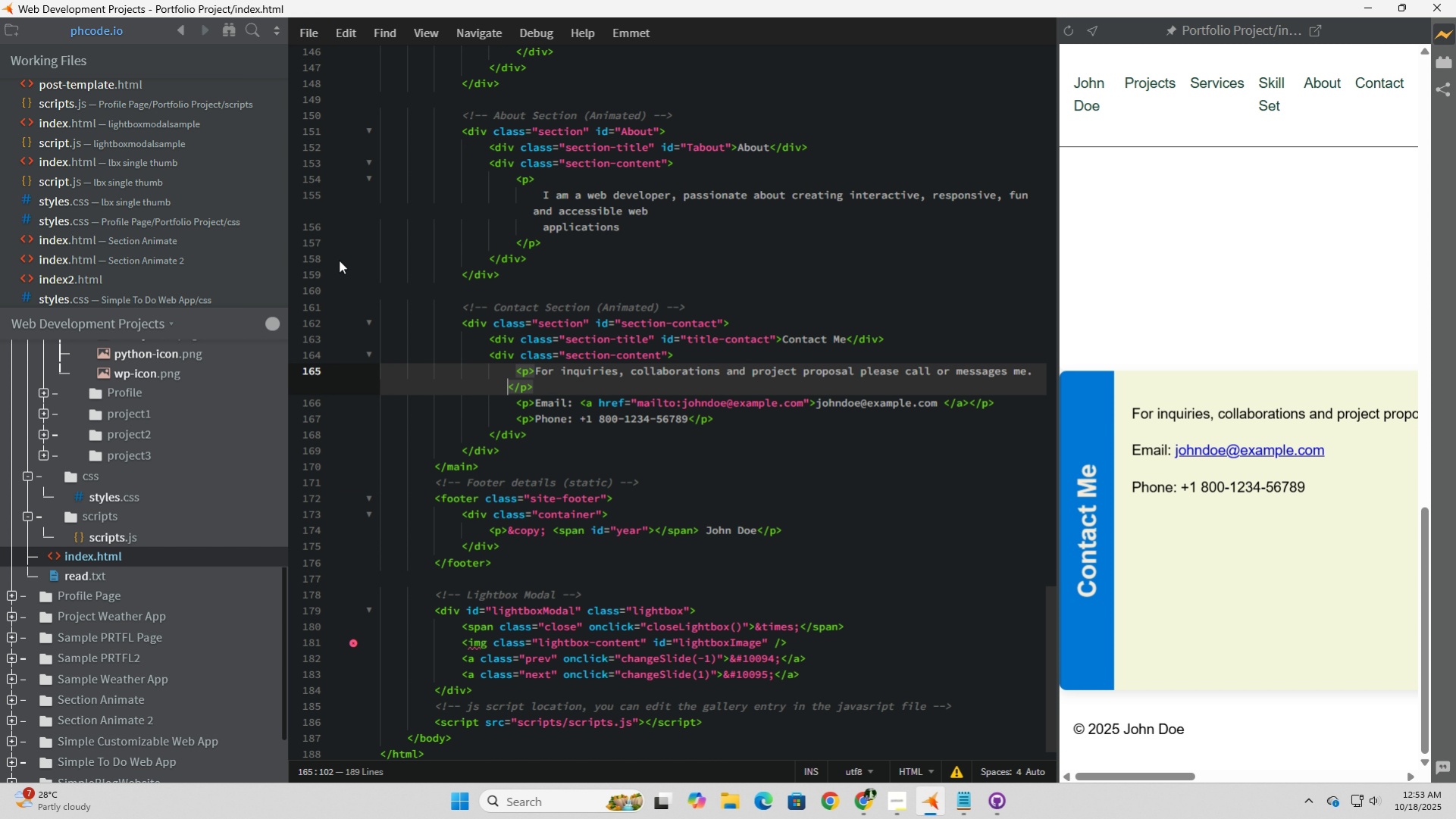 
left_click([339, 260])
 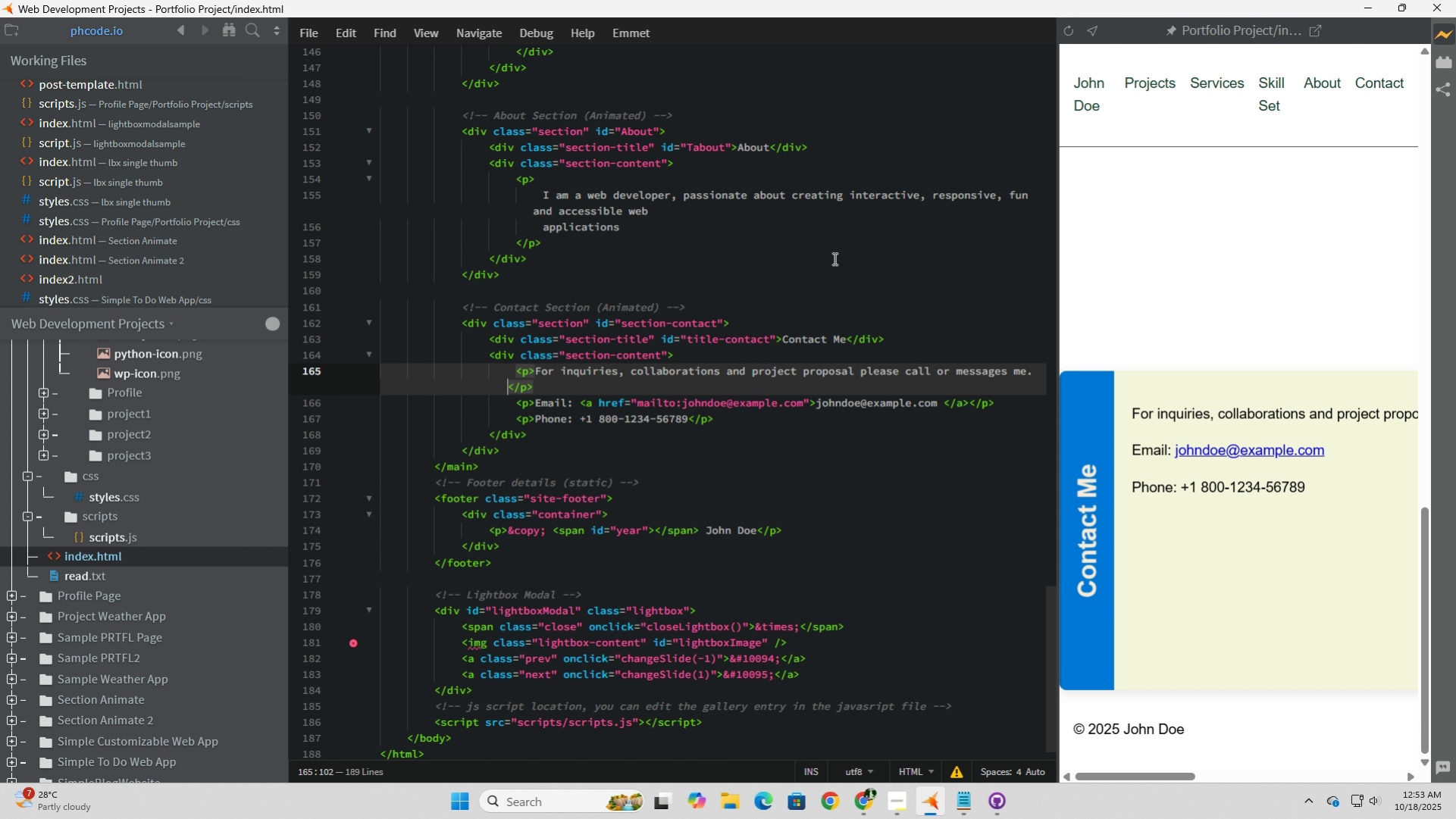 
wait(10.13)
 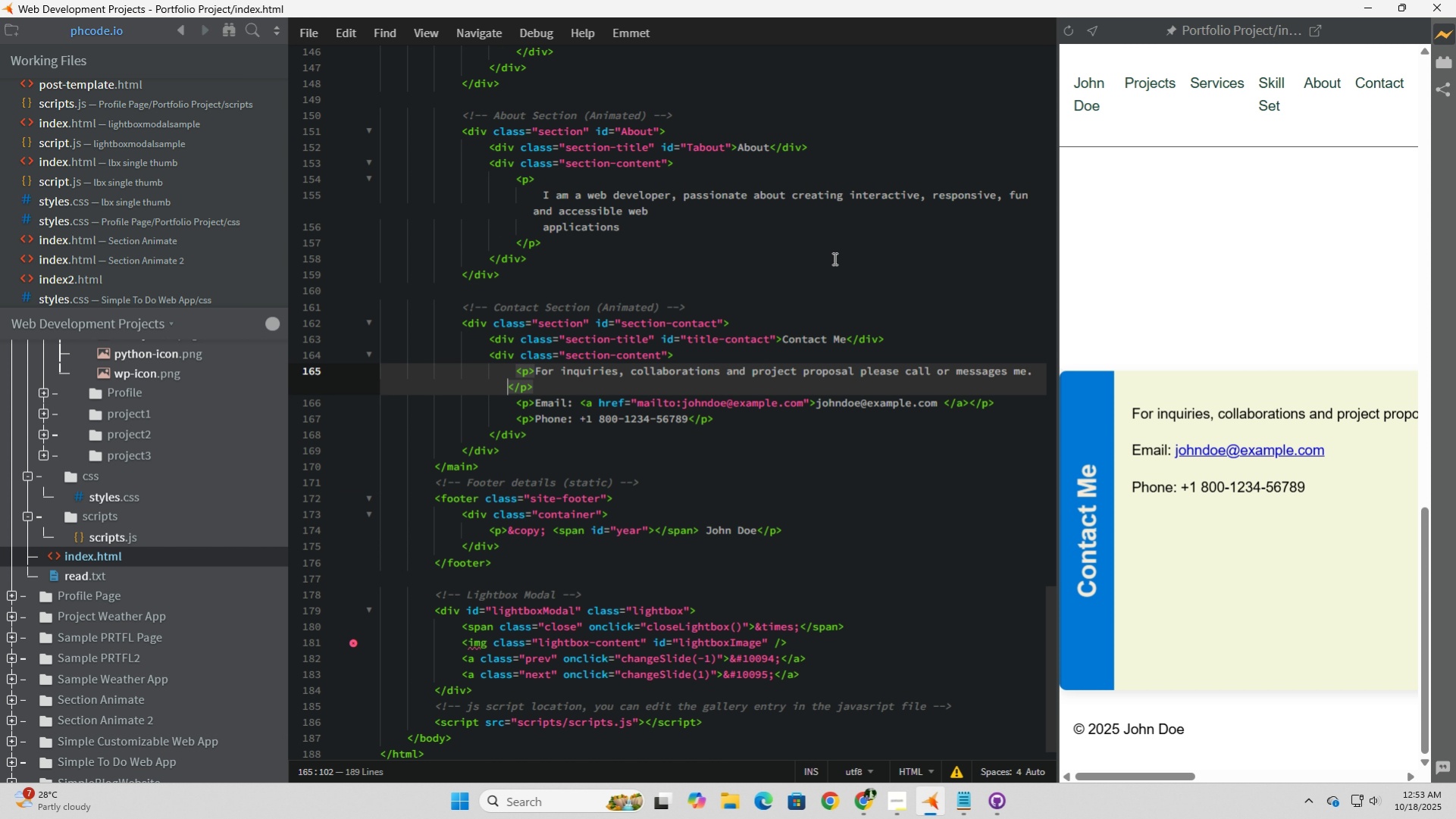 
left_click([93, 495])
 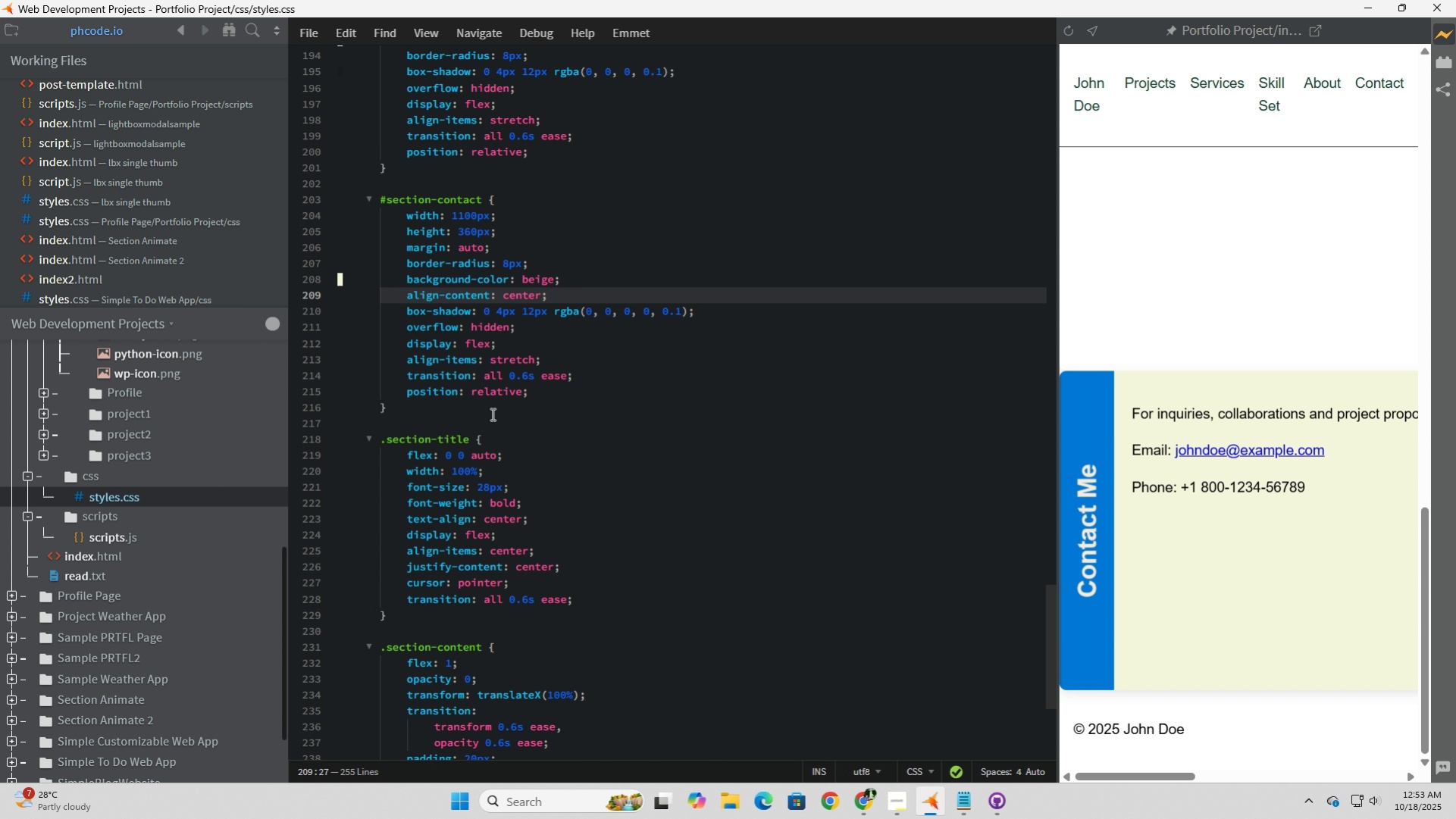 
left_click([688, 408])
 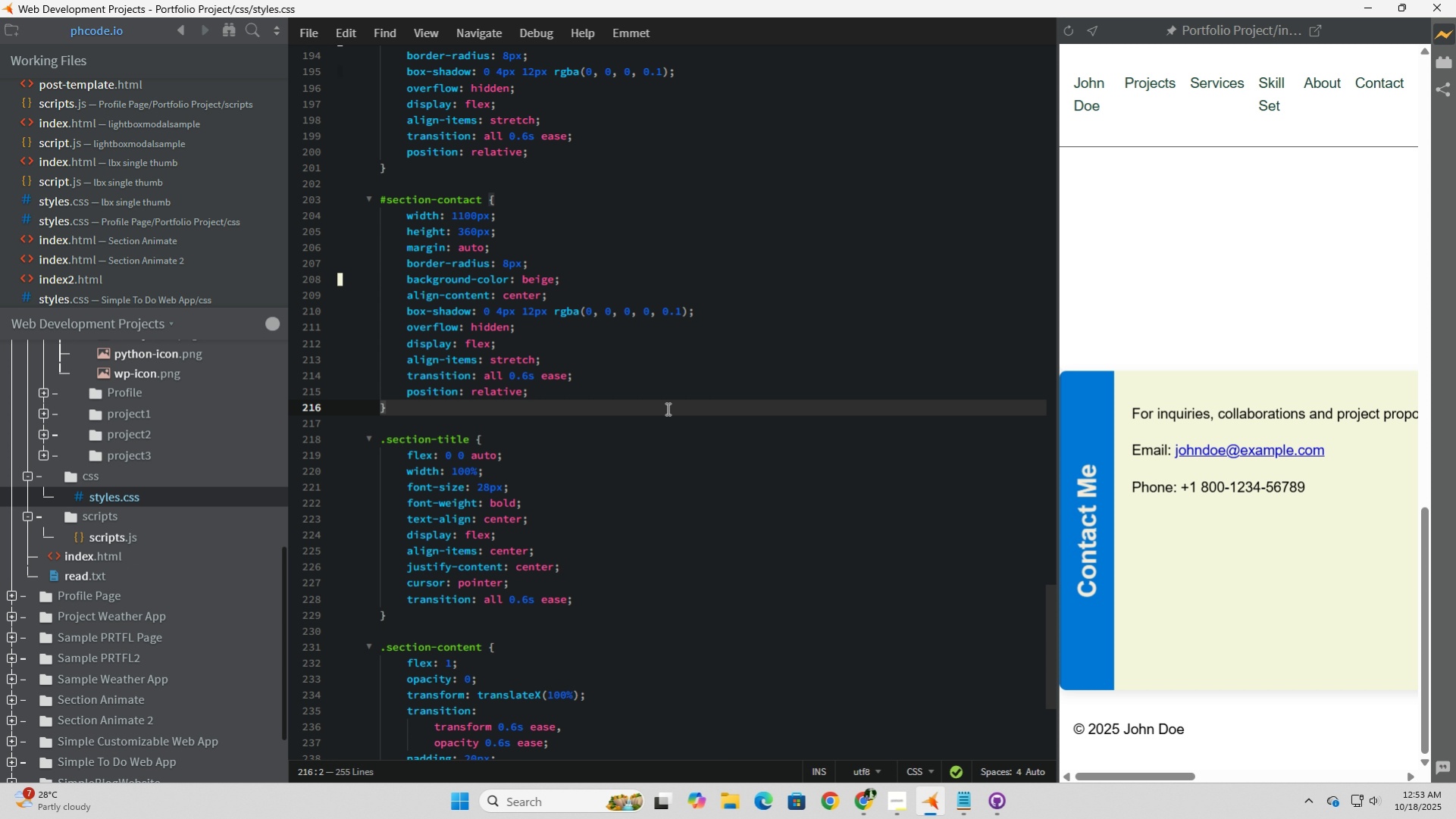 
scroll: coordinate [564, 428], scroll_direction: down, amount: 2.0
 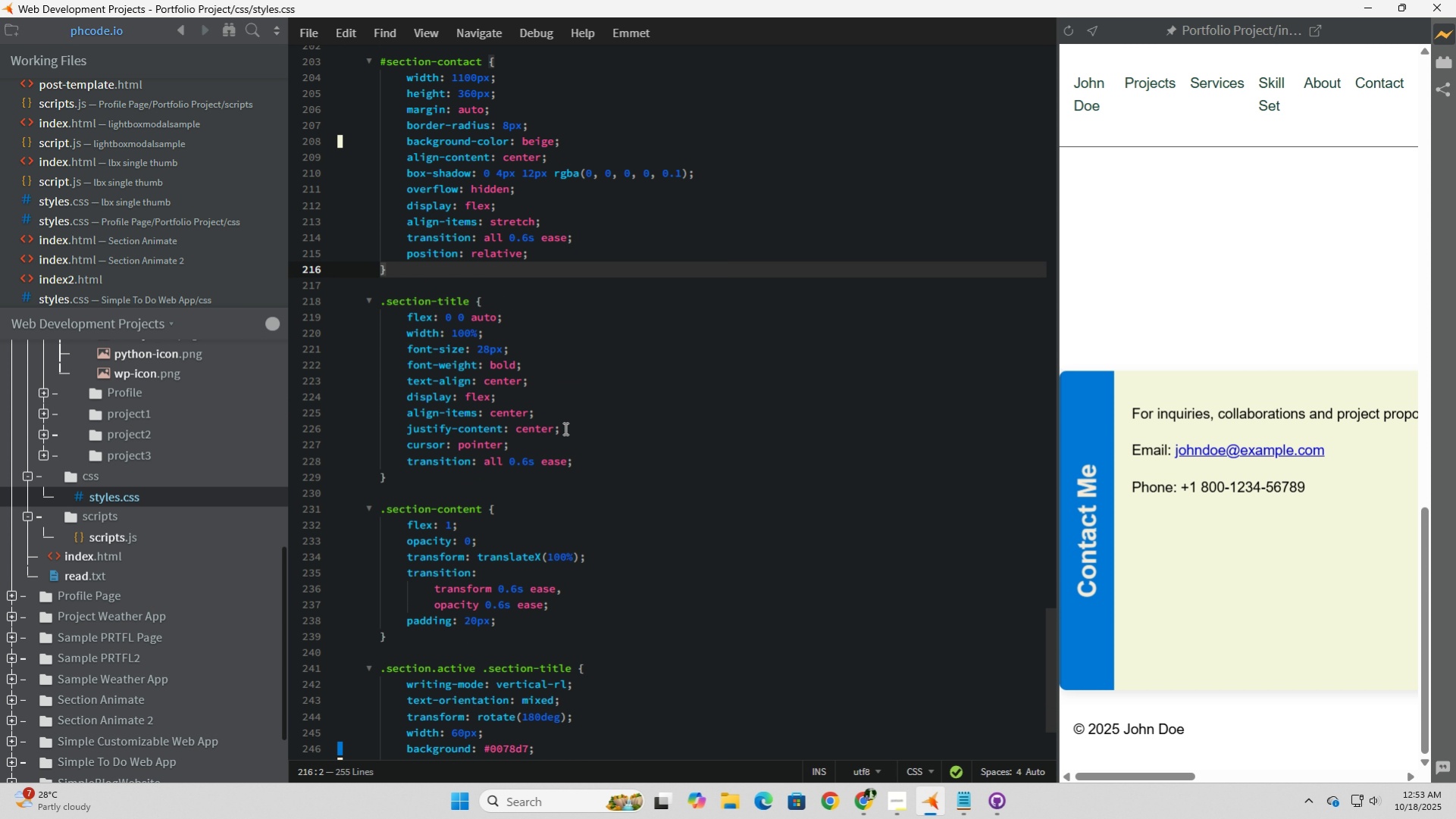 
wait(8.85)
 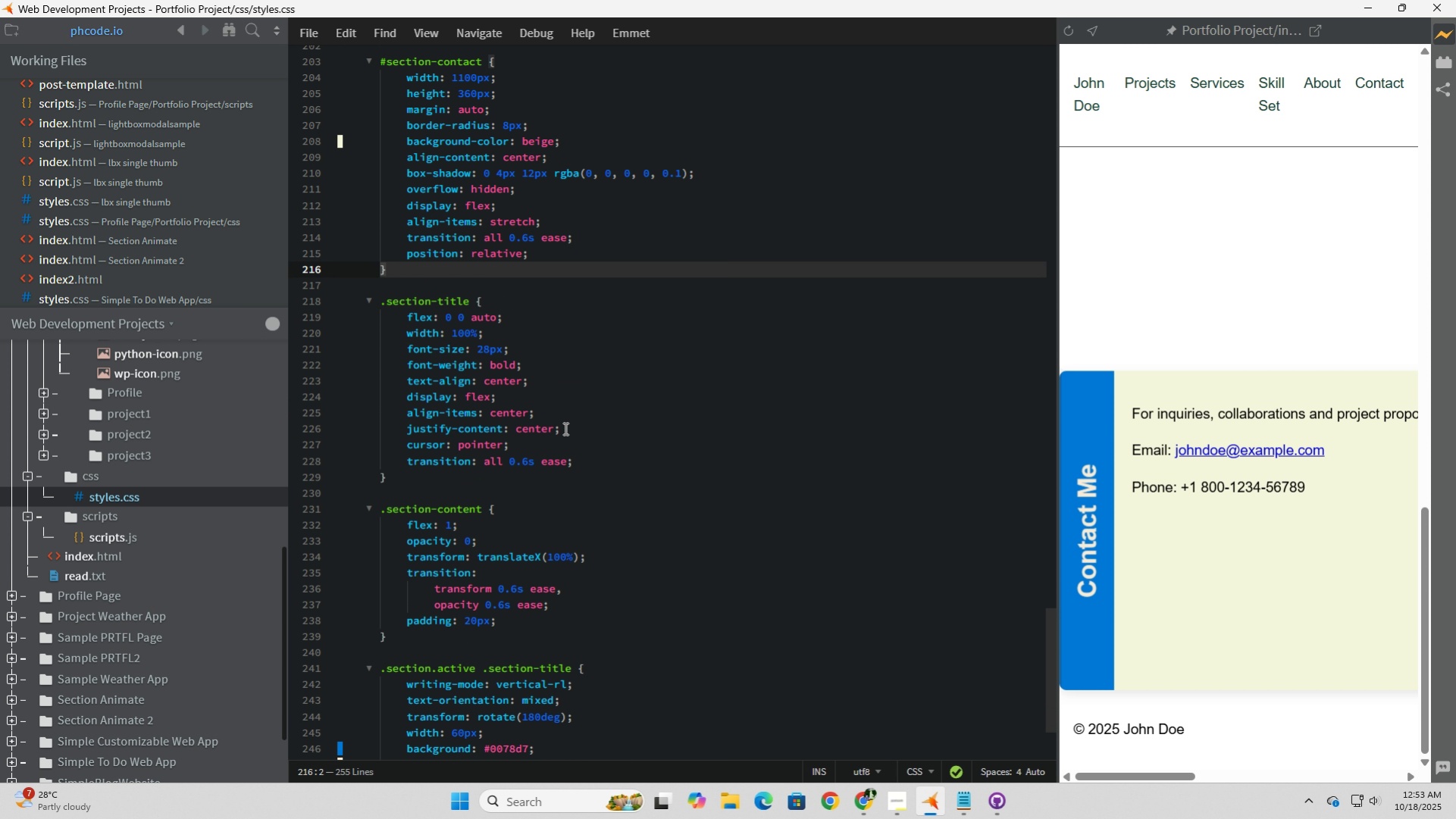 
scroll: coordinate [564, 428], scroll_direction: down, amount: 3.0
 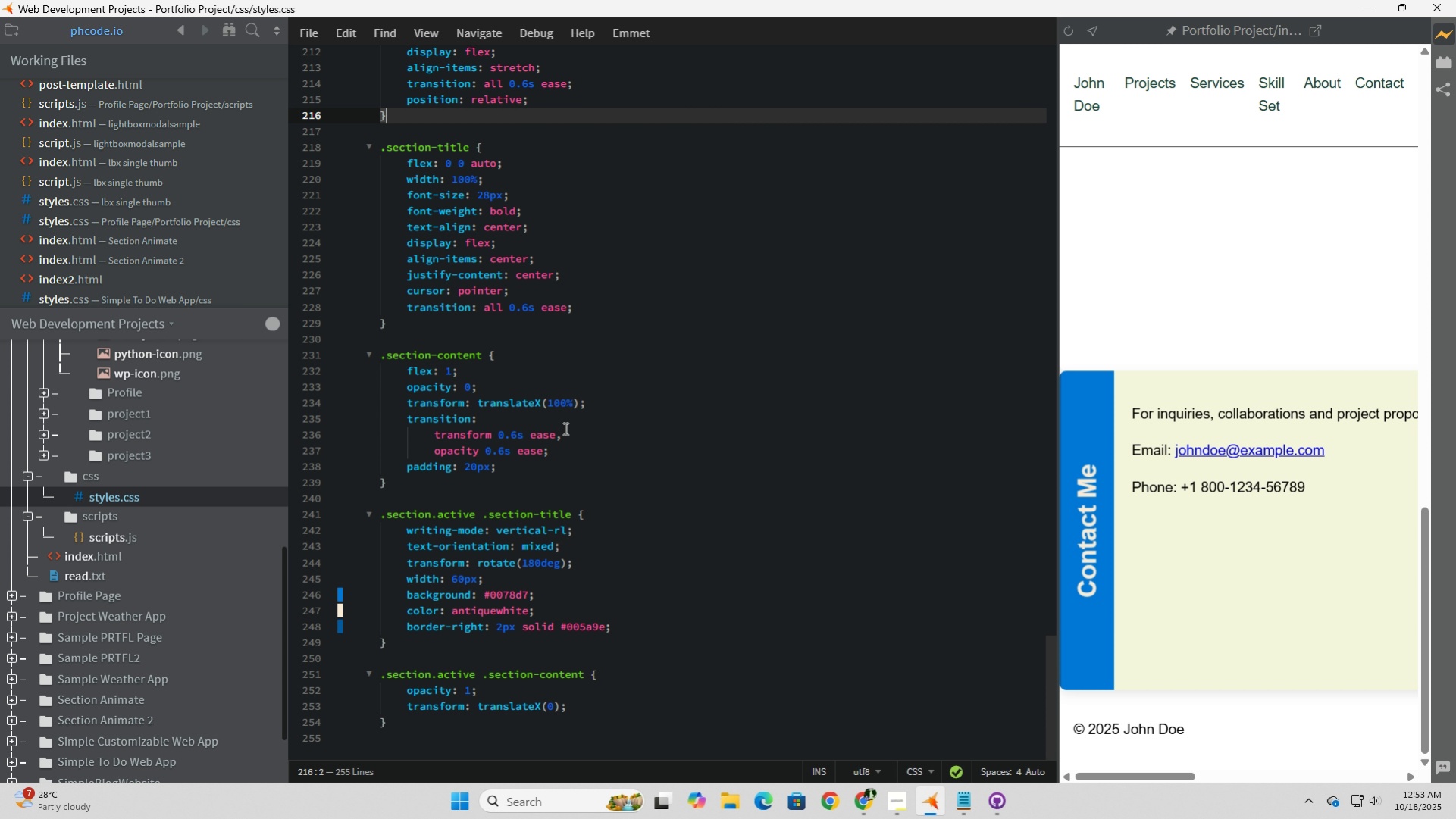 
scroll: coordinate [564, 428], scroll_direction: up, amount: 5.0
 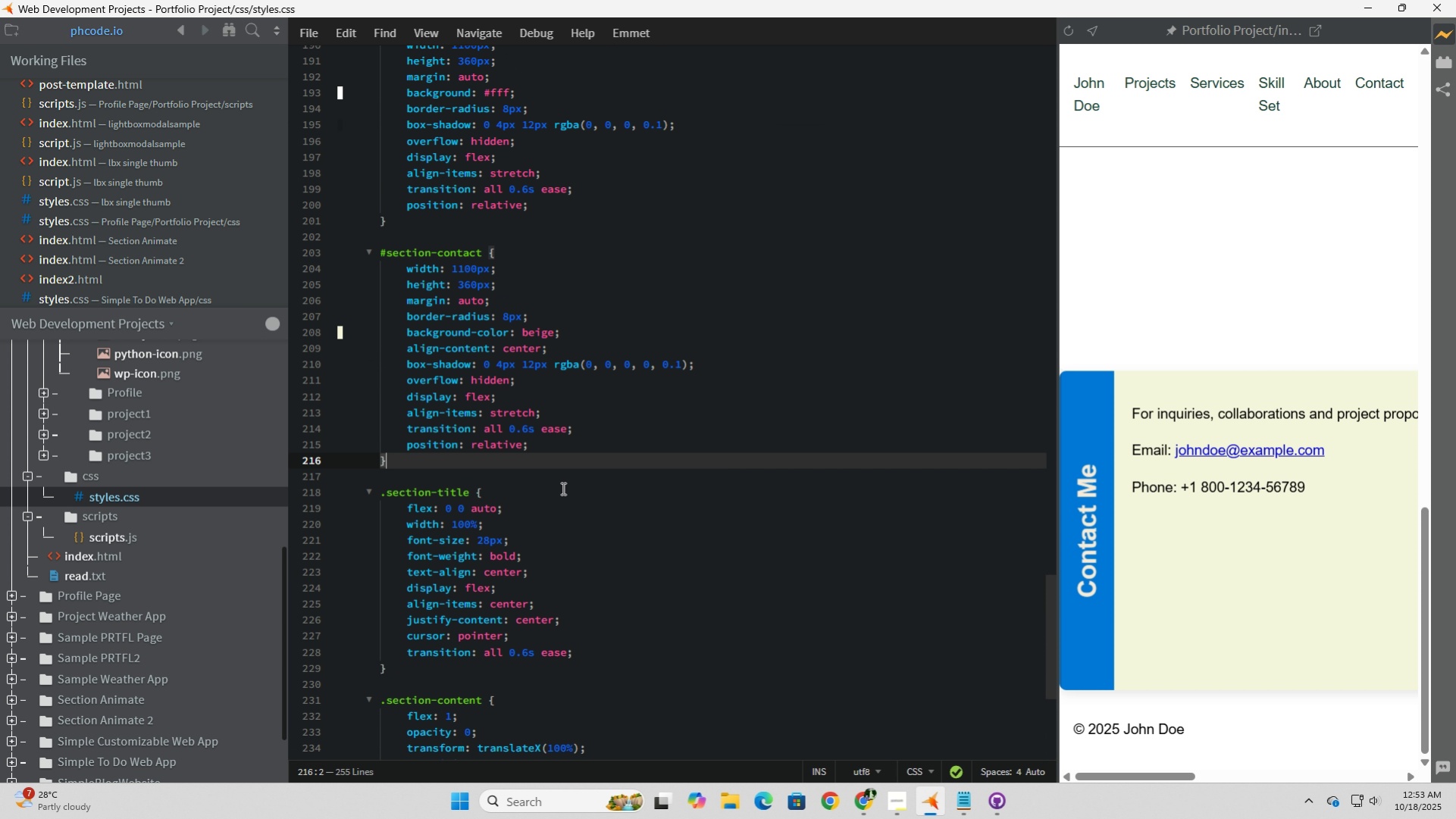 
left_click([599, 536])
 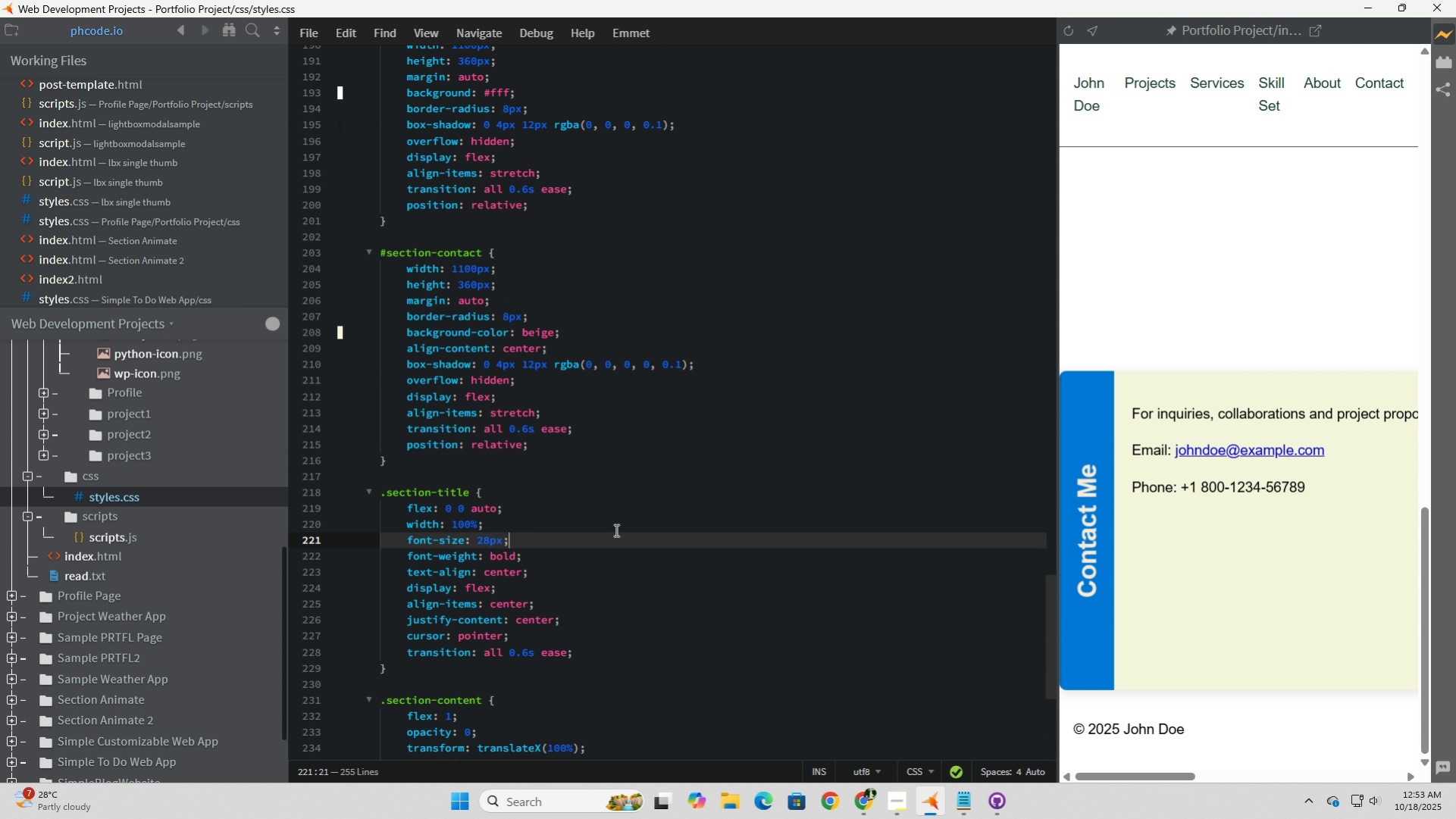 
wait(6.62)
 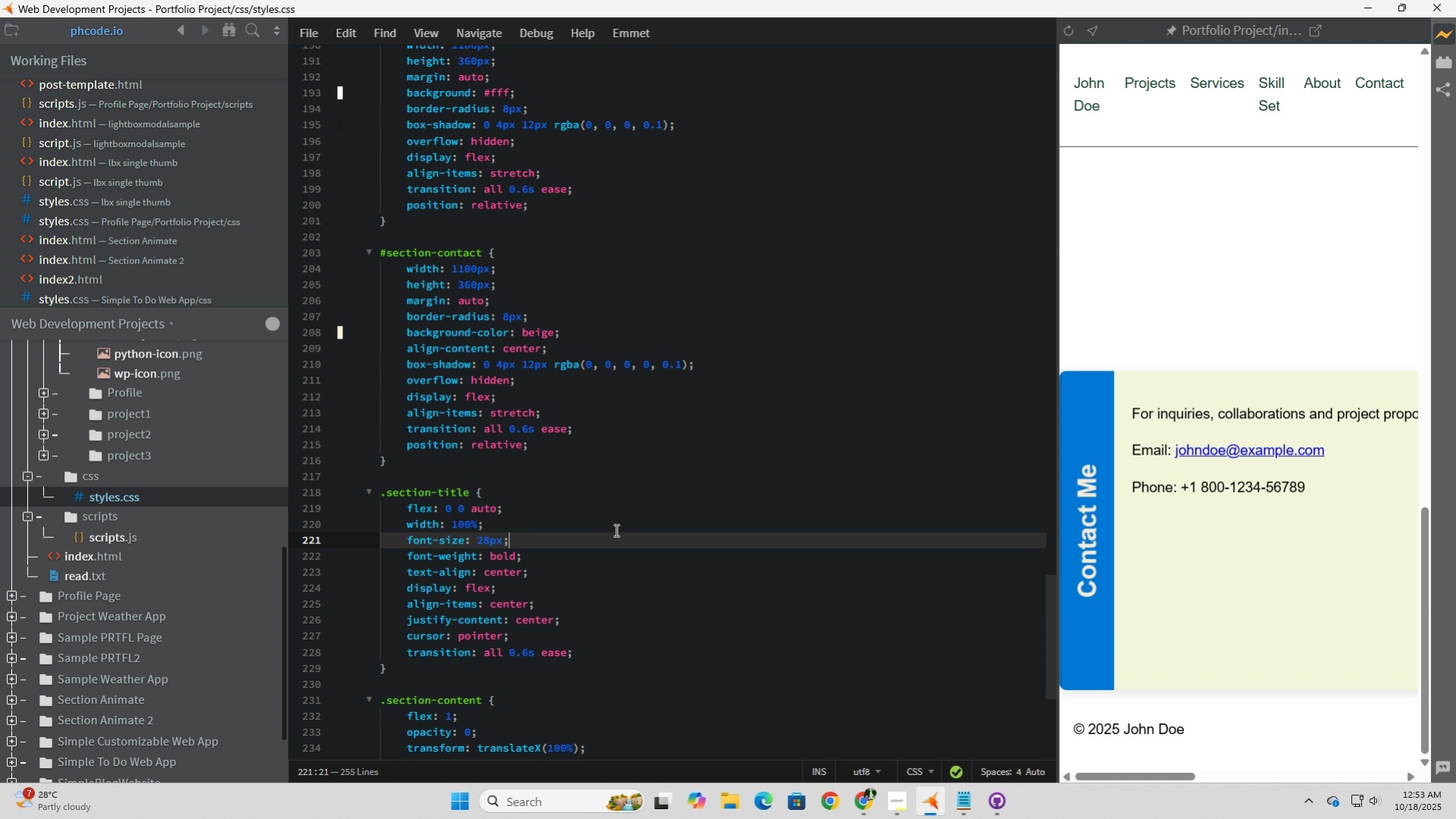 
left_click([608, 514])
 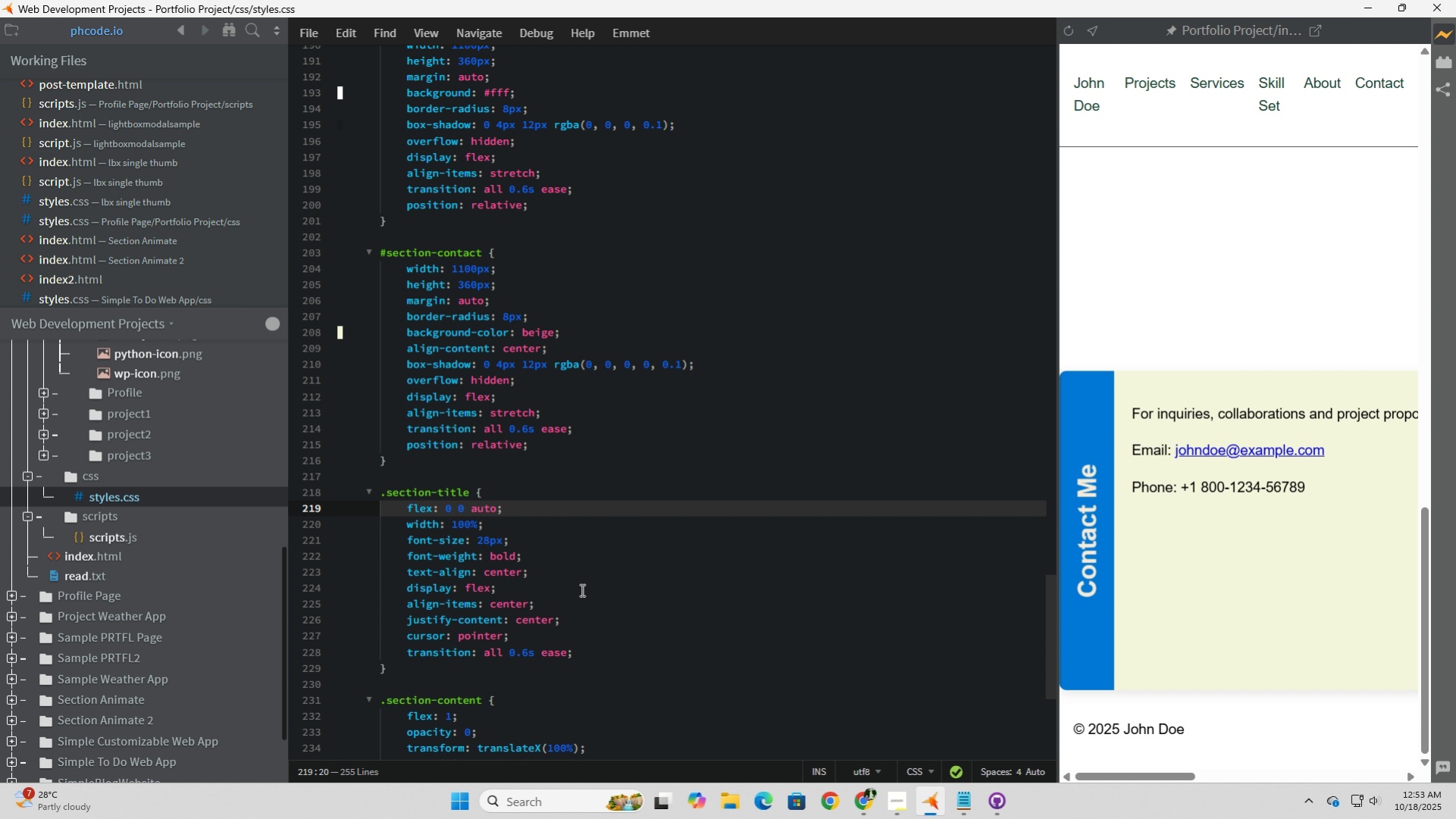 
scroll: coordinate [581, 589], scroll_direction: down, amount: 1.0
 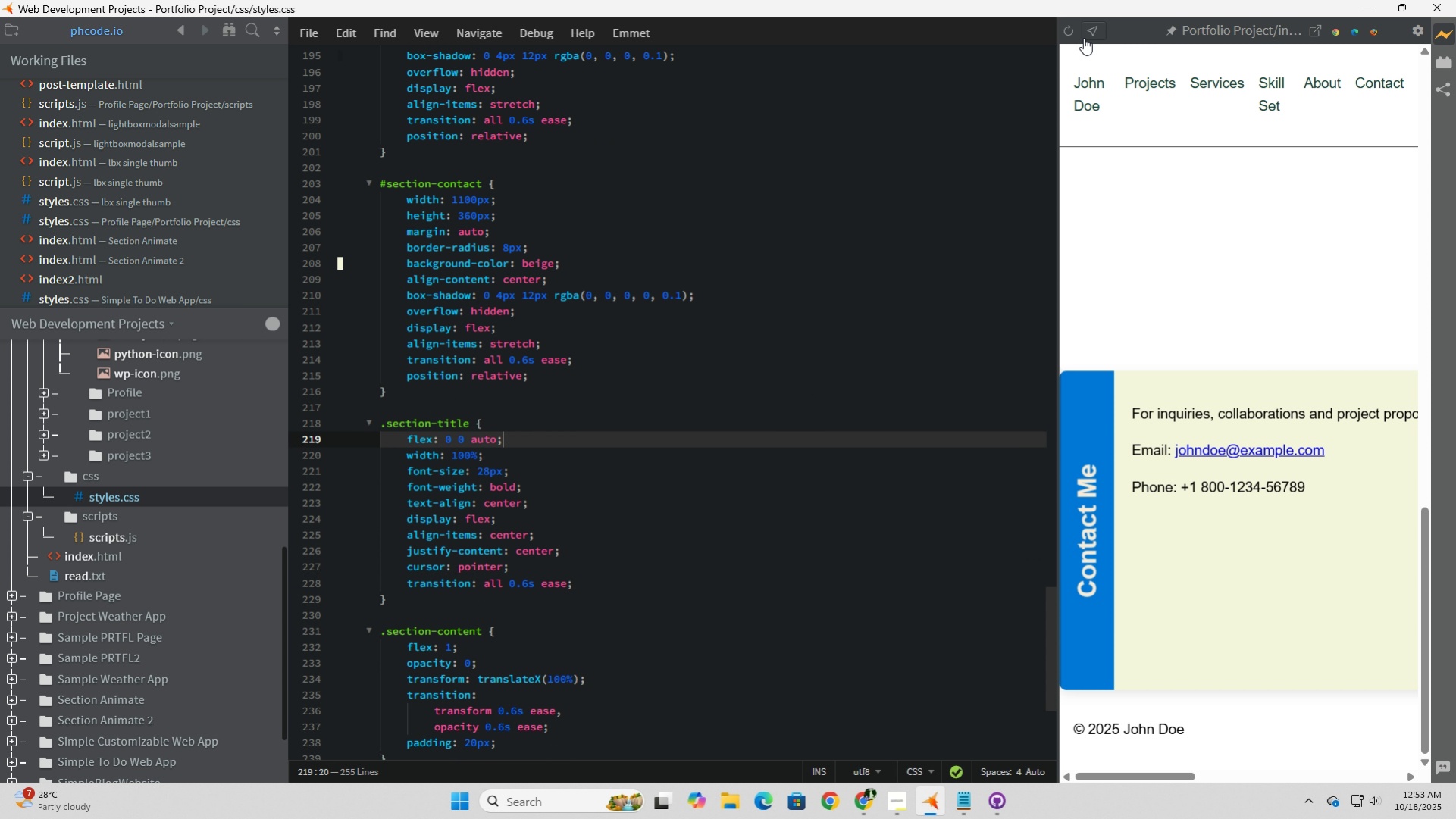 
left_click([1068, 36])
 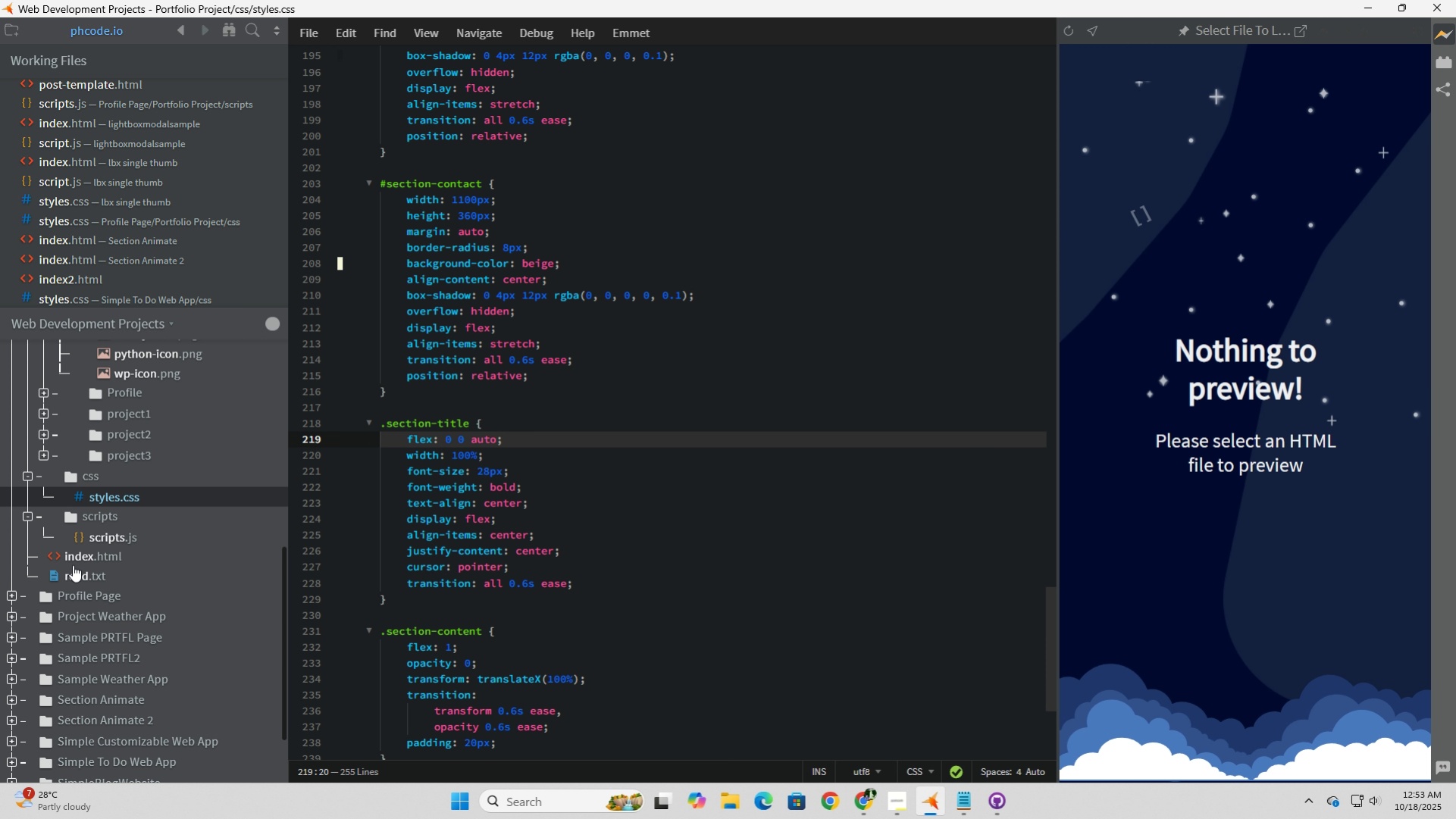 
left_click([77, 554])
 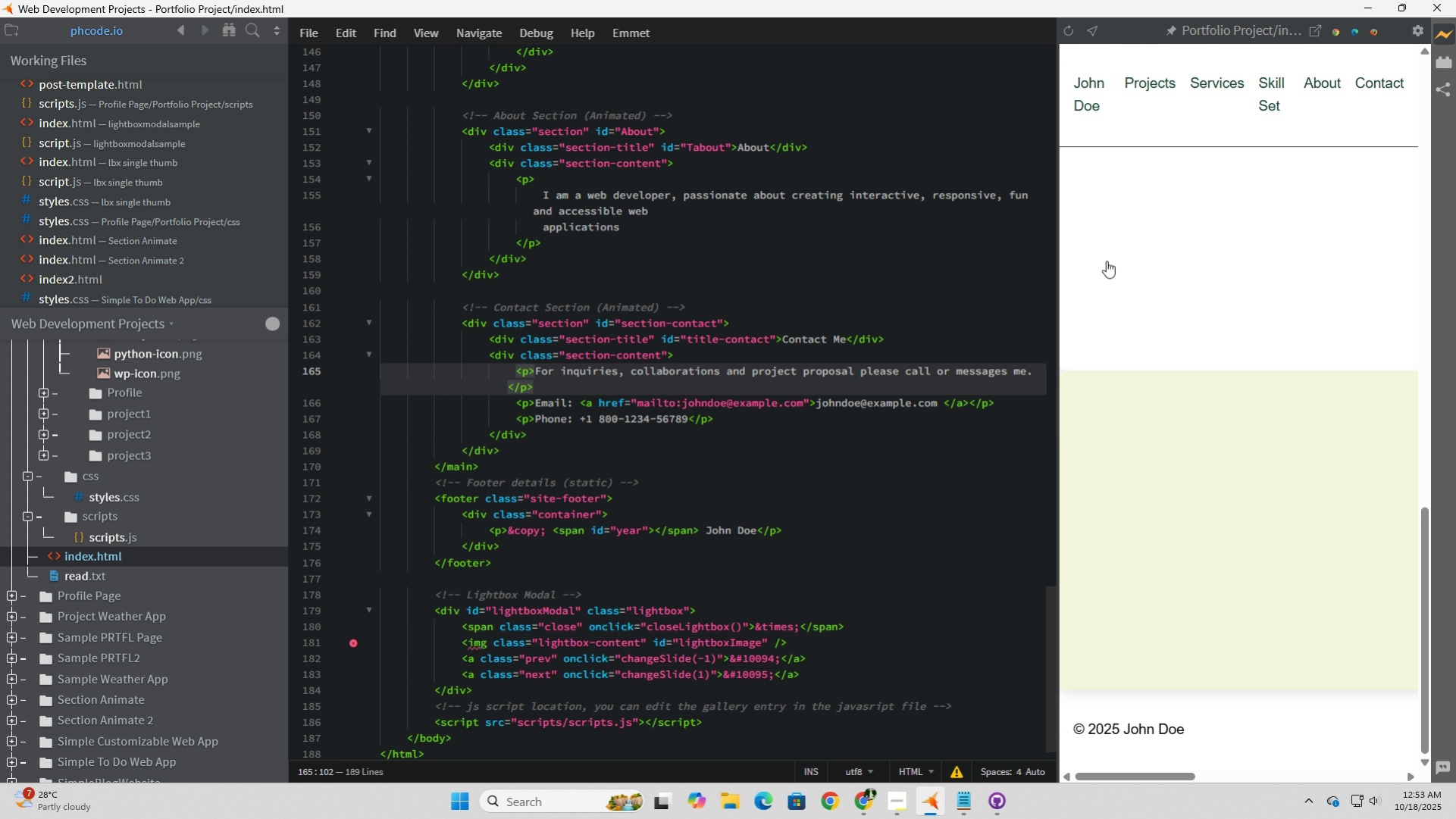 
left_click([862, 799])
 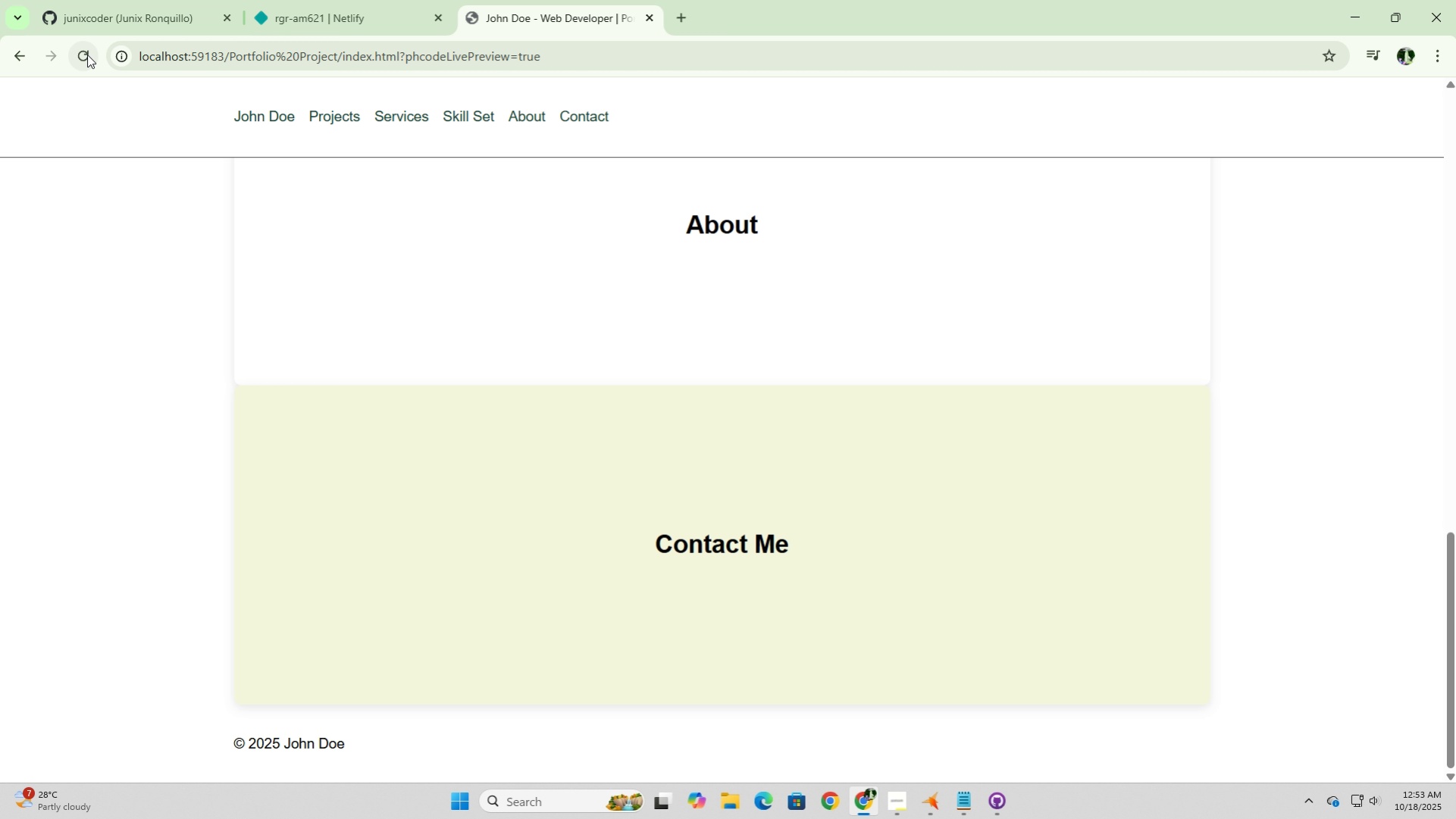 
left_click([86, 58])
 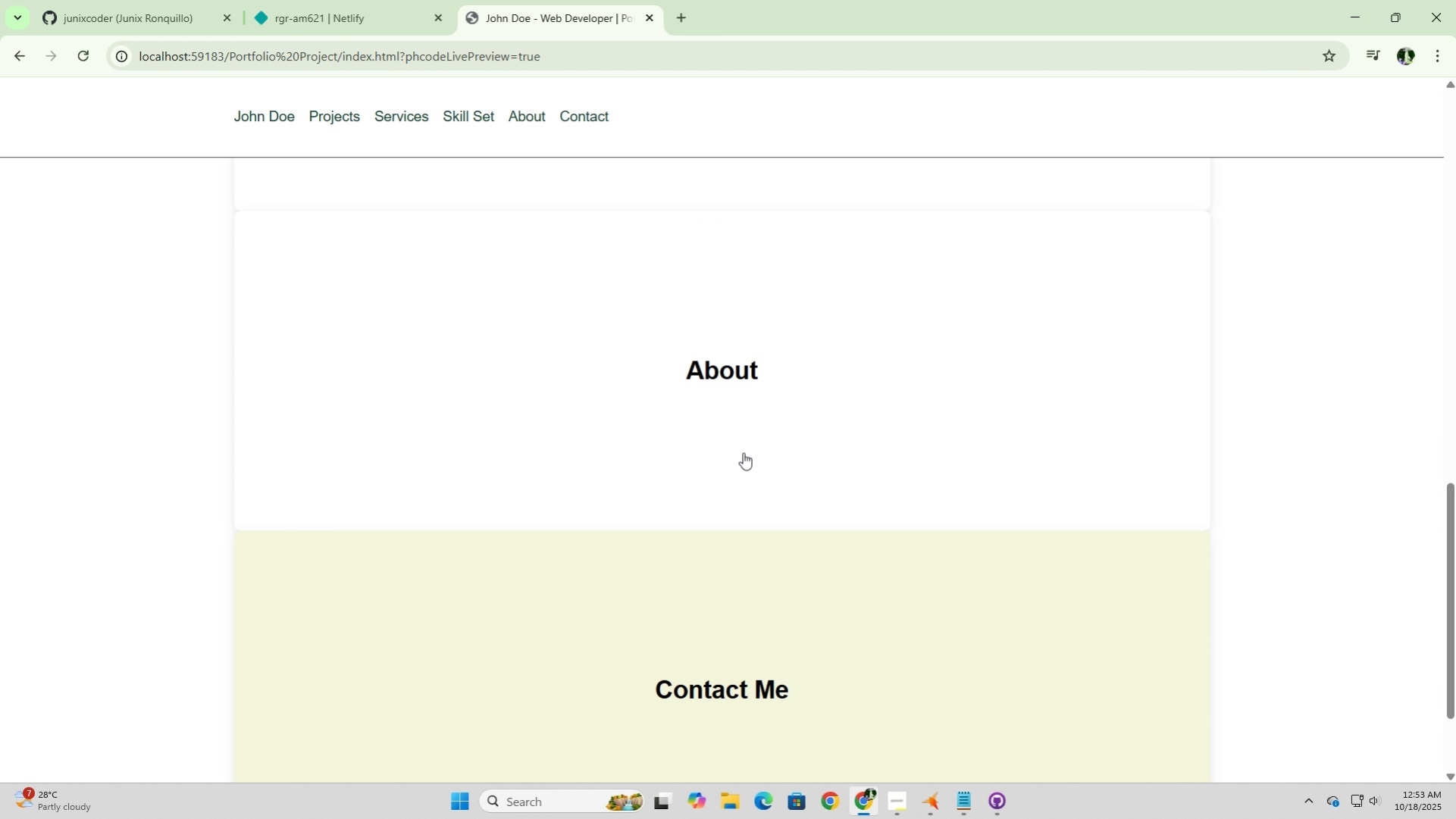 
scroll: coordinate [743, 477], scroll_direction: down, amount: 3.0
 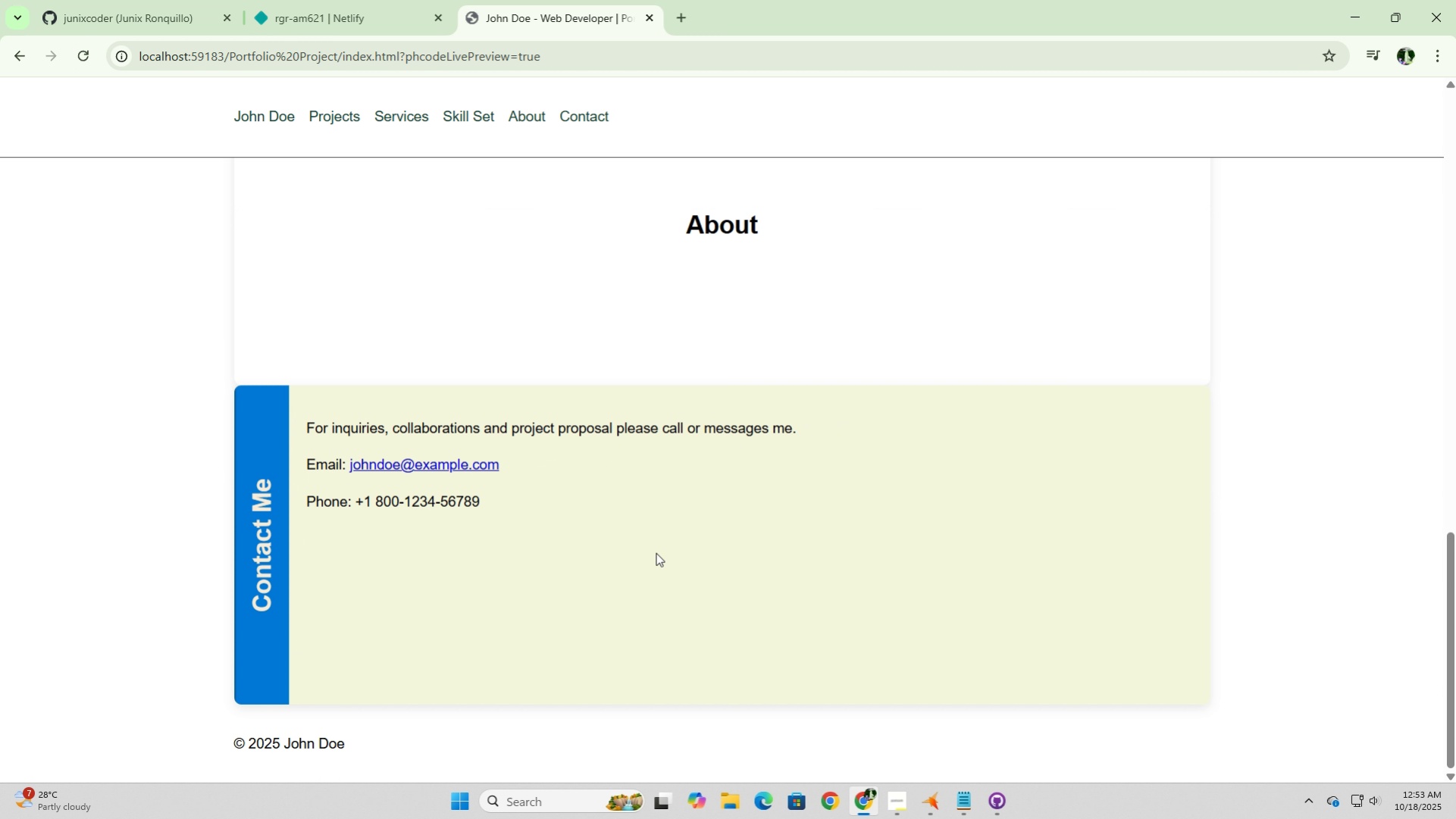 
left_click([249, 566])
 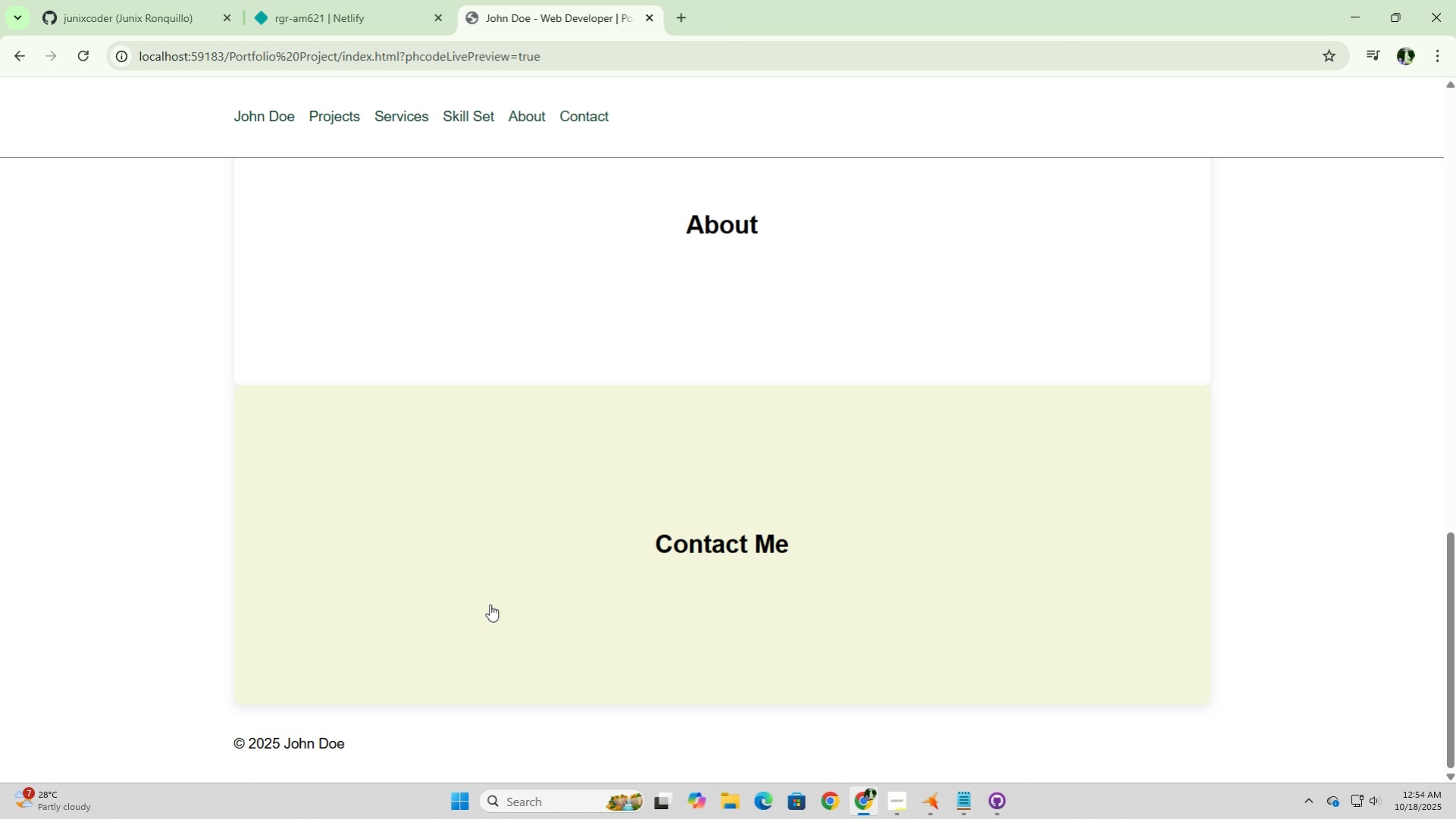 
wait(9.62)
 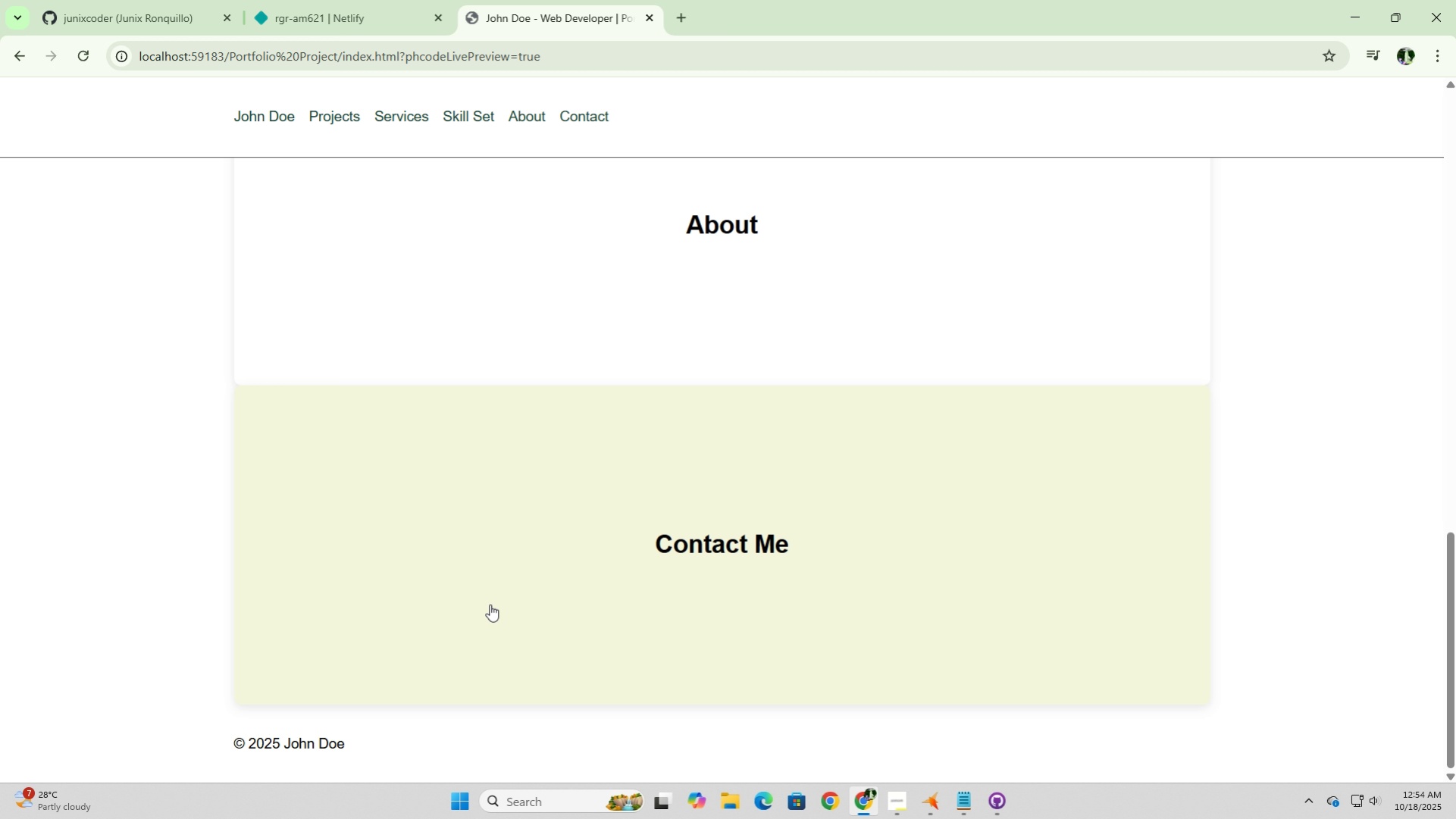 
left_click([932, 812])
 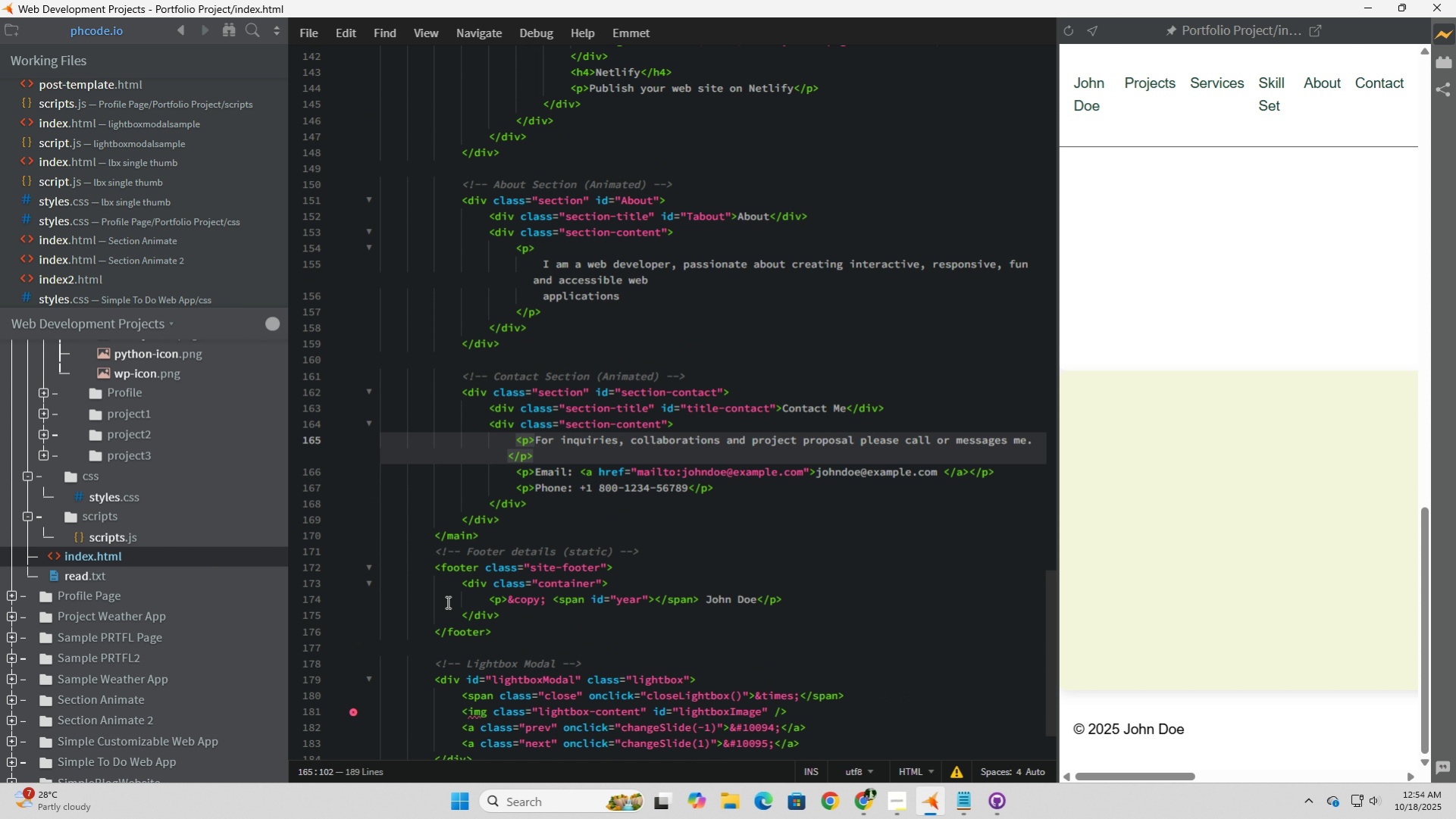 
scroll: coordinate [446, 602], scroll_direction: up, amount: 1.0
 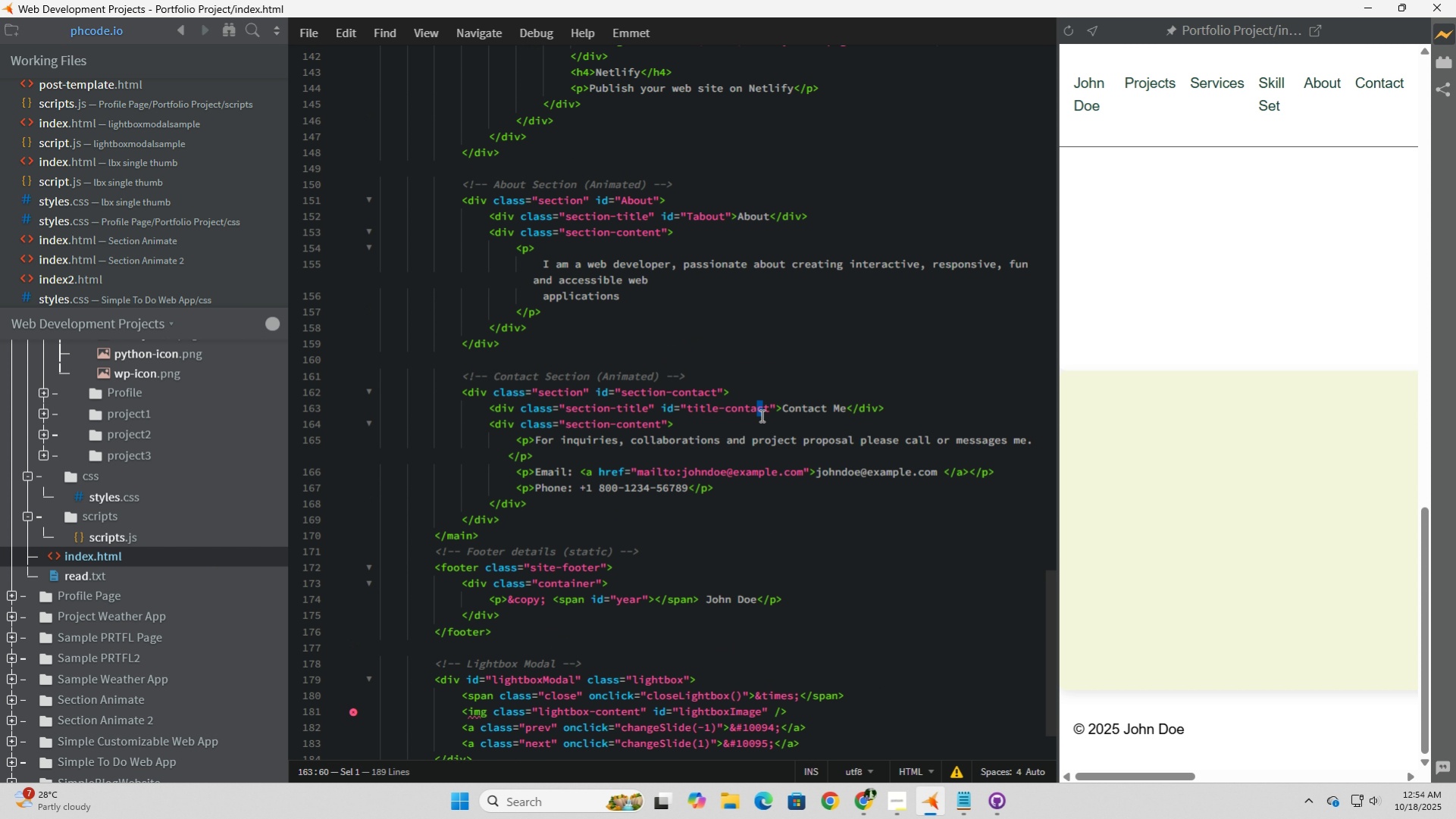 
left_click([778, 417])
 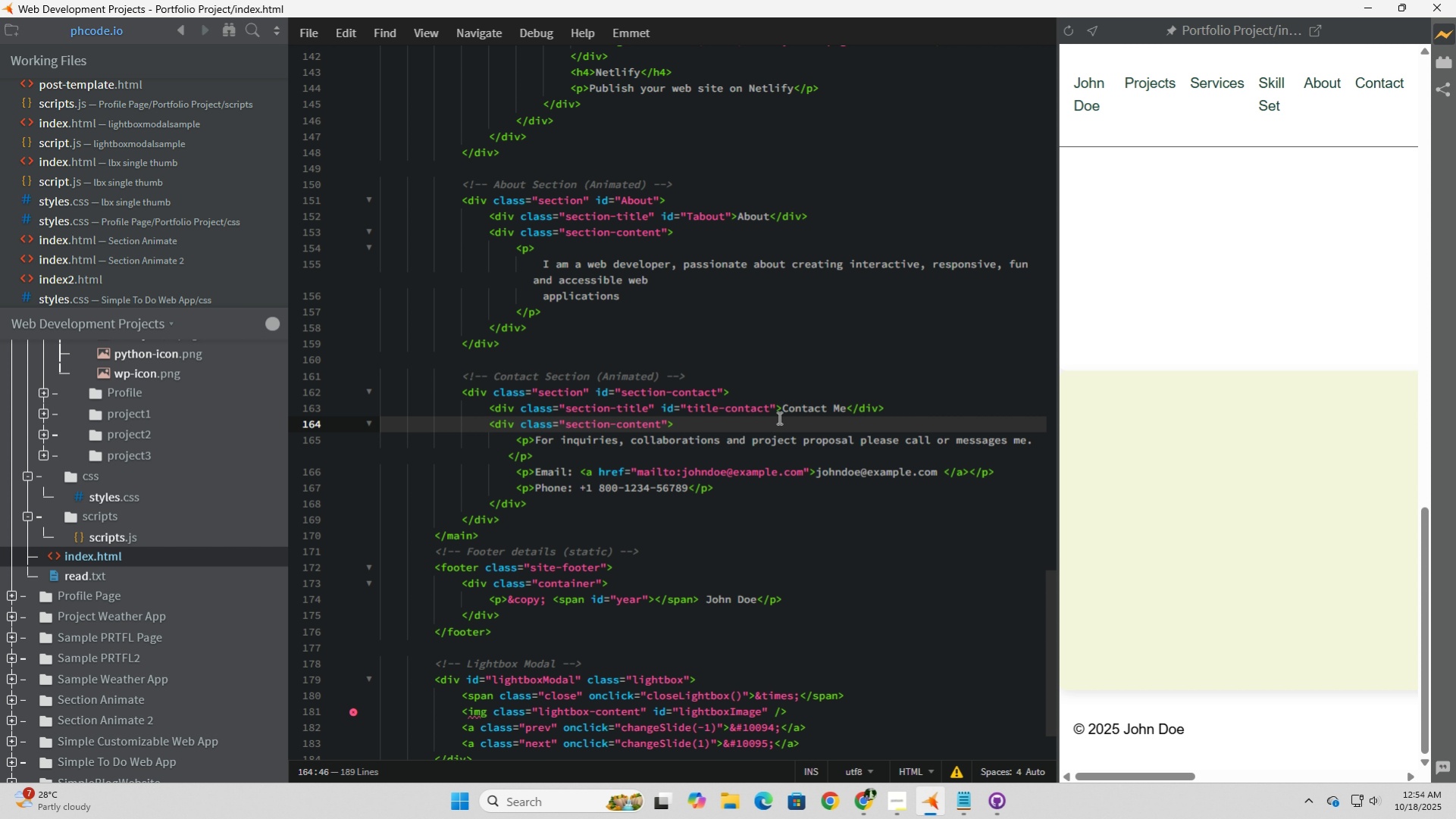 
wait(13.74)
 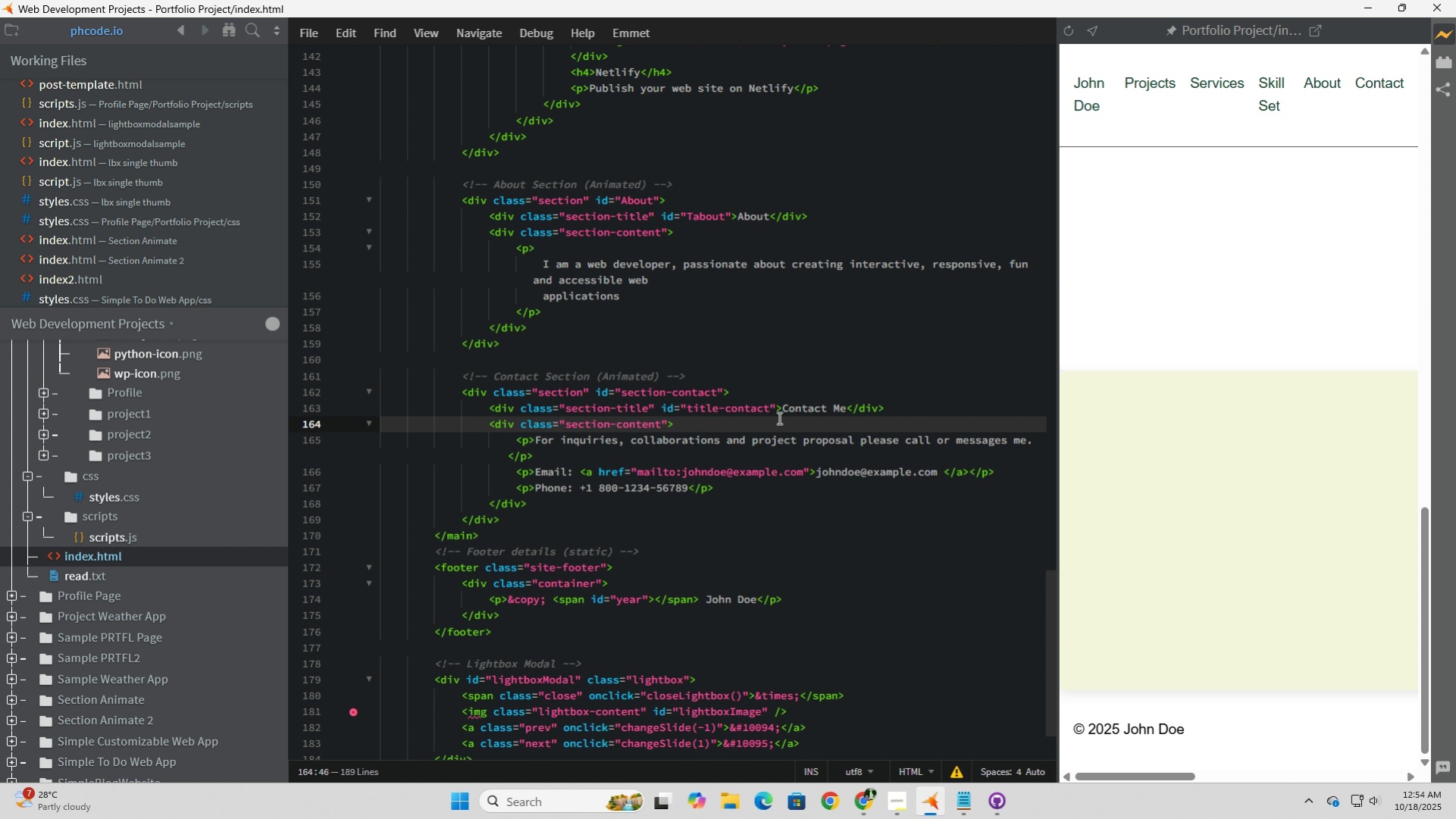 
left_click([783, 410])
 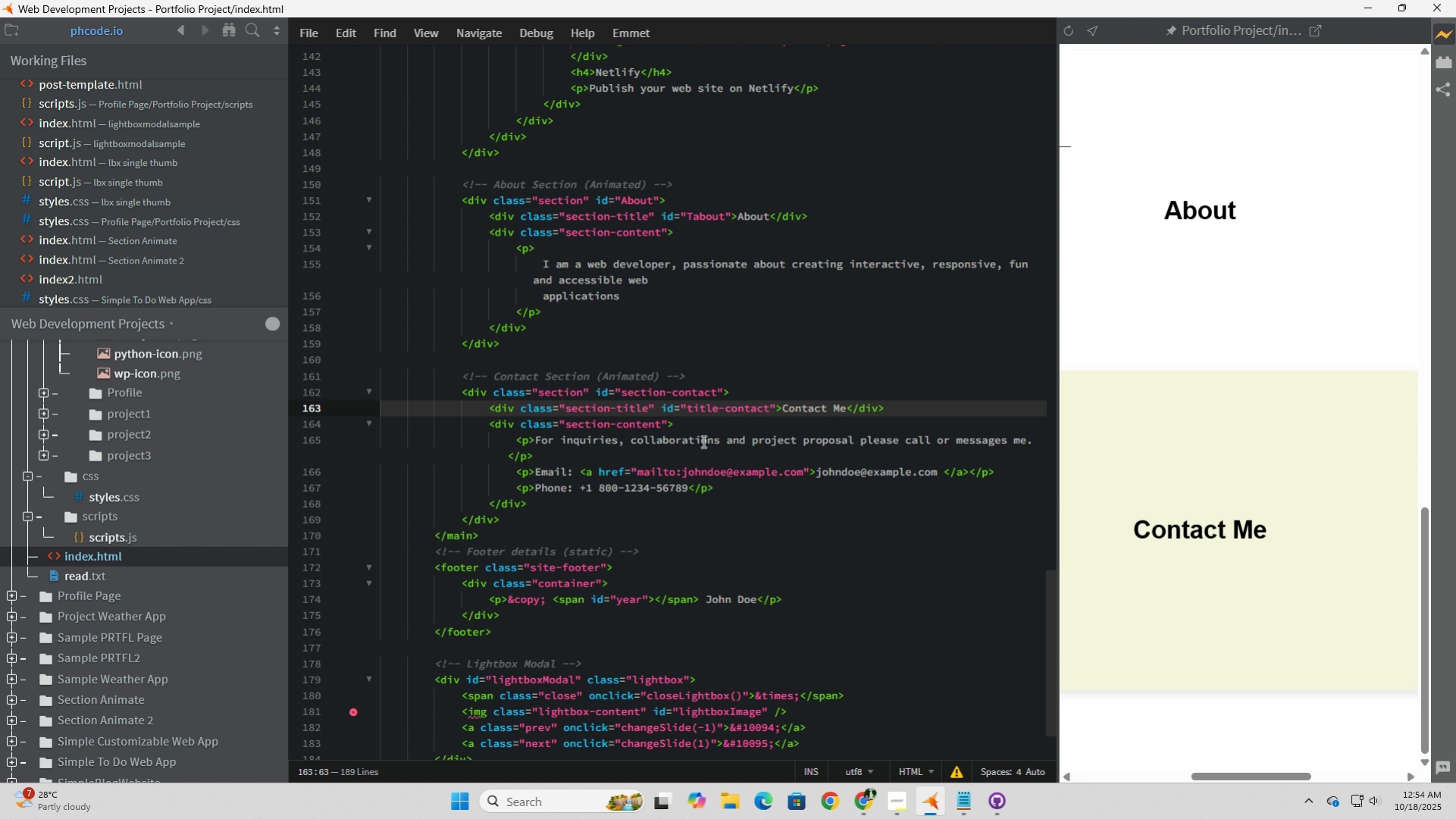 
wait(31.62)
 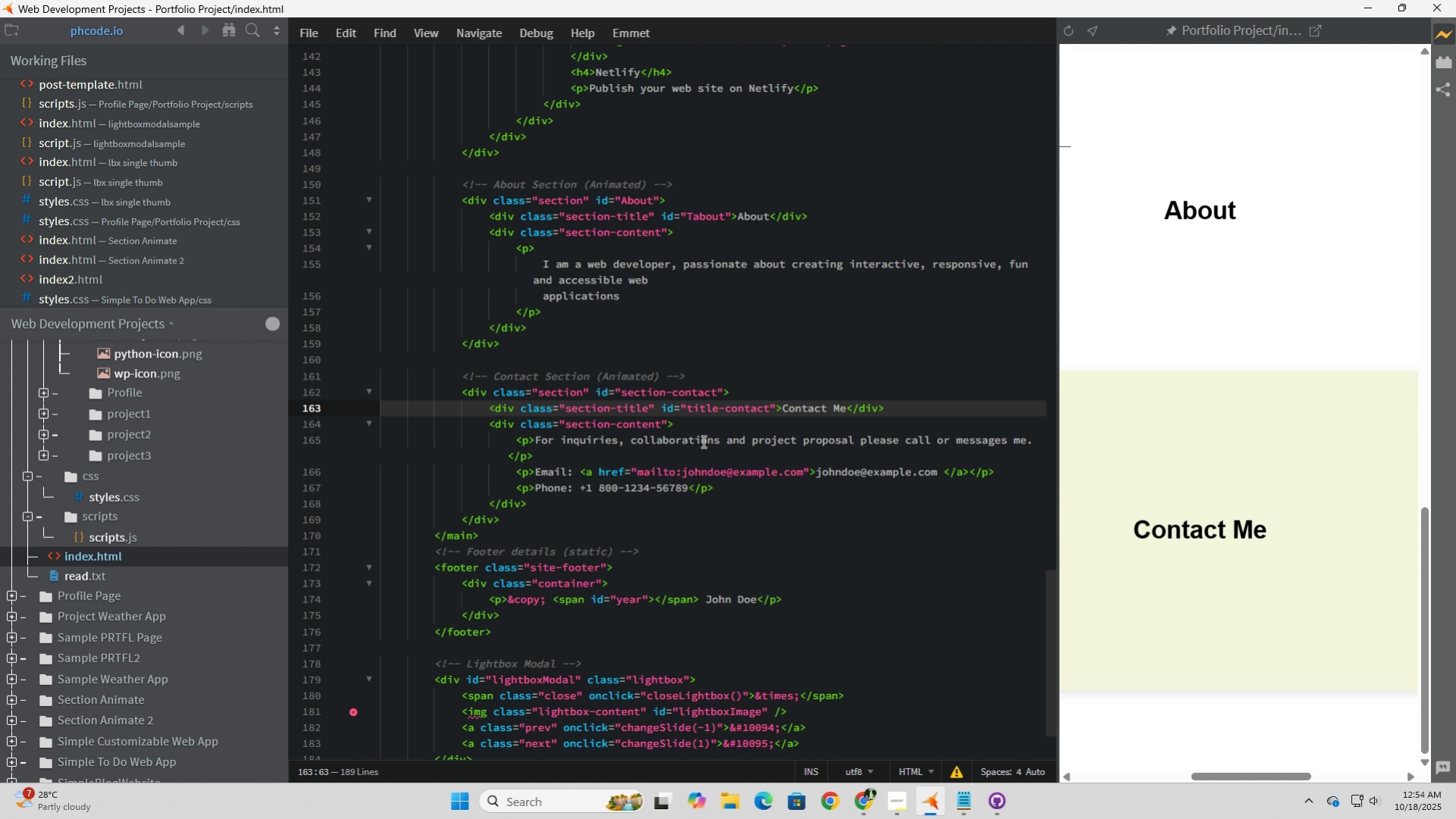 
left_click([844, 409])
 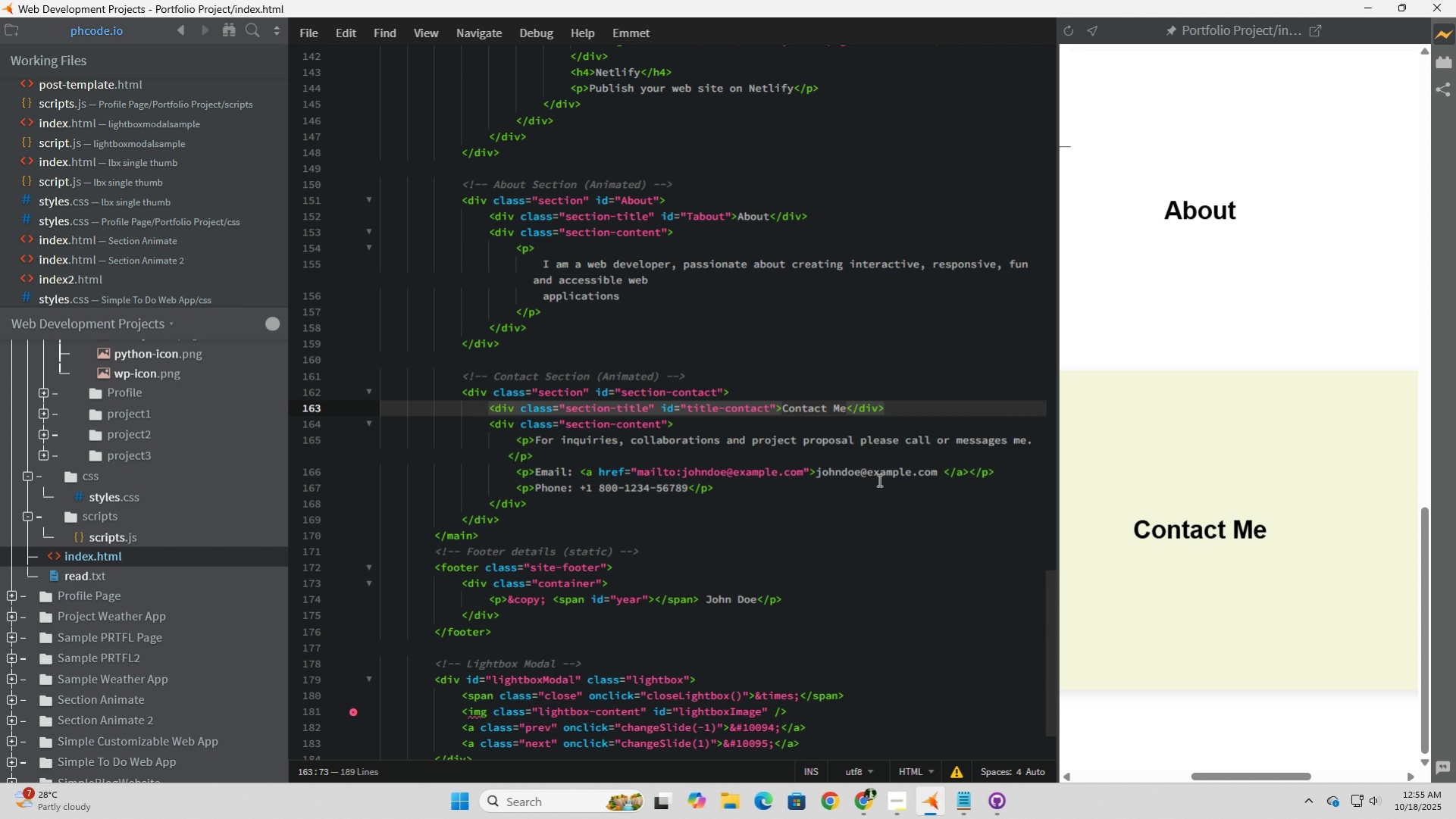 
wait(6.26)
 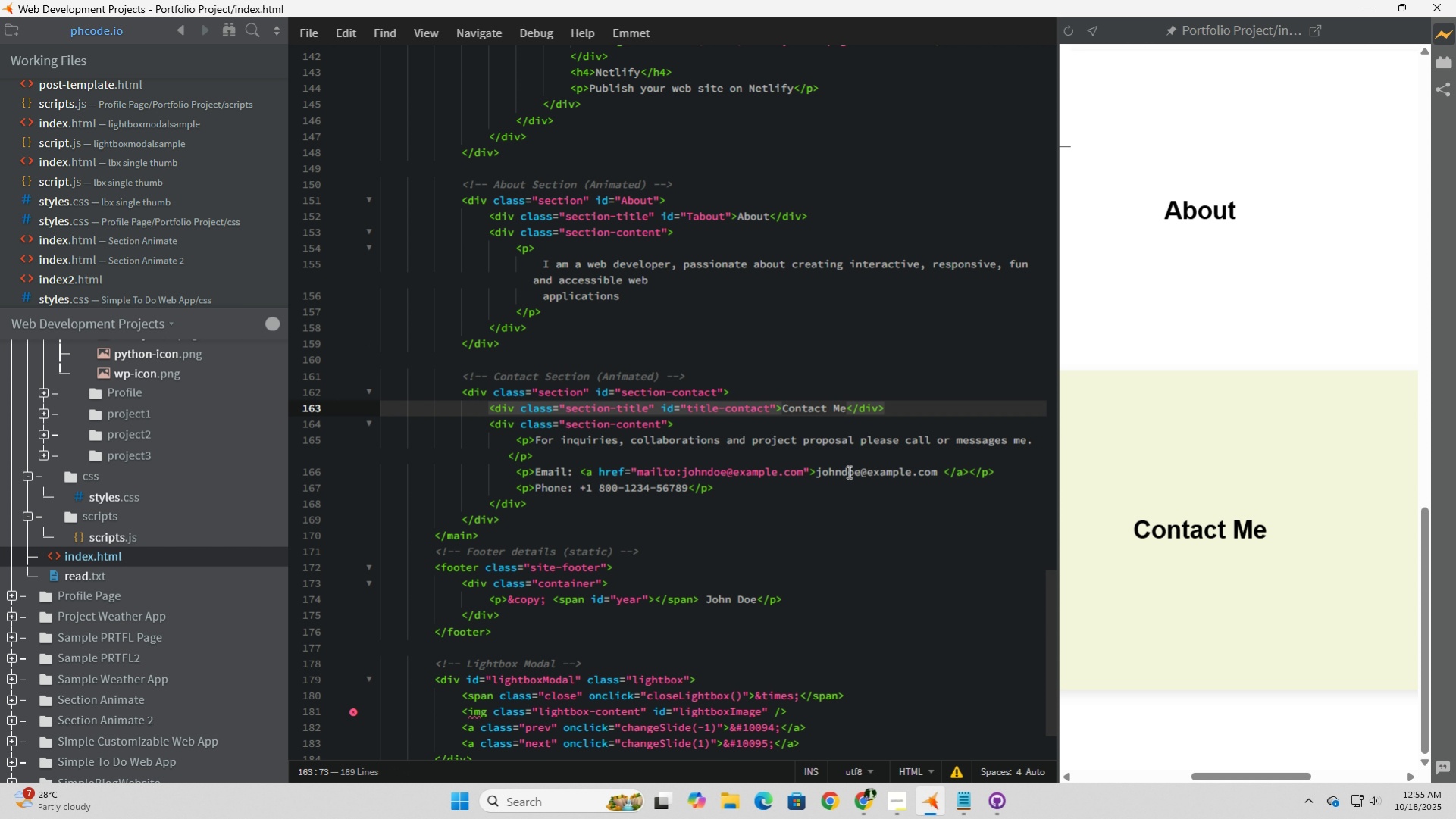 
left_click([902, 807])